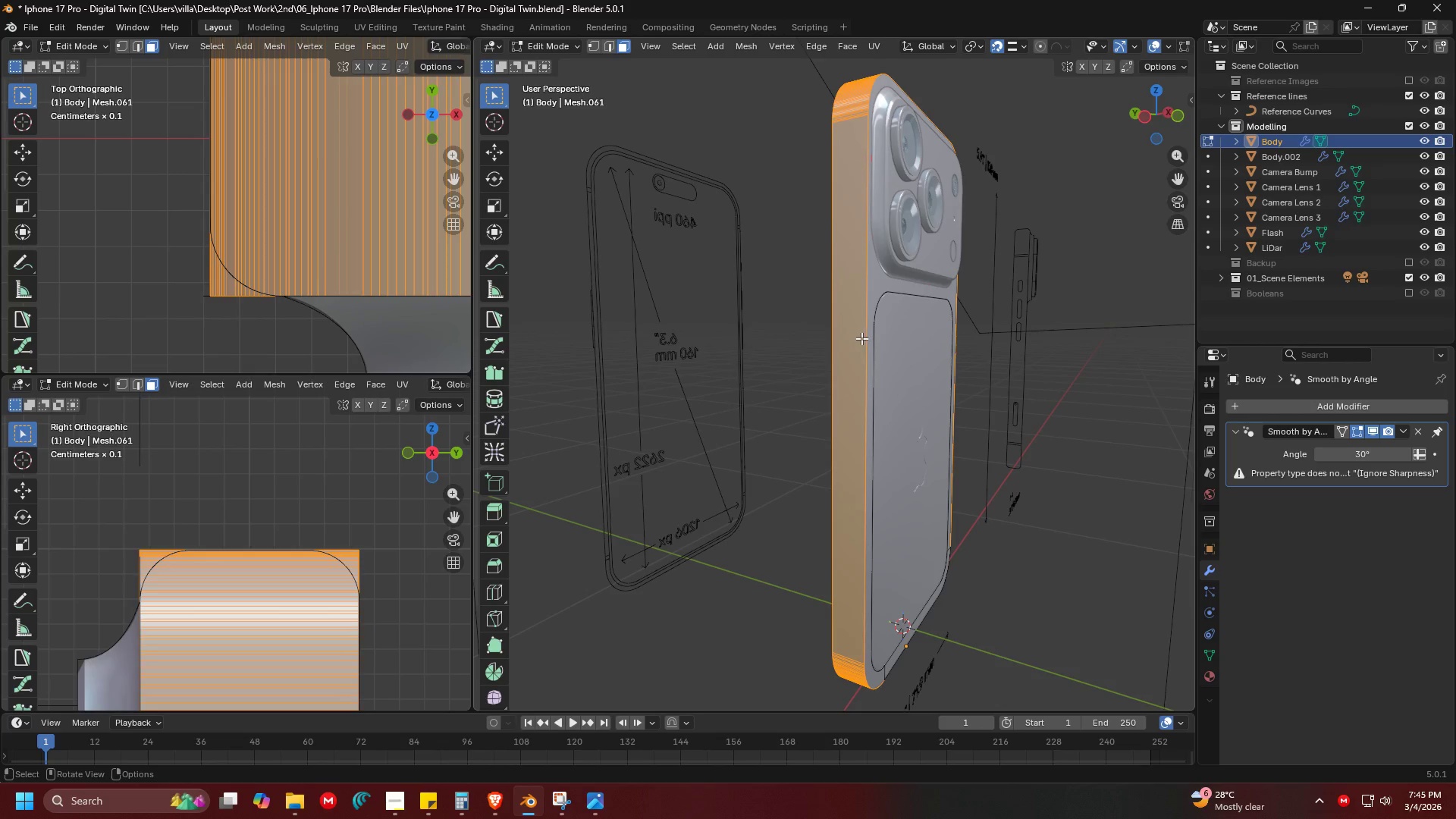 
left_click([856, 338])
 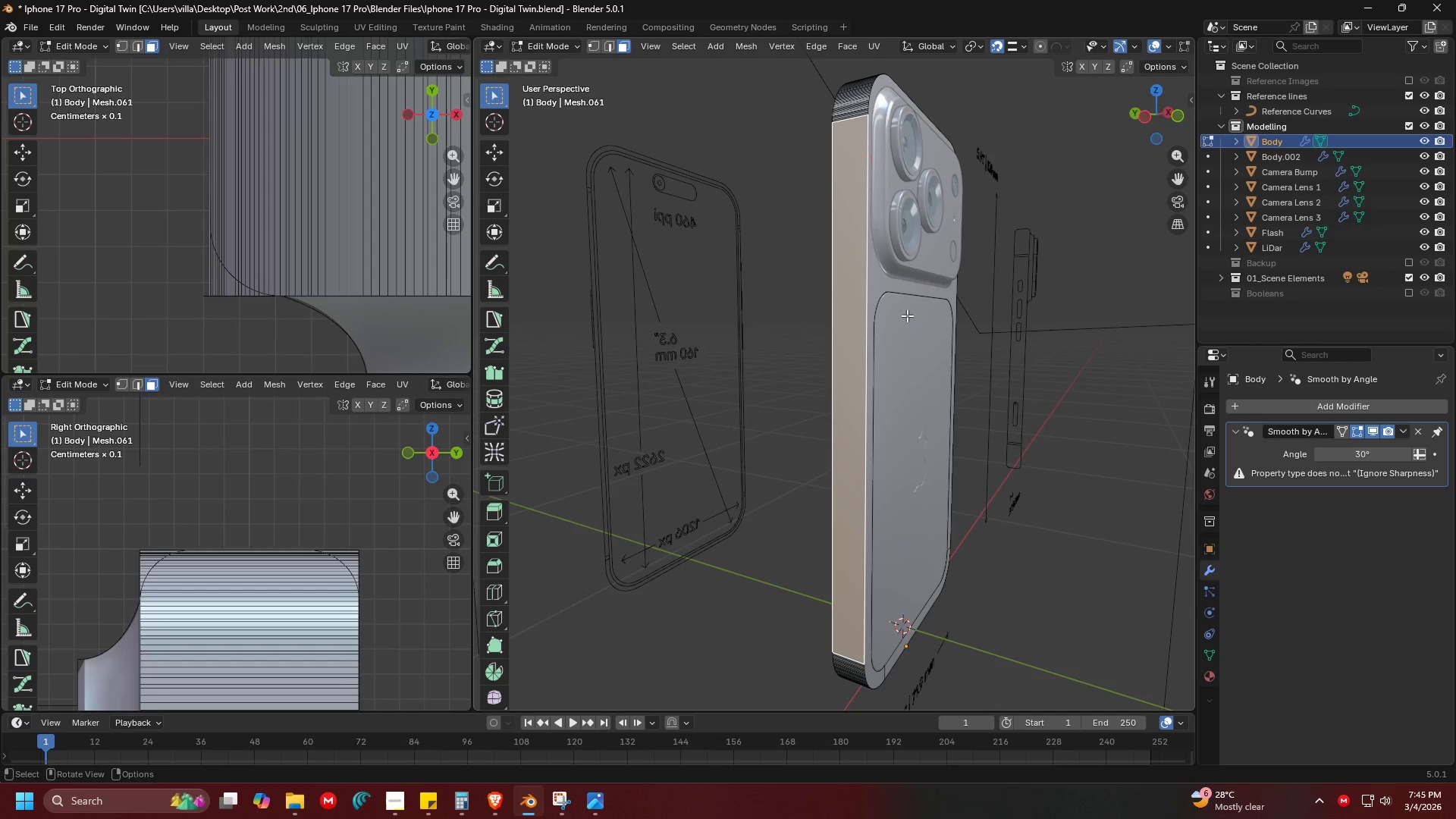 
key(Shift+ShiftLeft)
 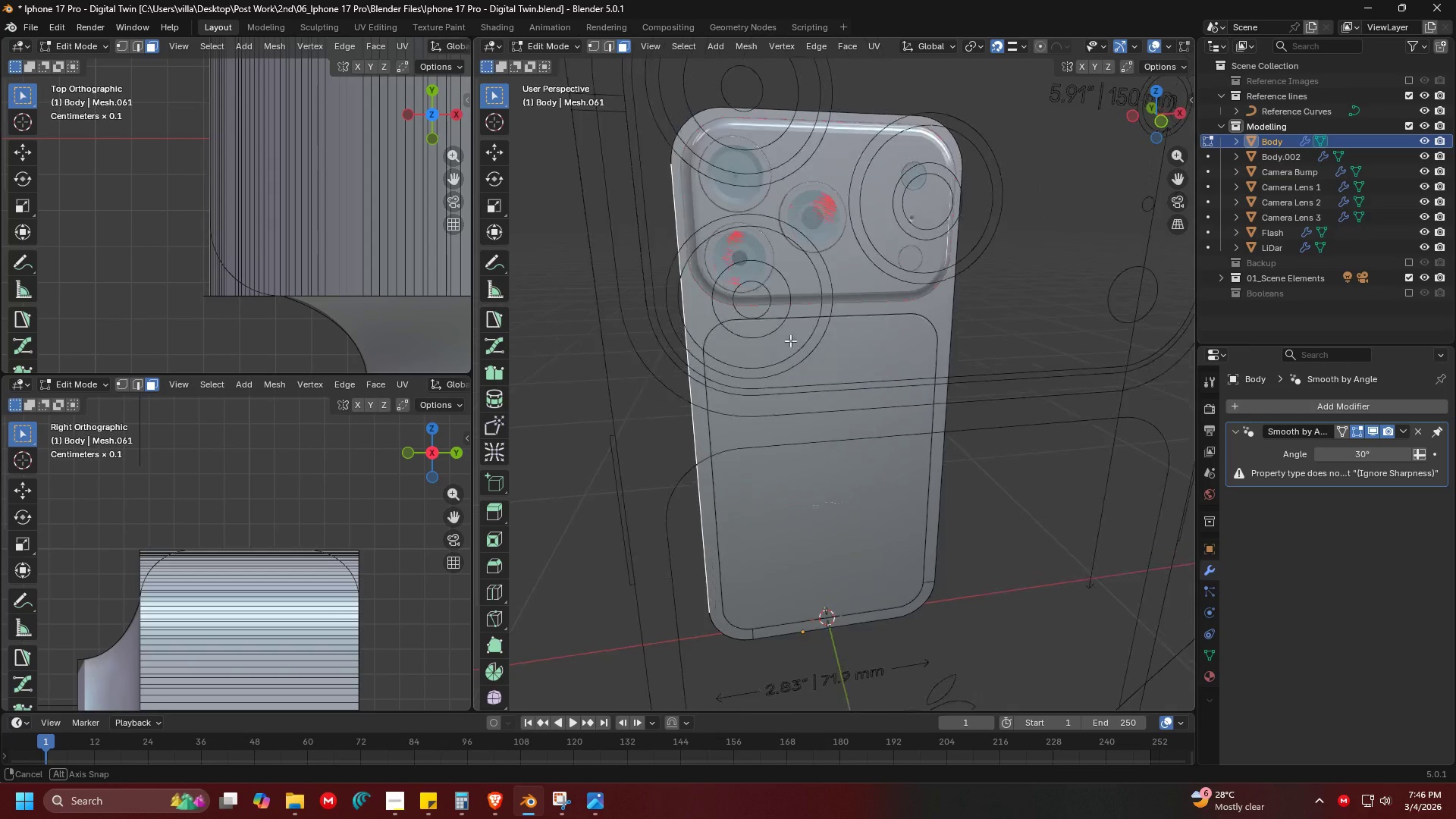 
key(Shift+ShiftLeft)
 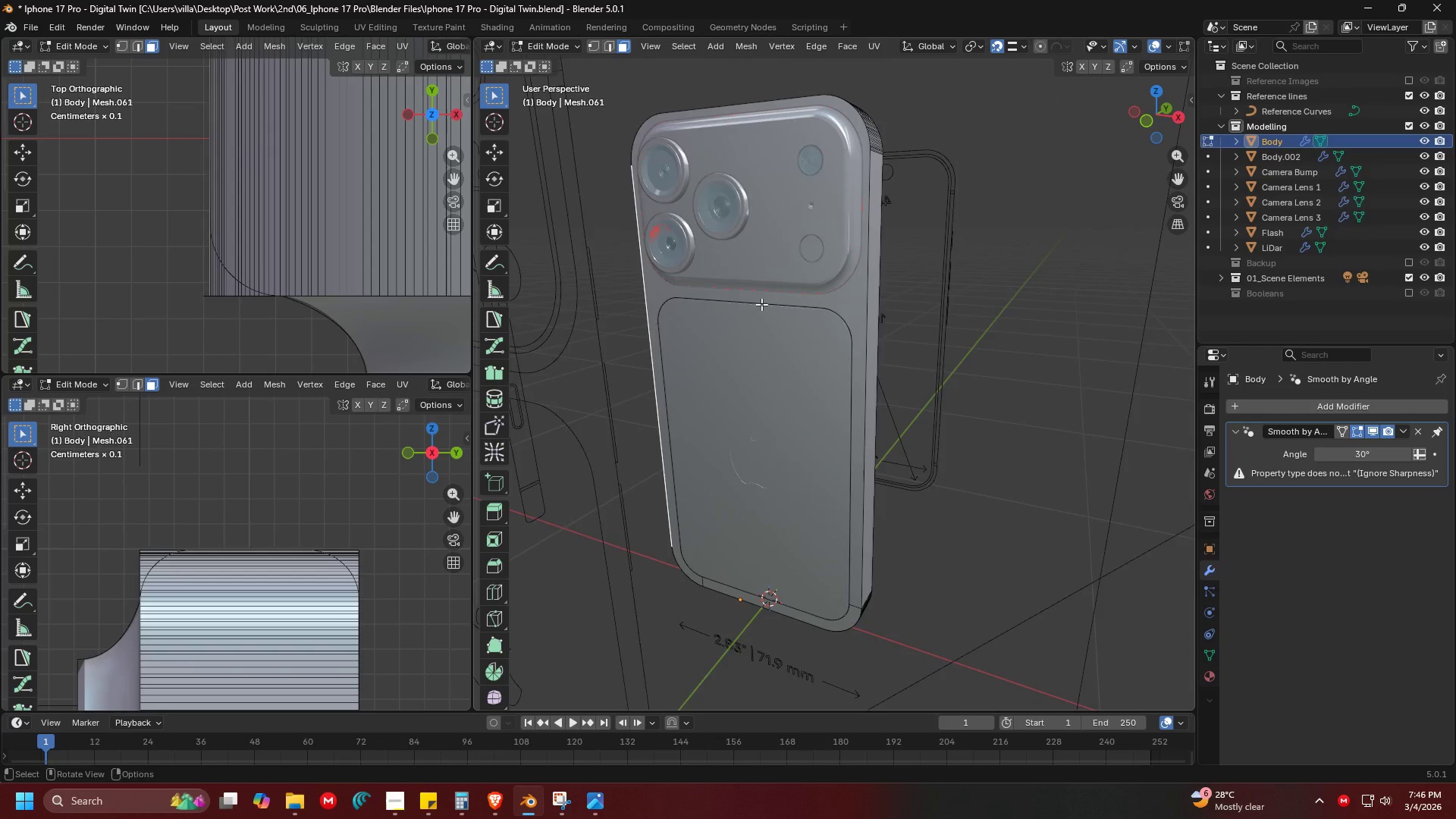 
hold_key(key=ShiftLeft, duration=0.62)
left_click([873, 293])
 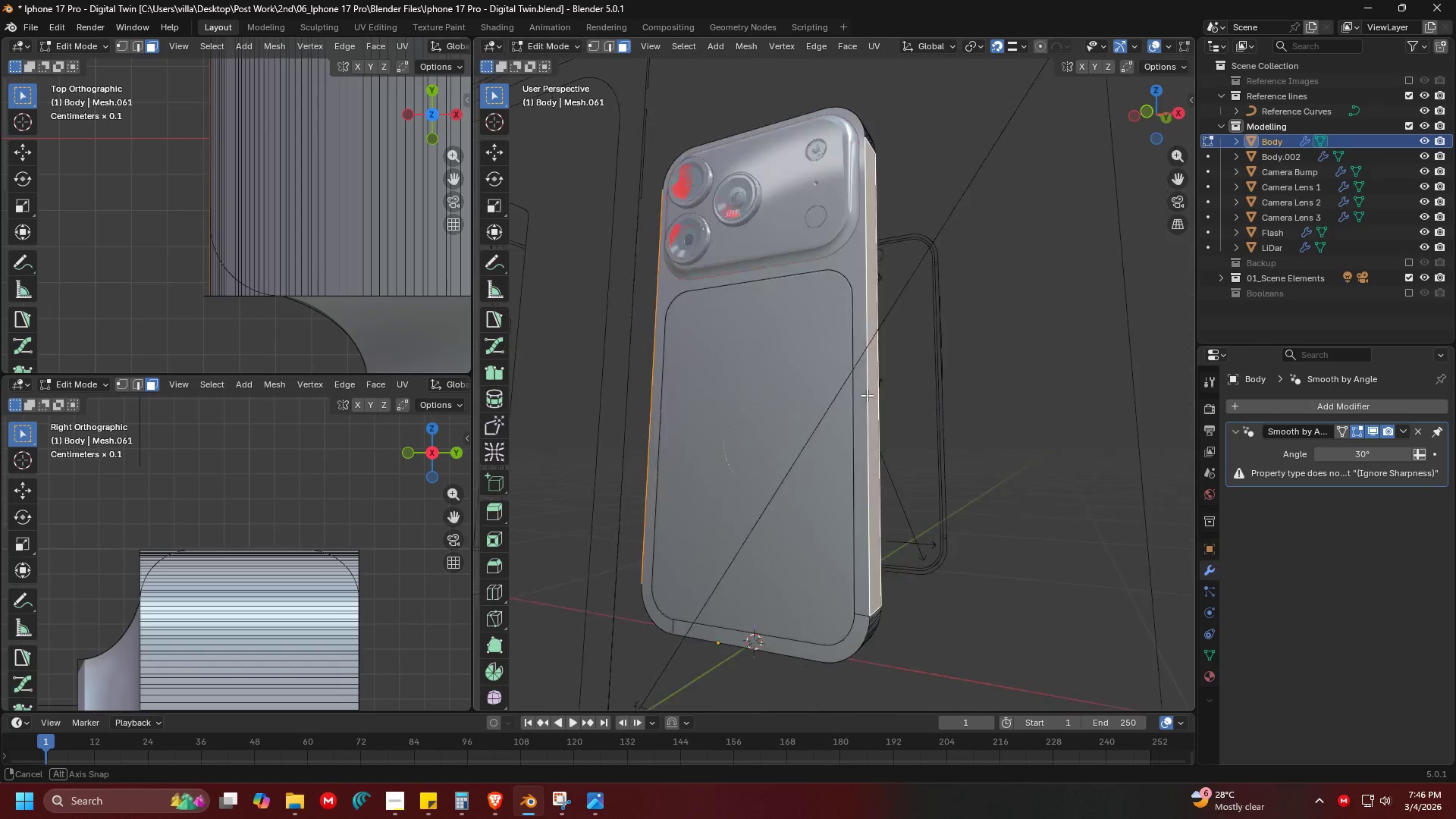 
hold_key(key=ShiftLeft, duration=0.33)
 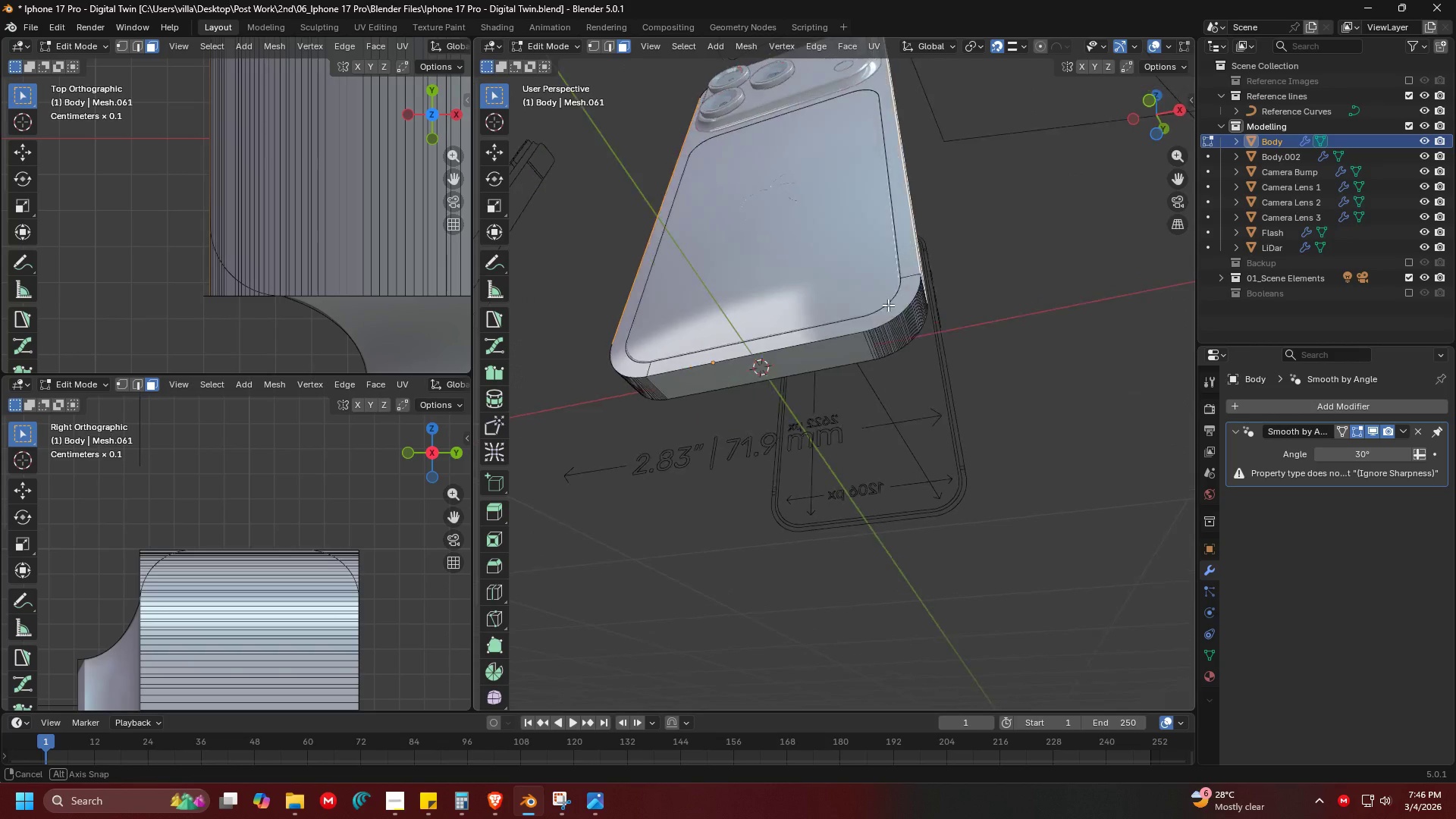 
hold_key(key=ShiftLeft, duration=0.64)
left_click([783, 356])
 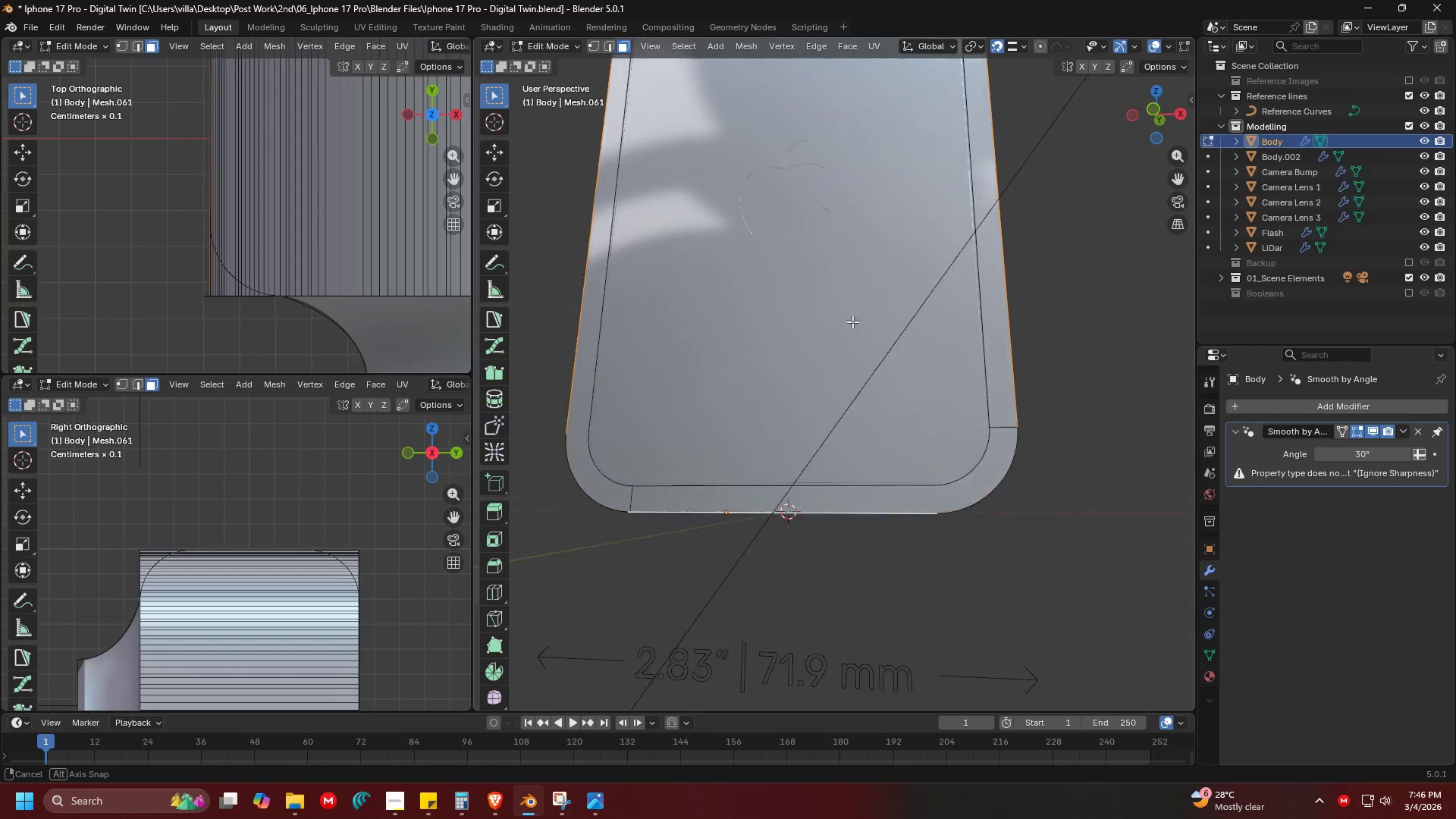 
scroll: coordinate [889, 305], scroll_direction: up, amount: 1.0
 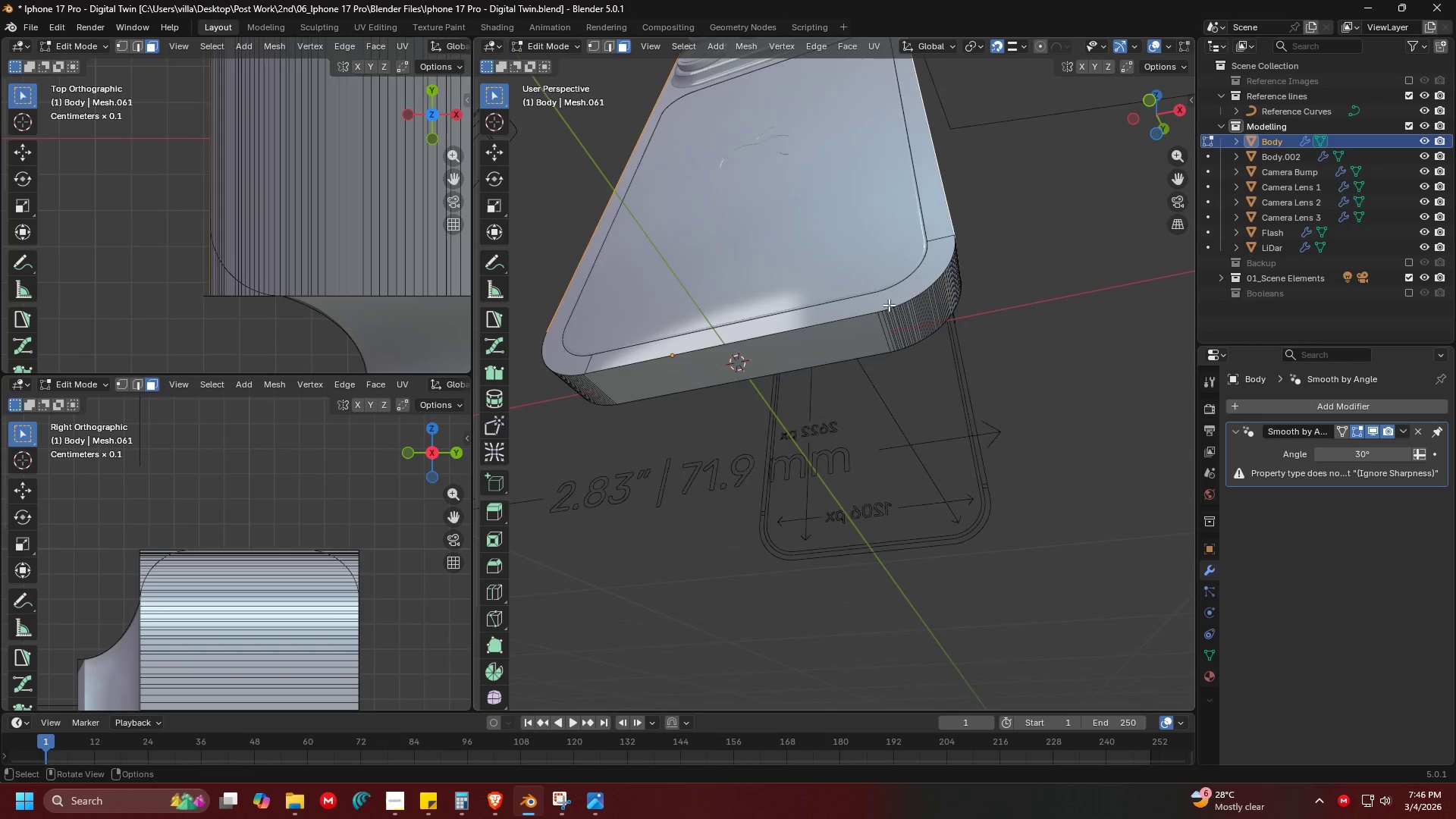 
hold_key(key=ShiftLeft, duration=0.34)
 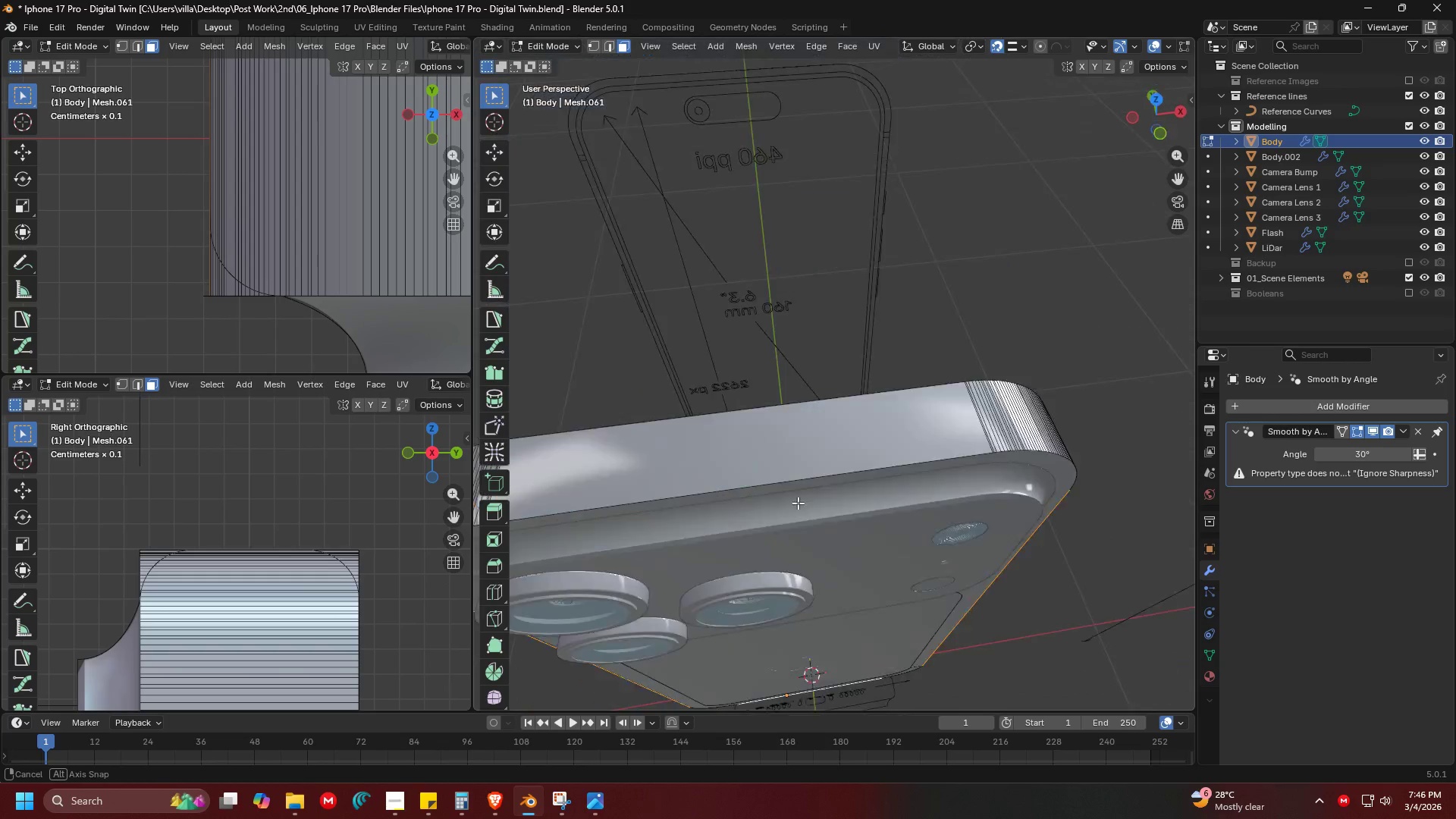 
hold_key(key=ShiftLeft, duration=0.88)
scroll: coordinate [871, 346], scroll_direction: down, amount: 6.0
 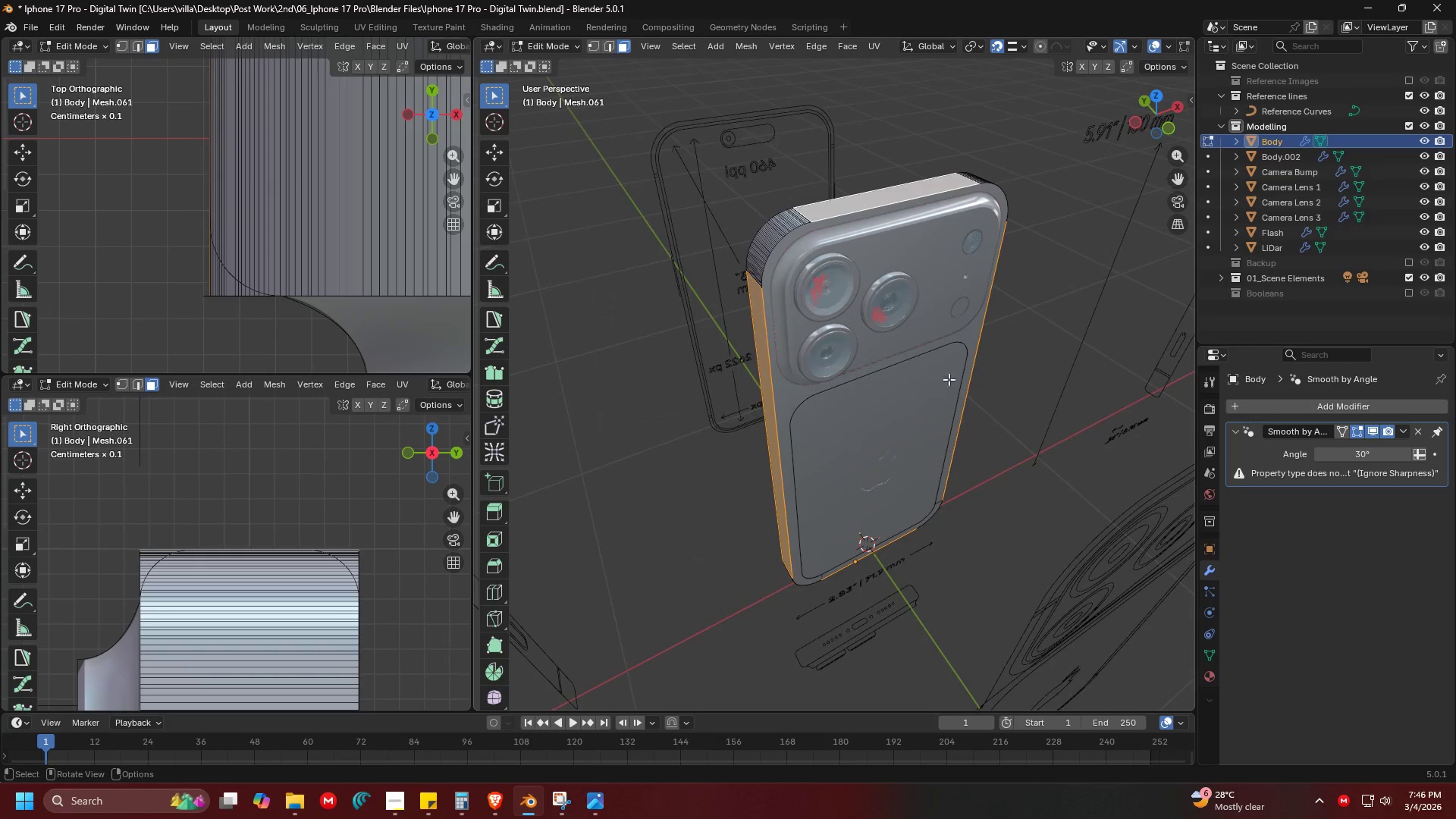 
hold_key(key=ShiftLeft, duration=1.5)
 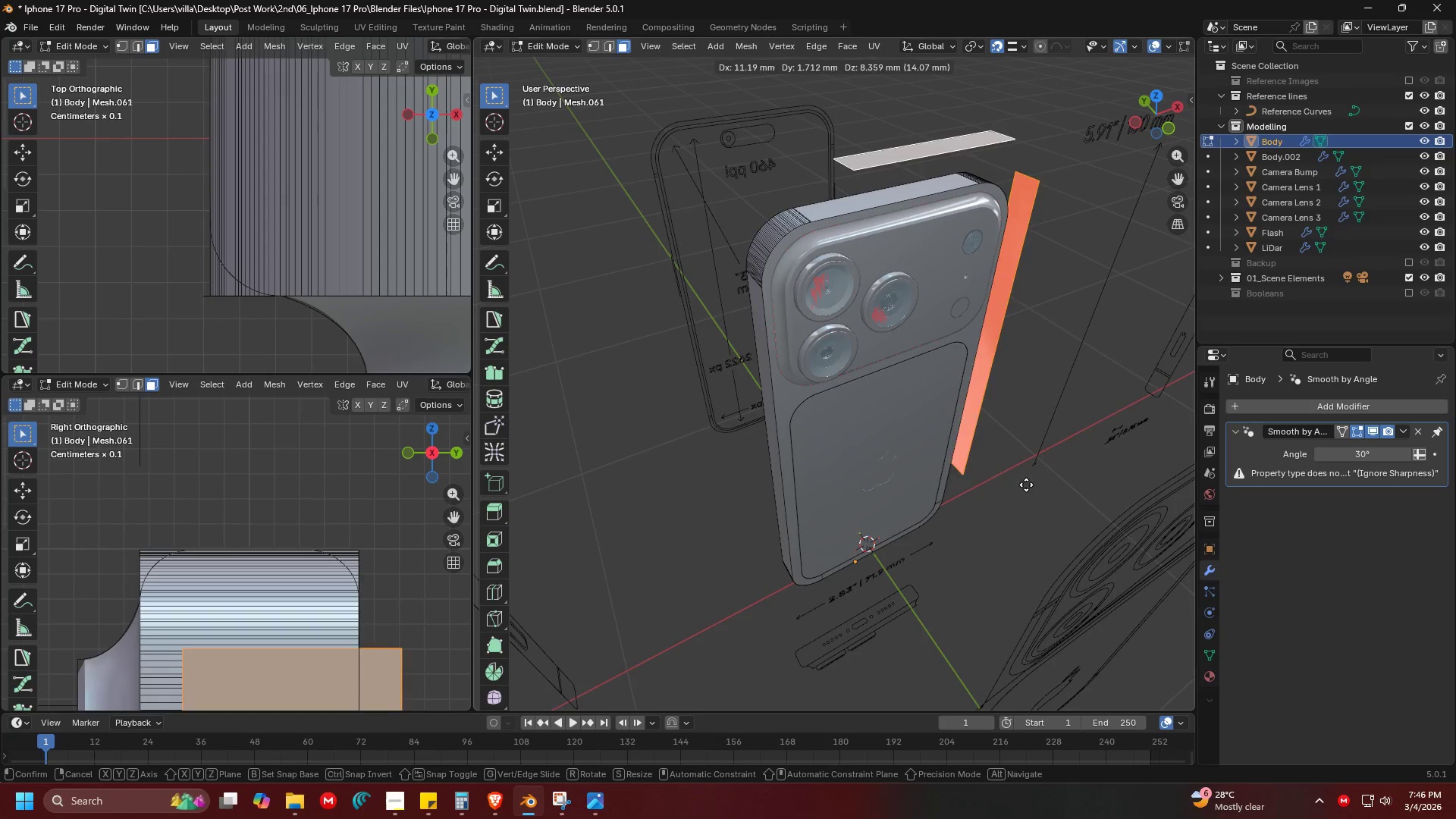 
key(Shift+D)
 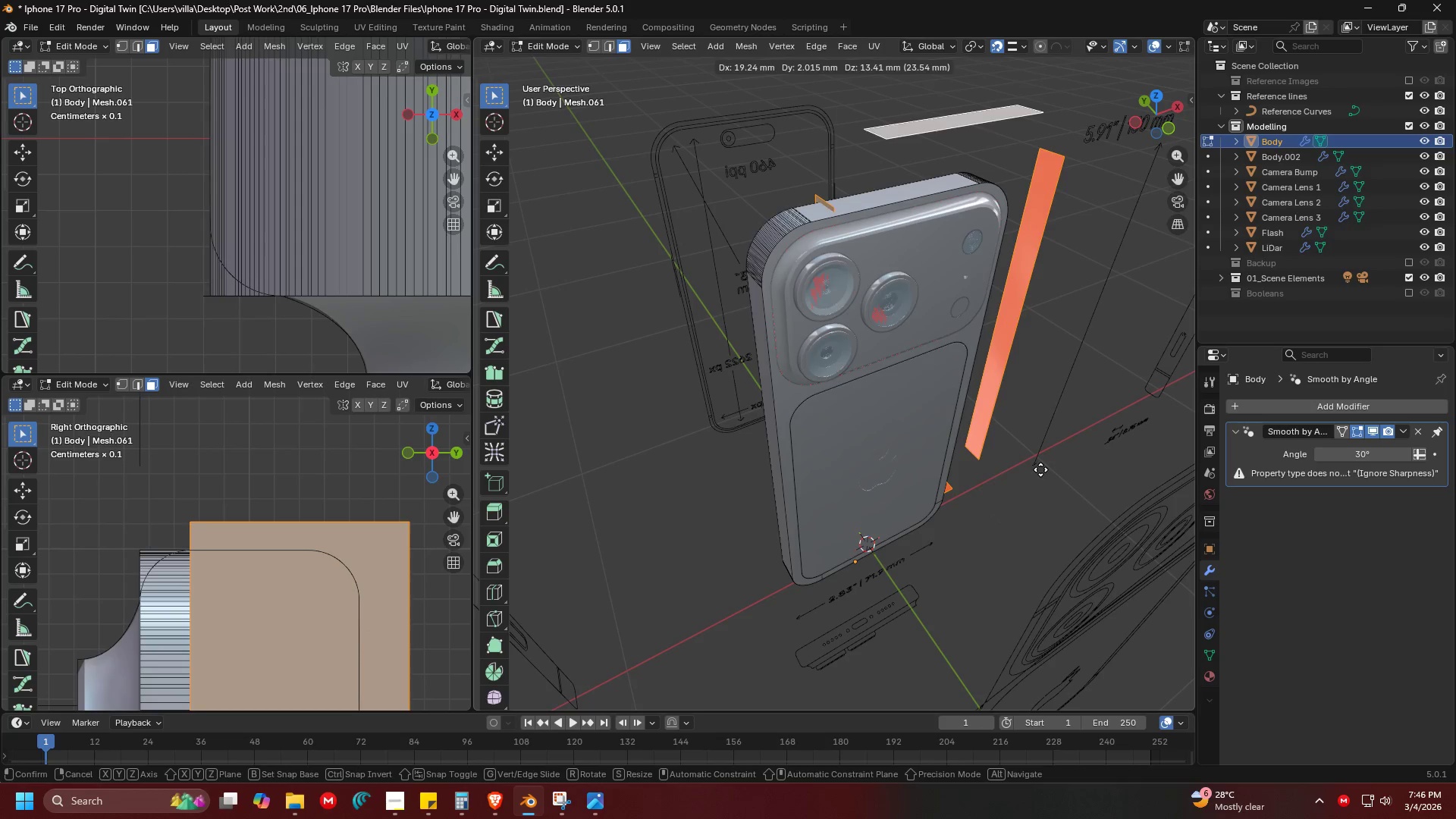 
right_click([1045, 466])
 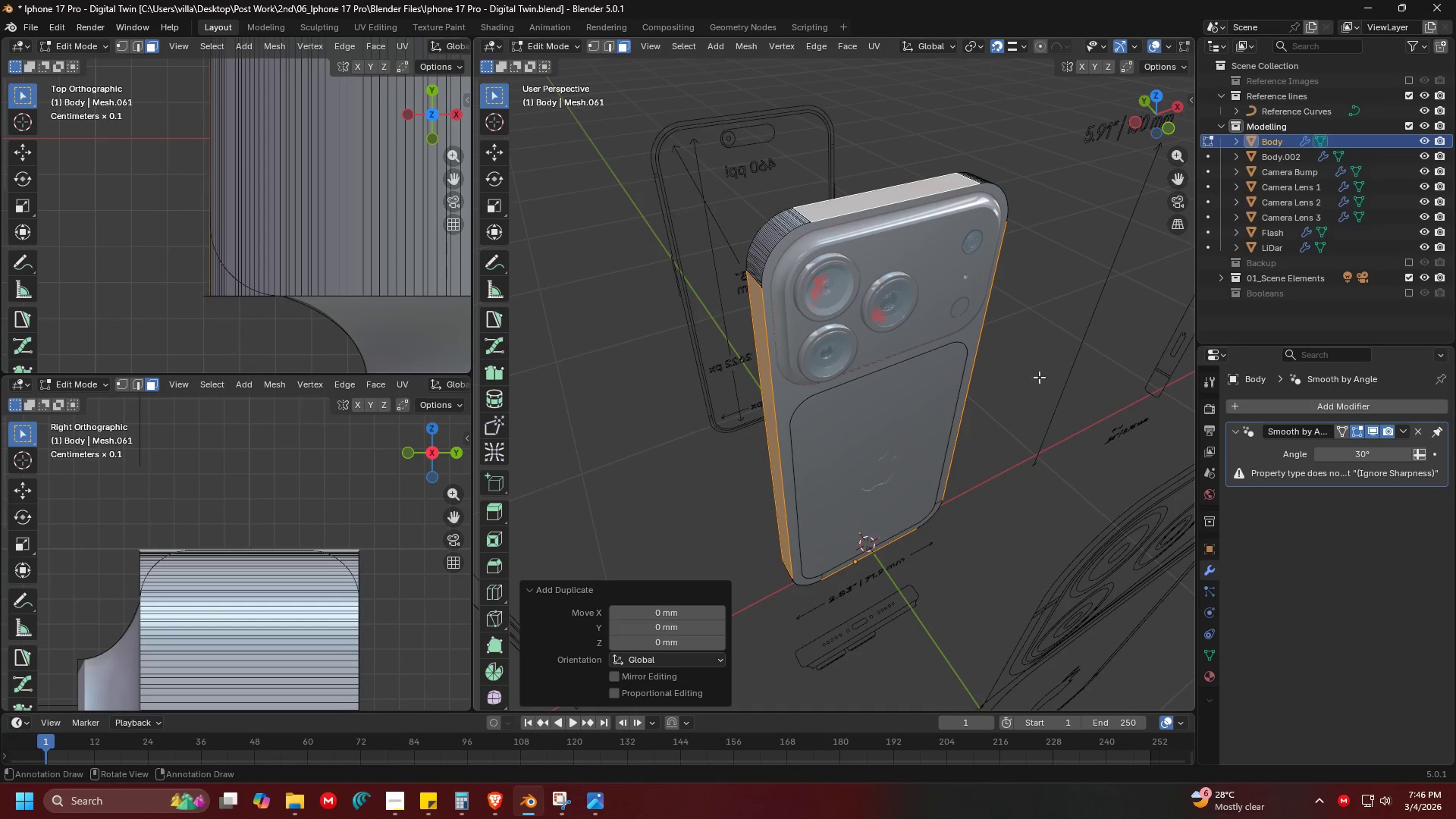 
key(Shift+ShiftLeft)
 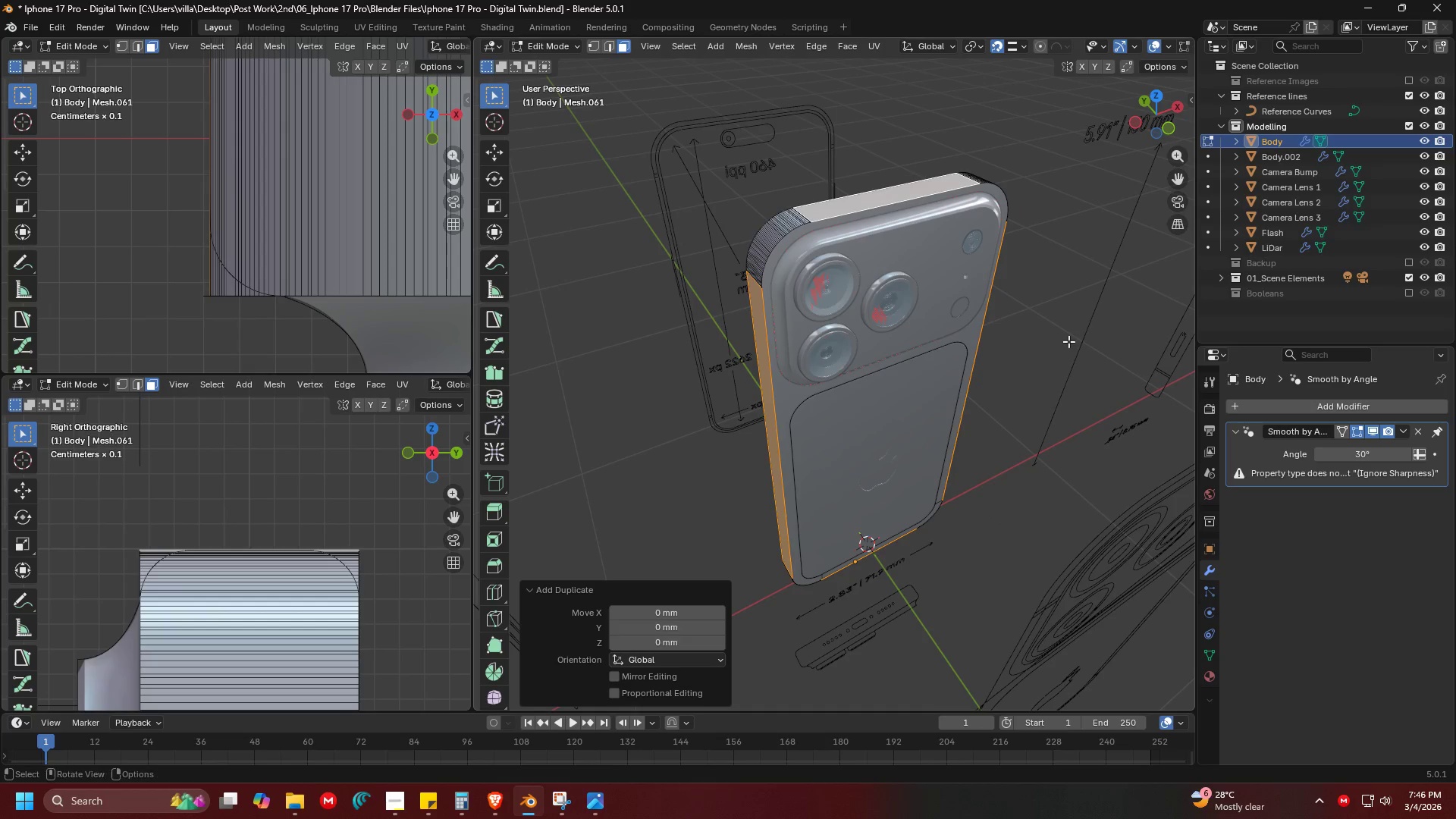 
key(Tab)
 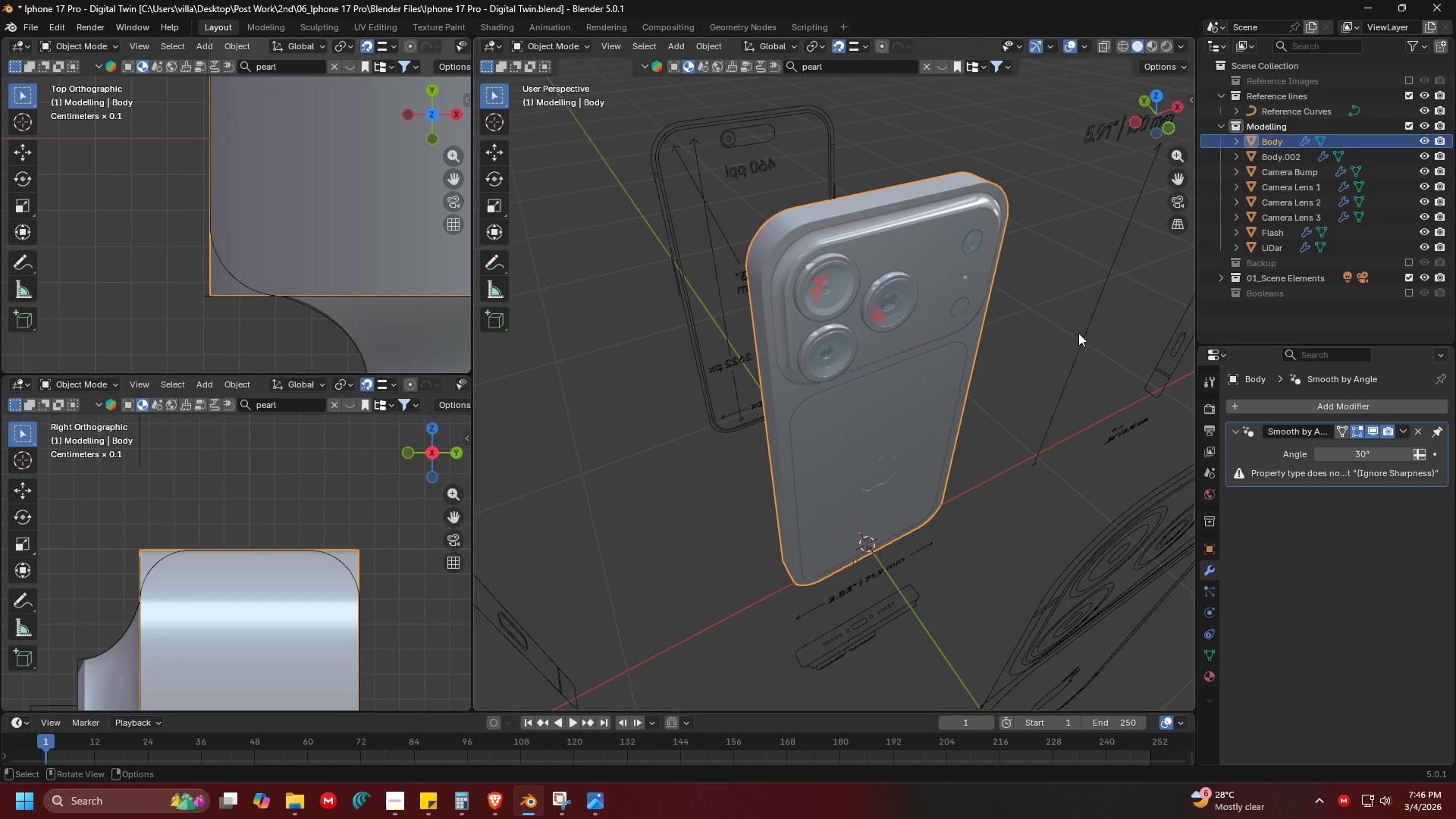 
hold_key(key=ShiftLeft, duration=0.47)
left_click([1087, 322])
 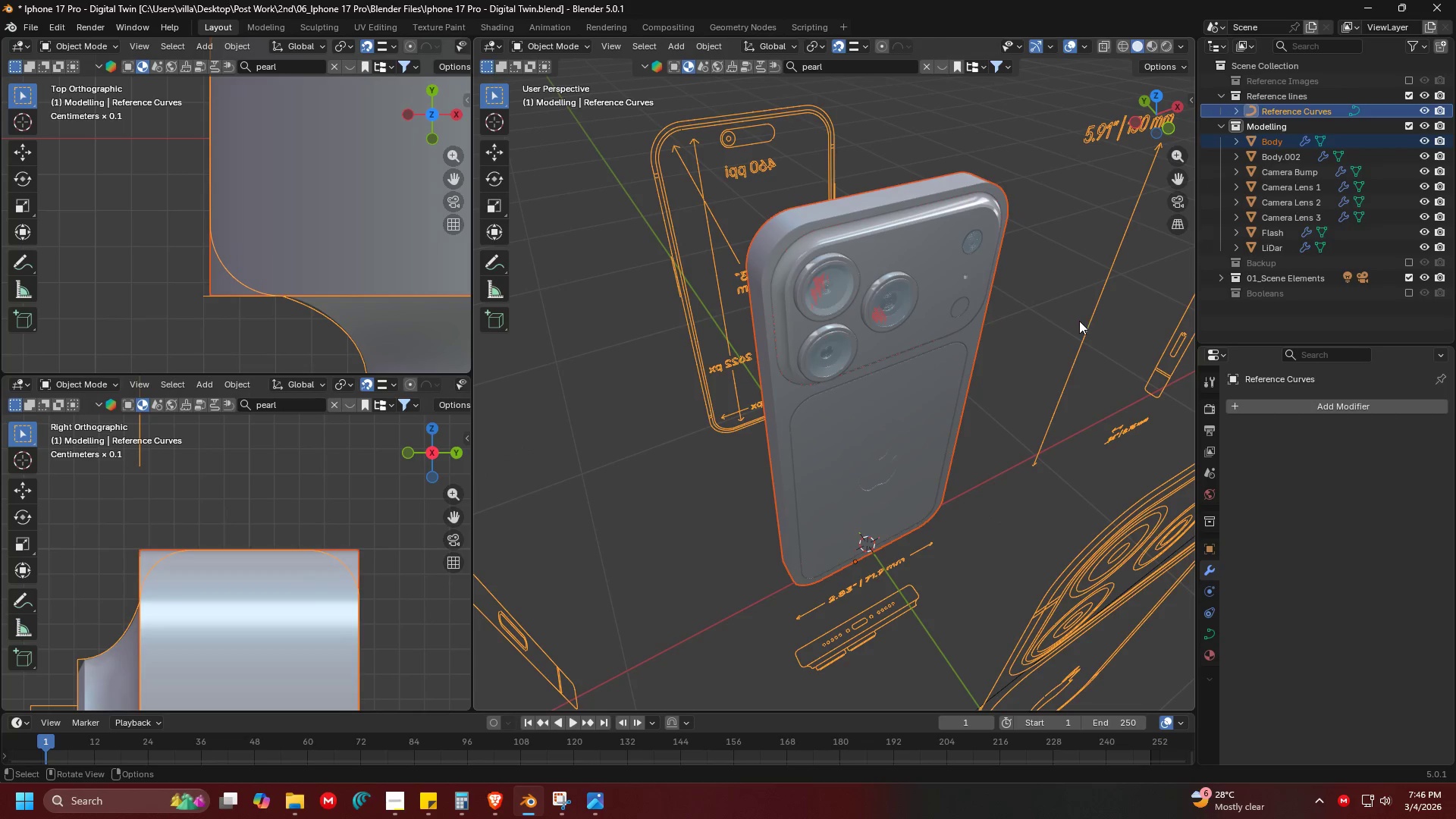 
left_click([1030, 296])
 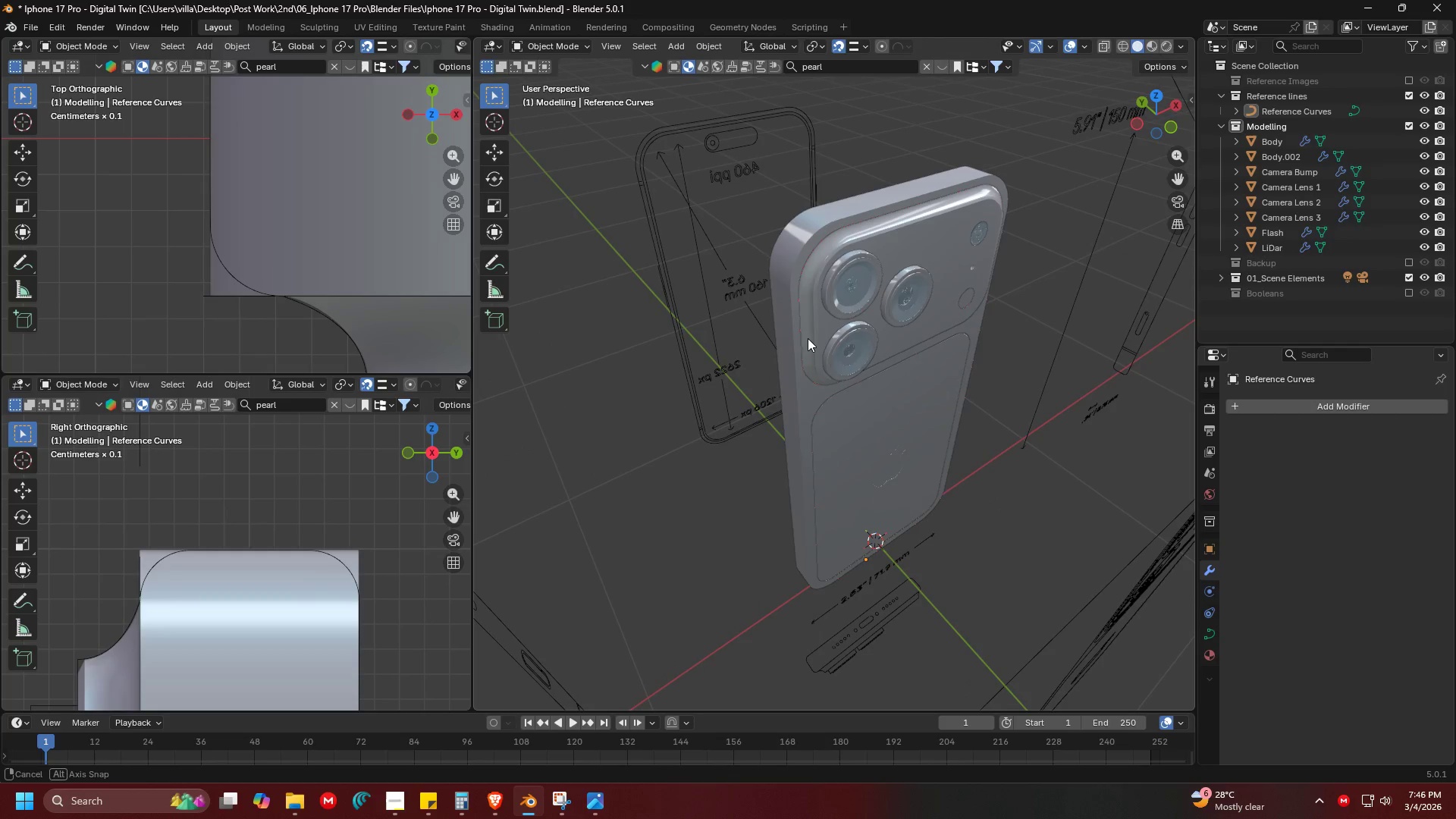 
key(Control+ControlLeft)
 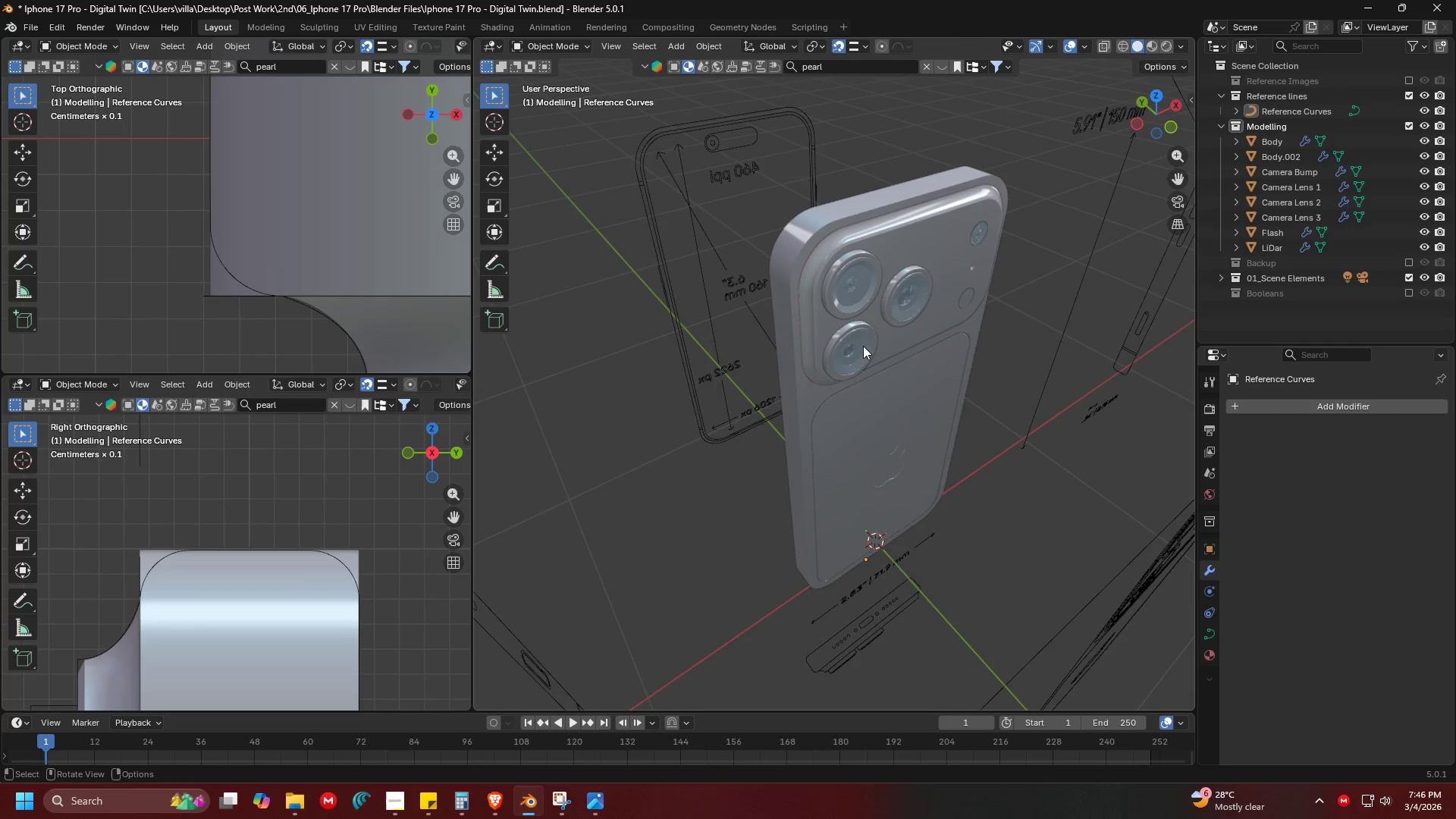 
key(Tab)
 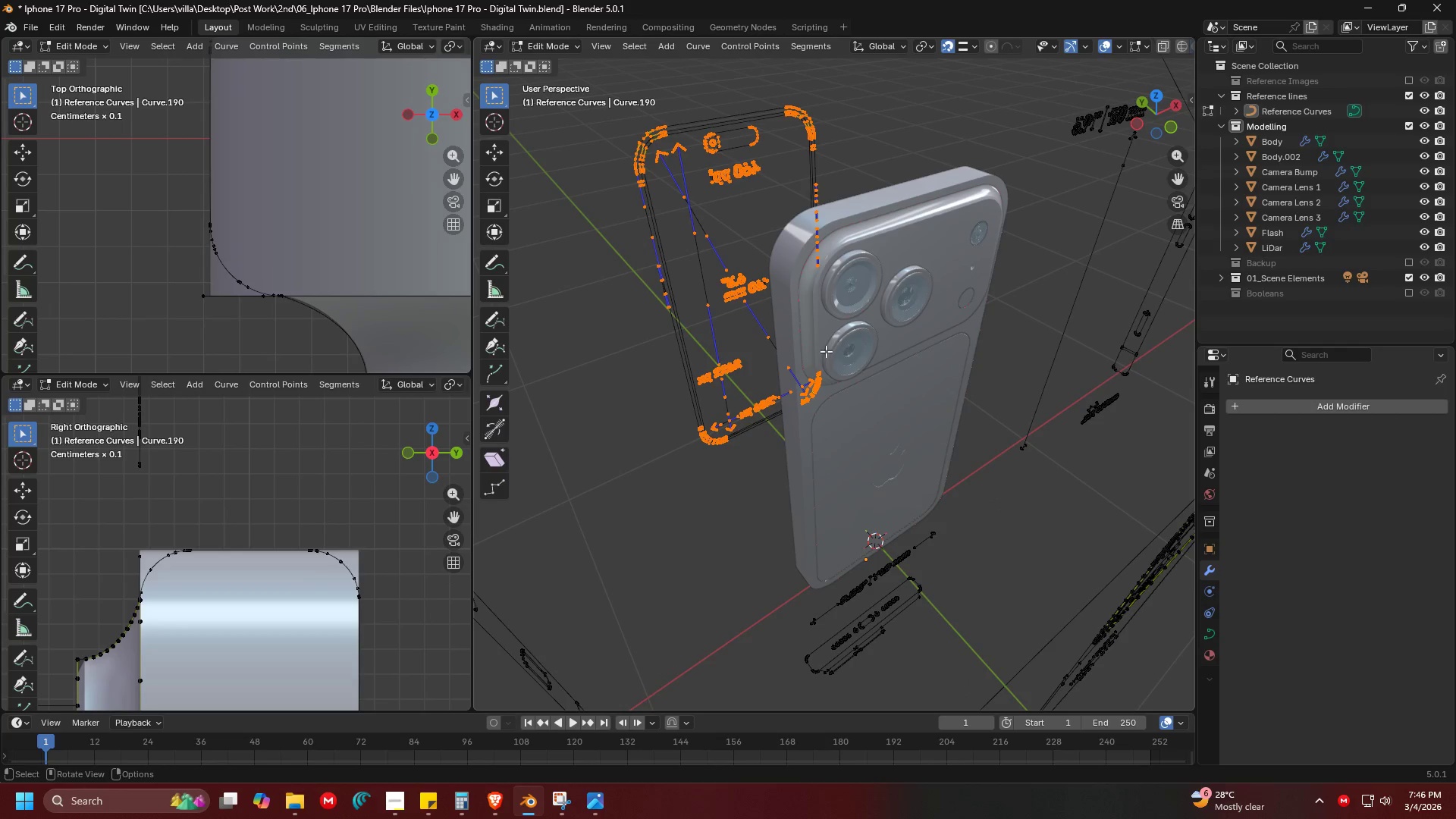 
key(Tab)
 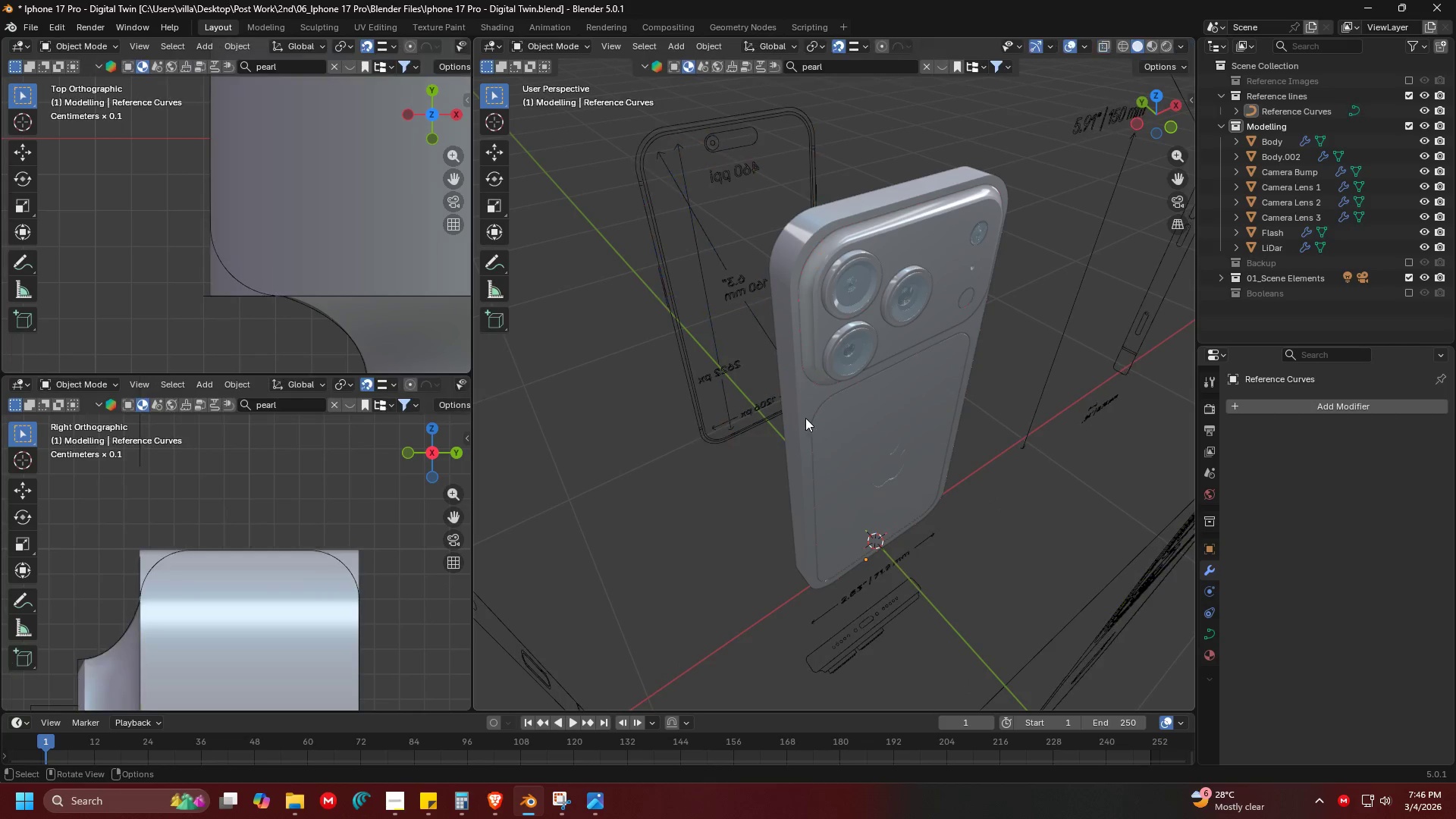 
left_click([805, 419])
 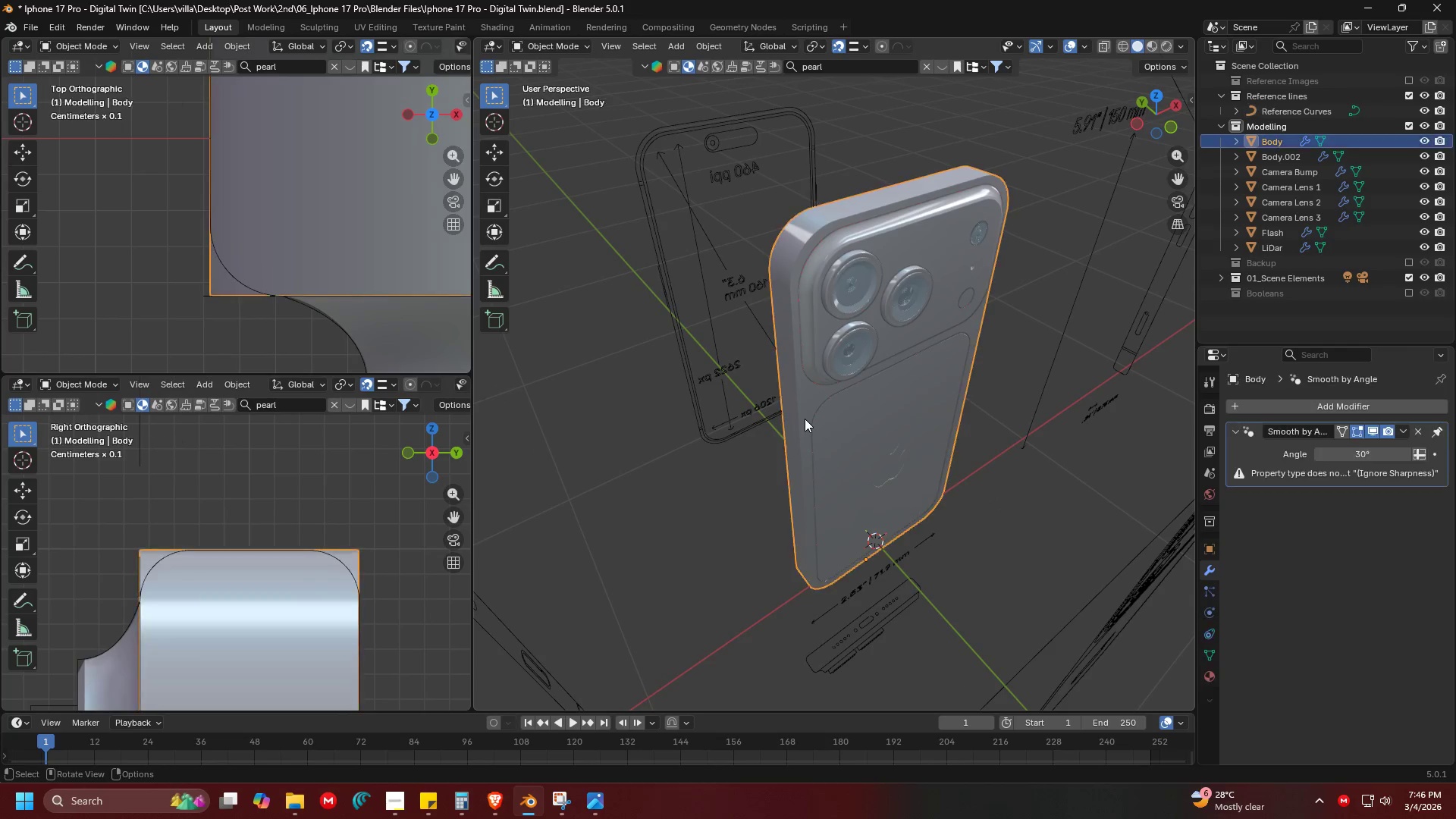 
key(Tab)
 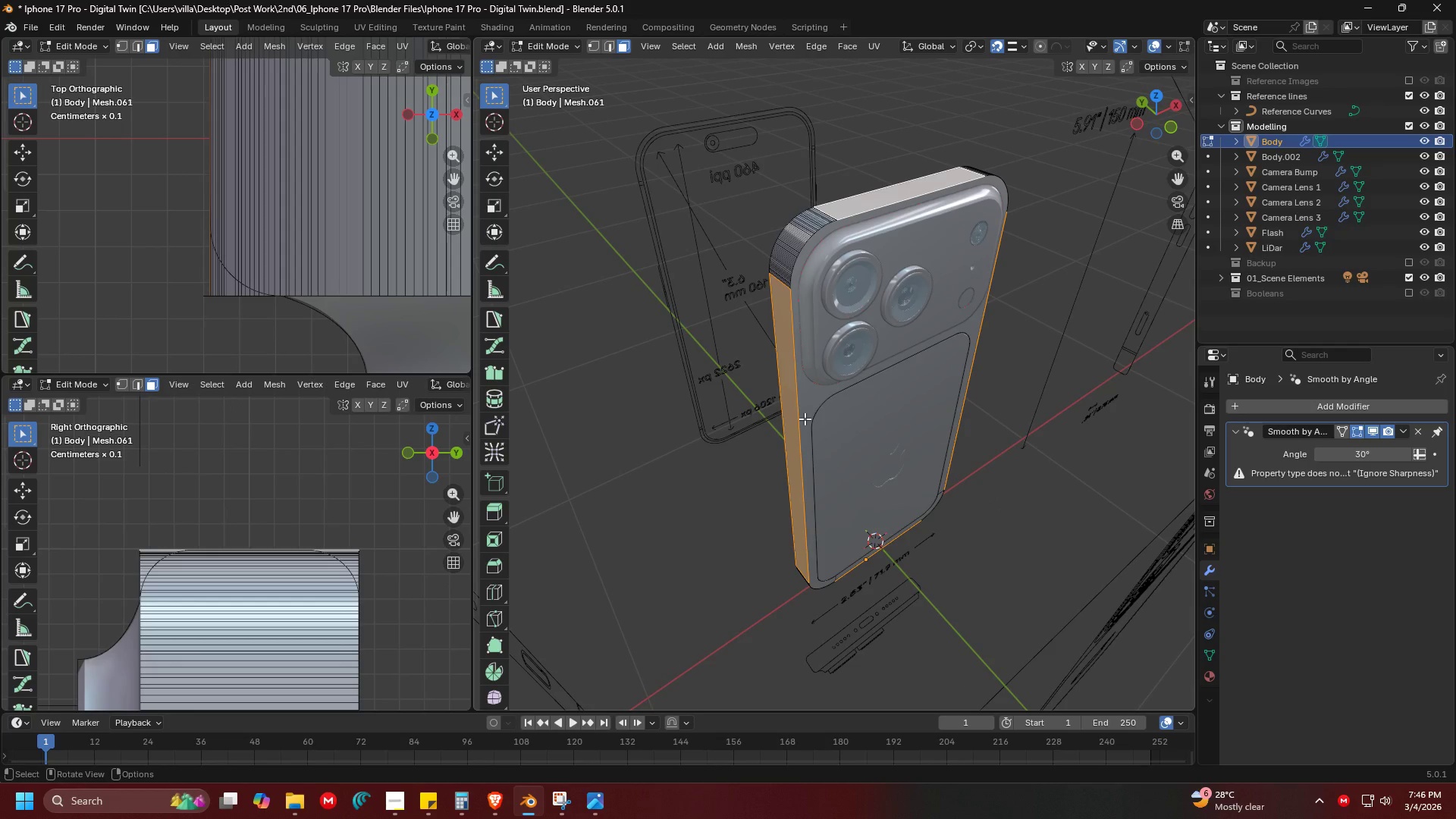 
key(P)
 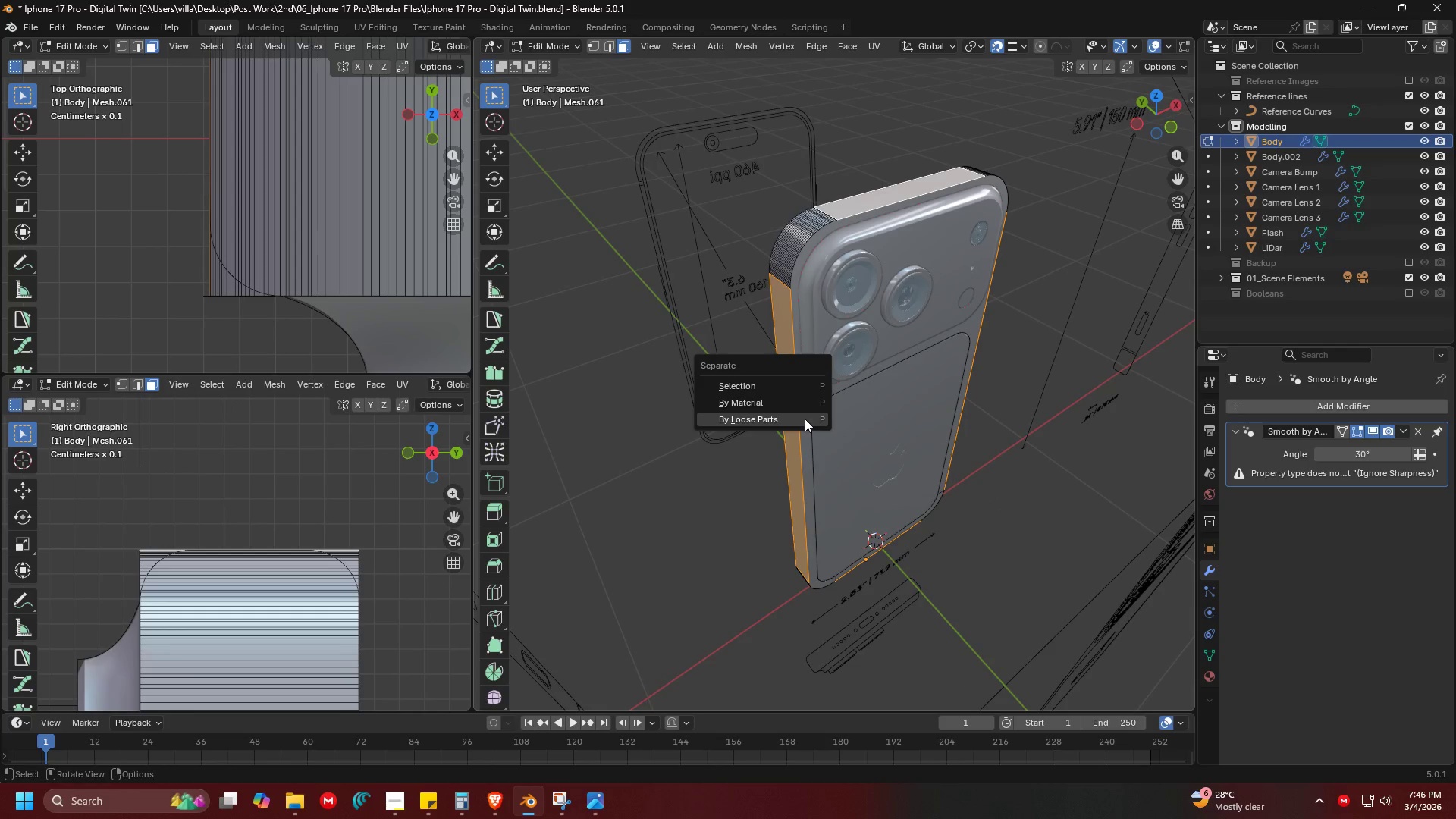 
left_click([805, 419])
 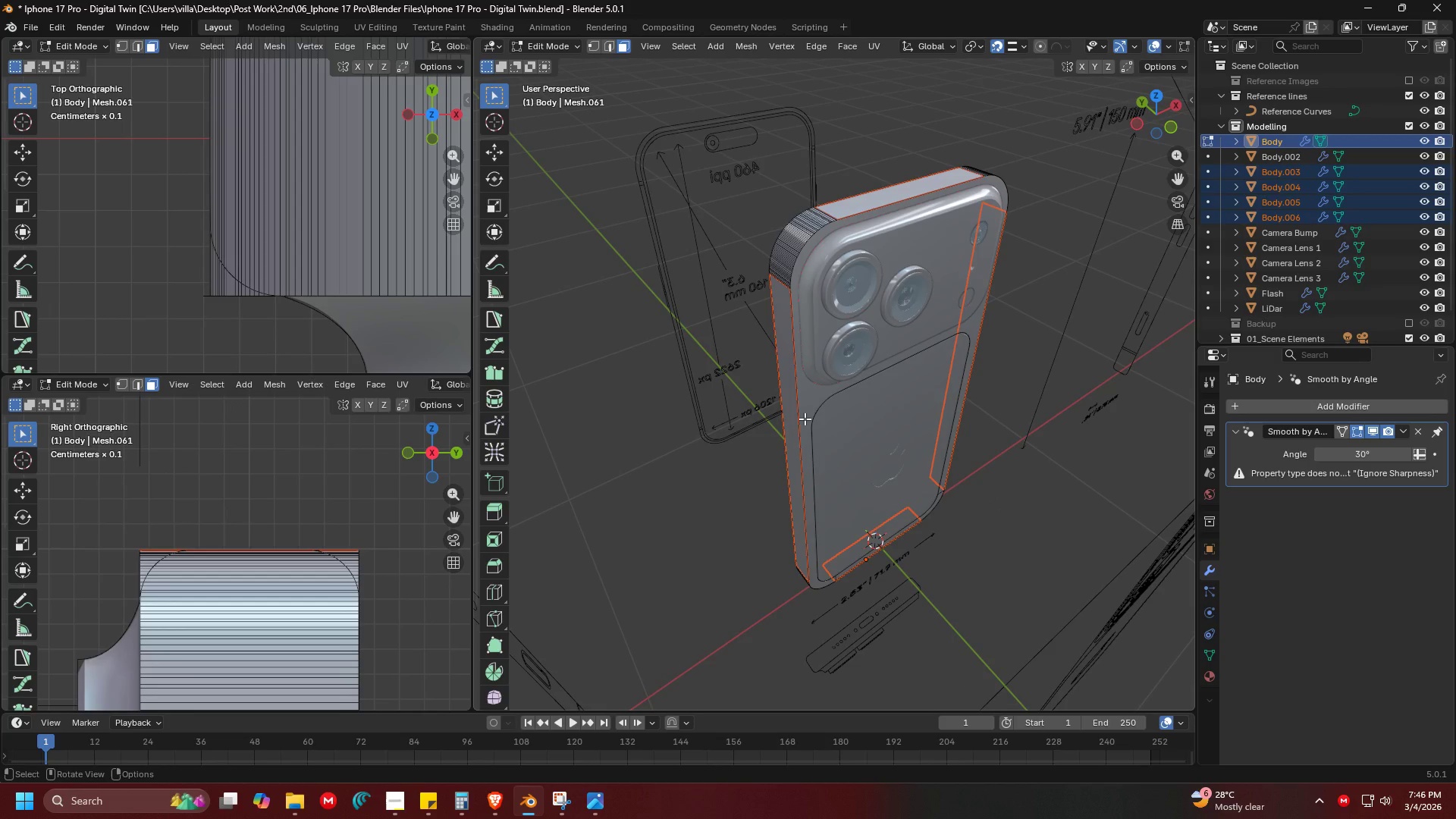 
key(Tab)
 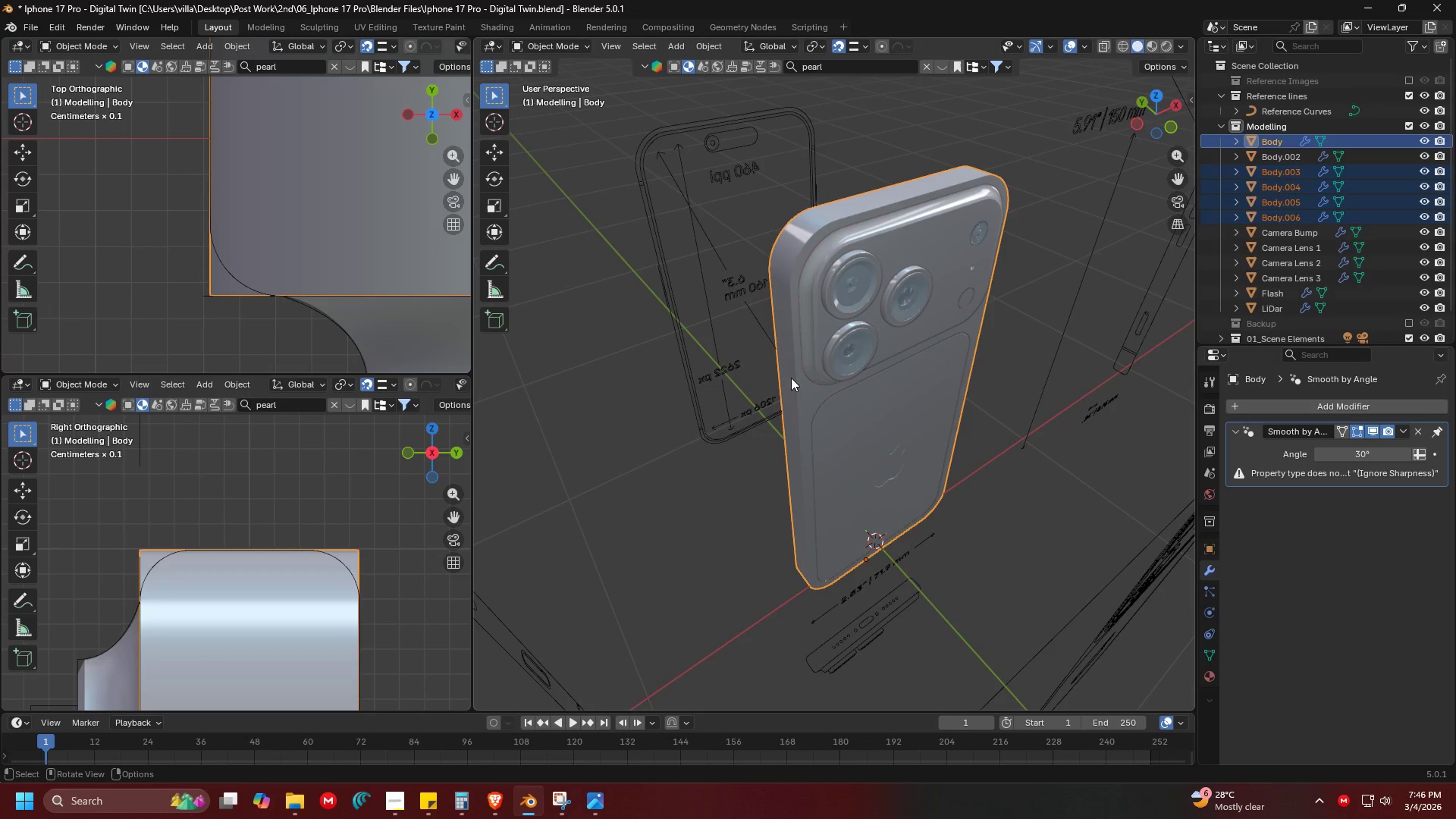 
key(Control+Z)
 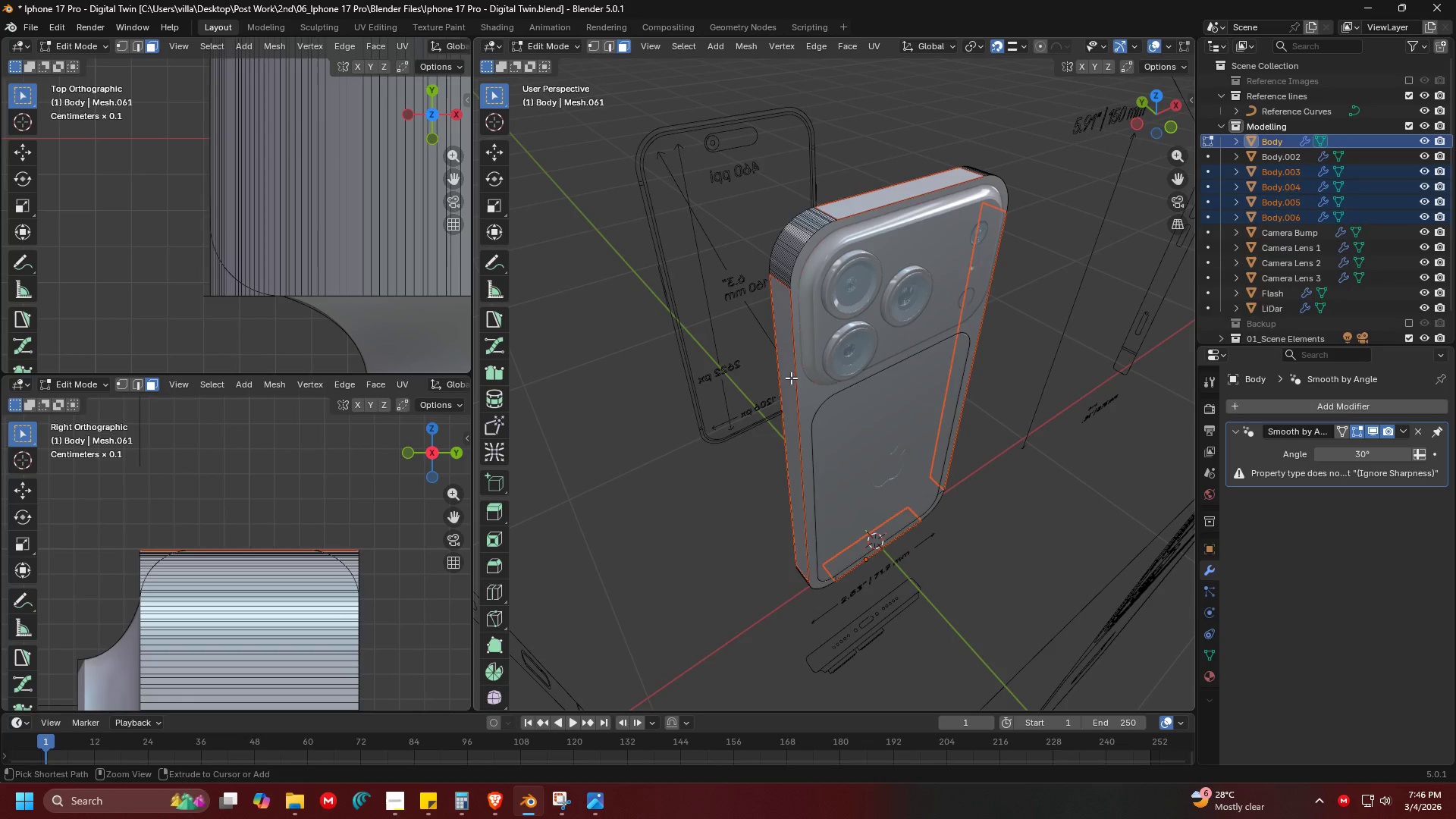 
key(Control+Z)
 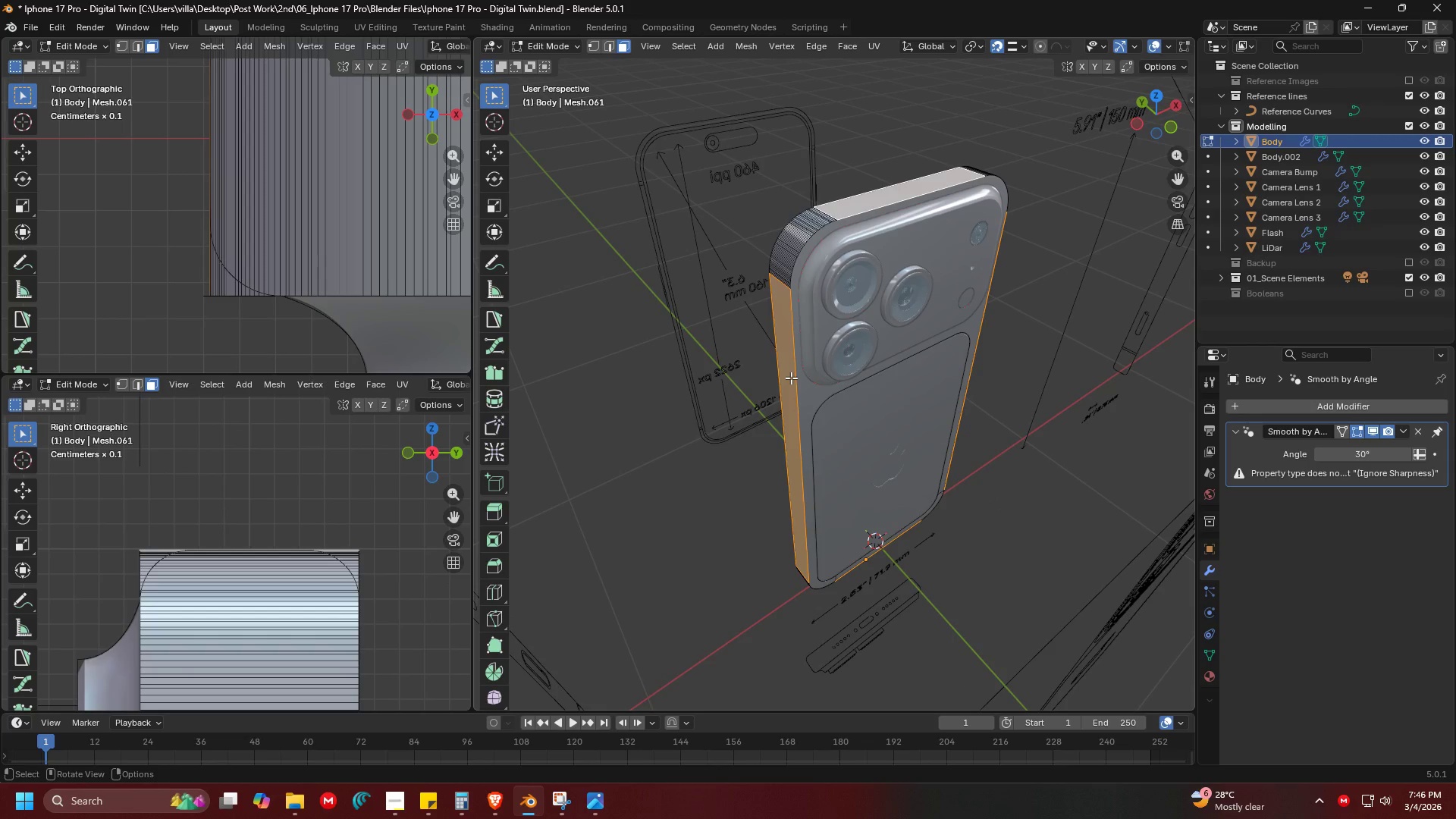 
key(P)
 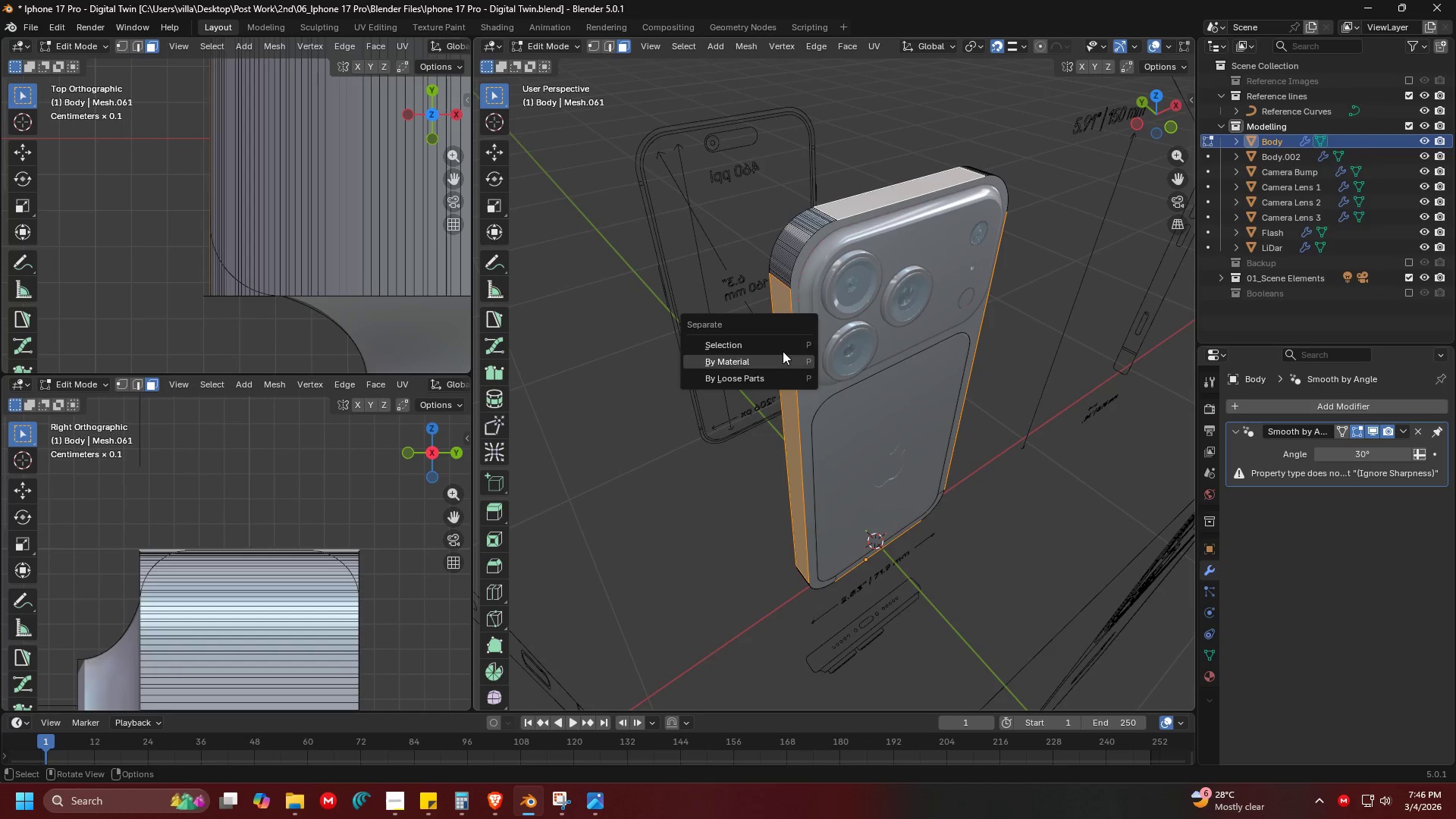 
left_click([783, 349])
 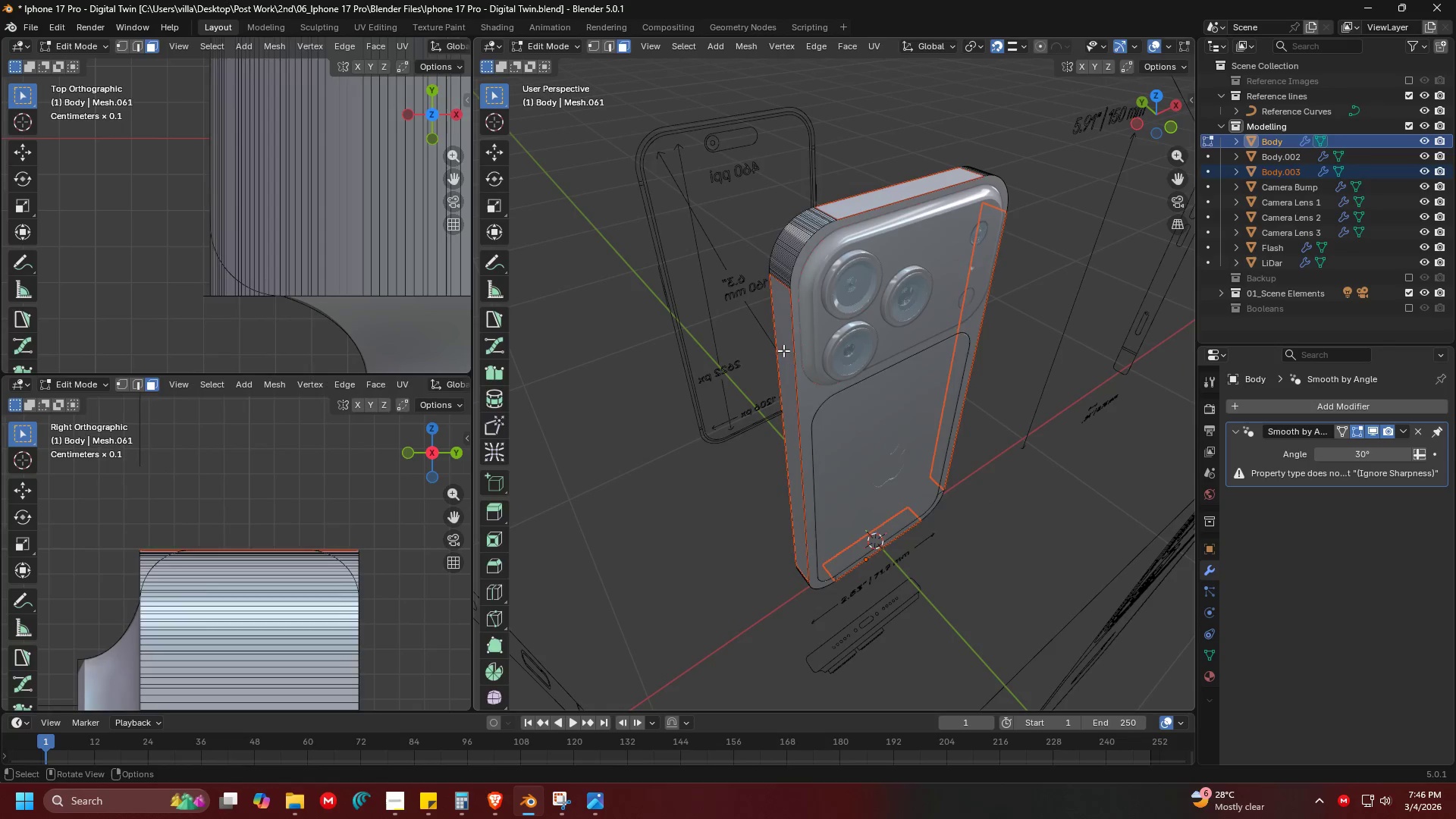 
key(Tab)
 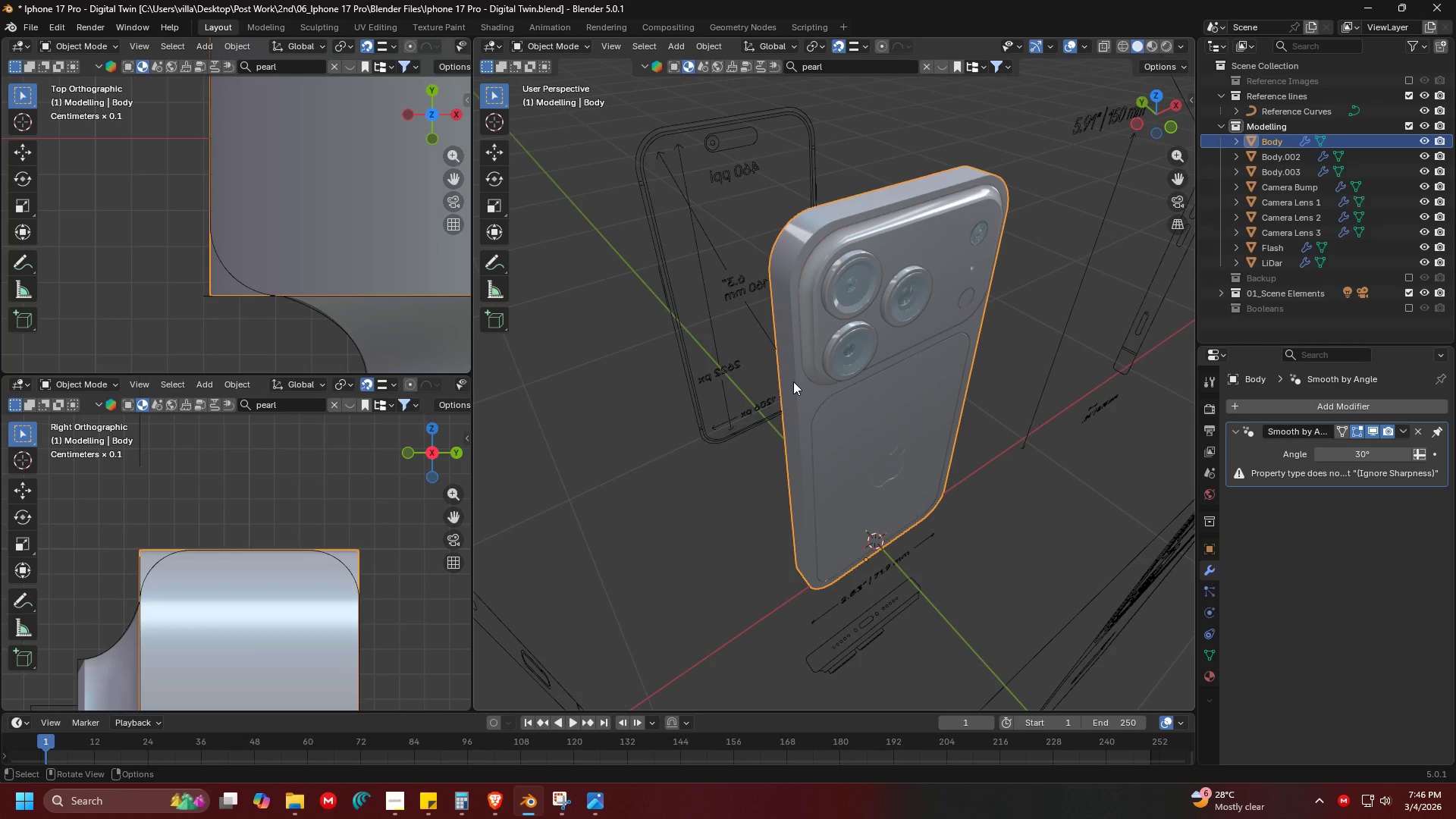 
double_click([793, 381])
 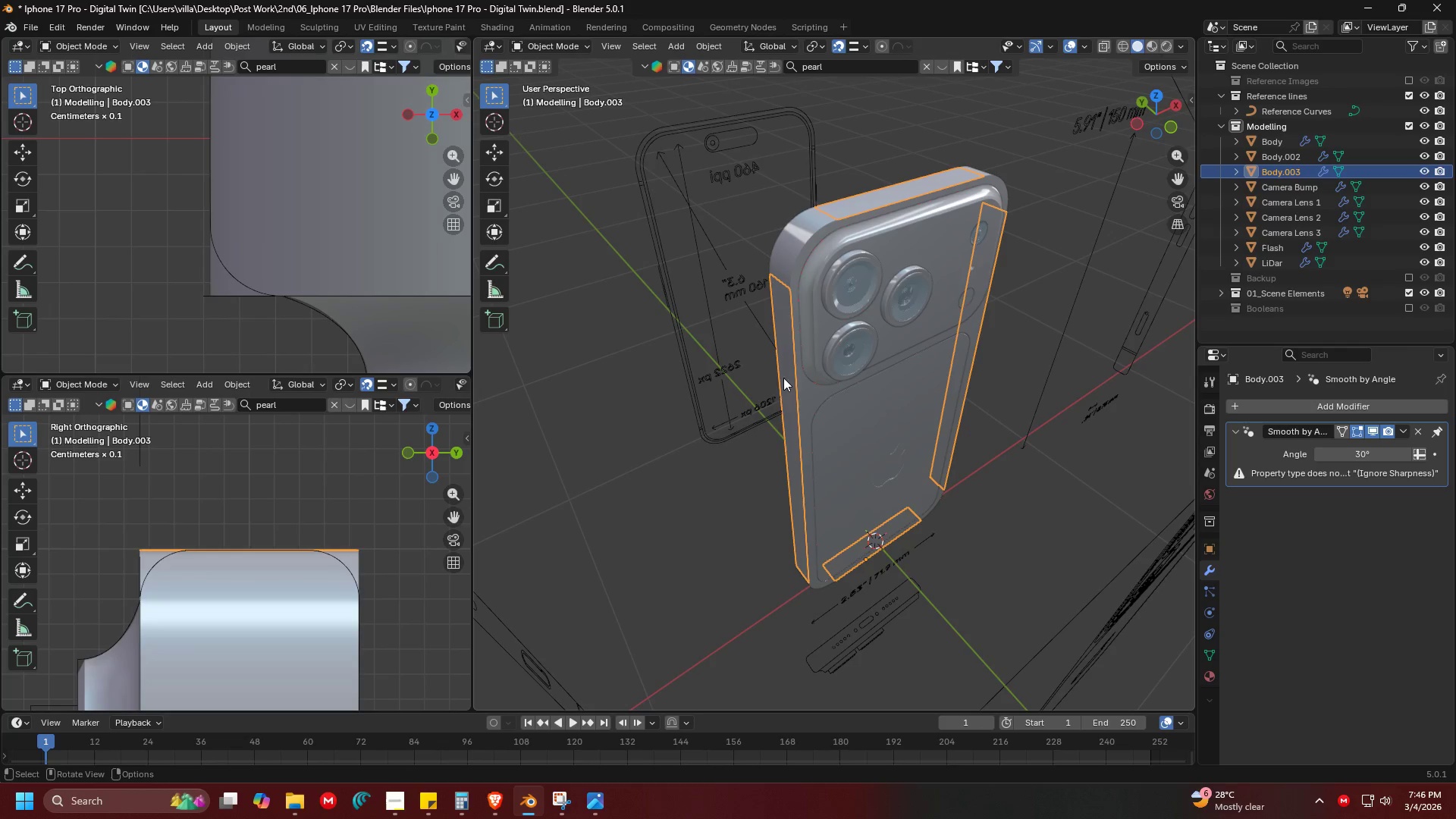 
hold_key(key=ShiftLeft, duration=0.47)
 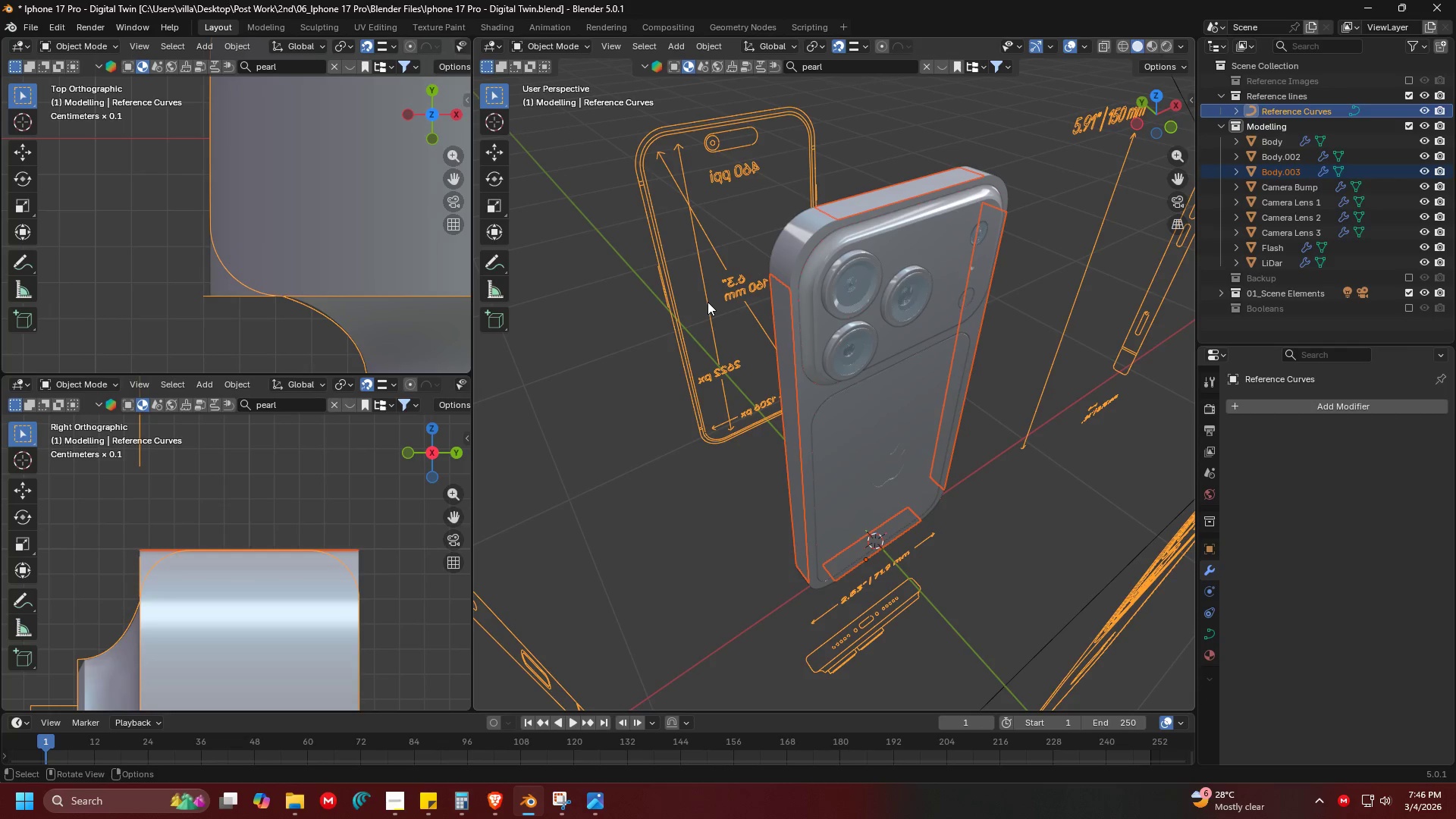 
key(Shift+H)
 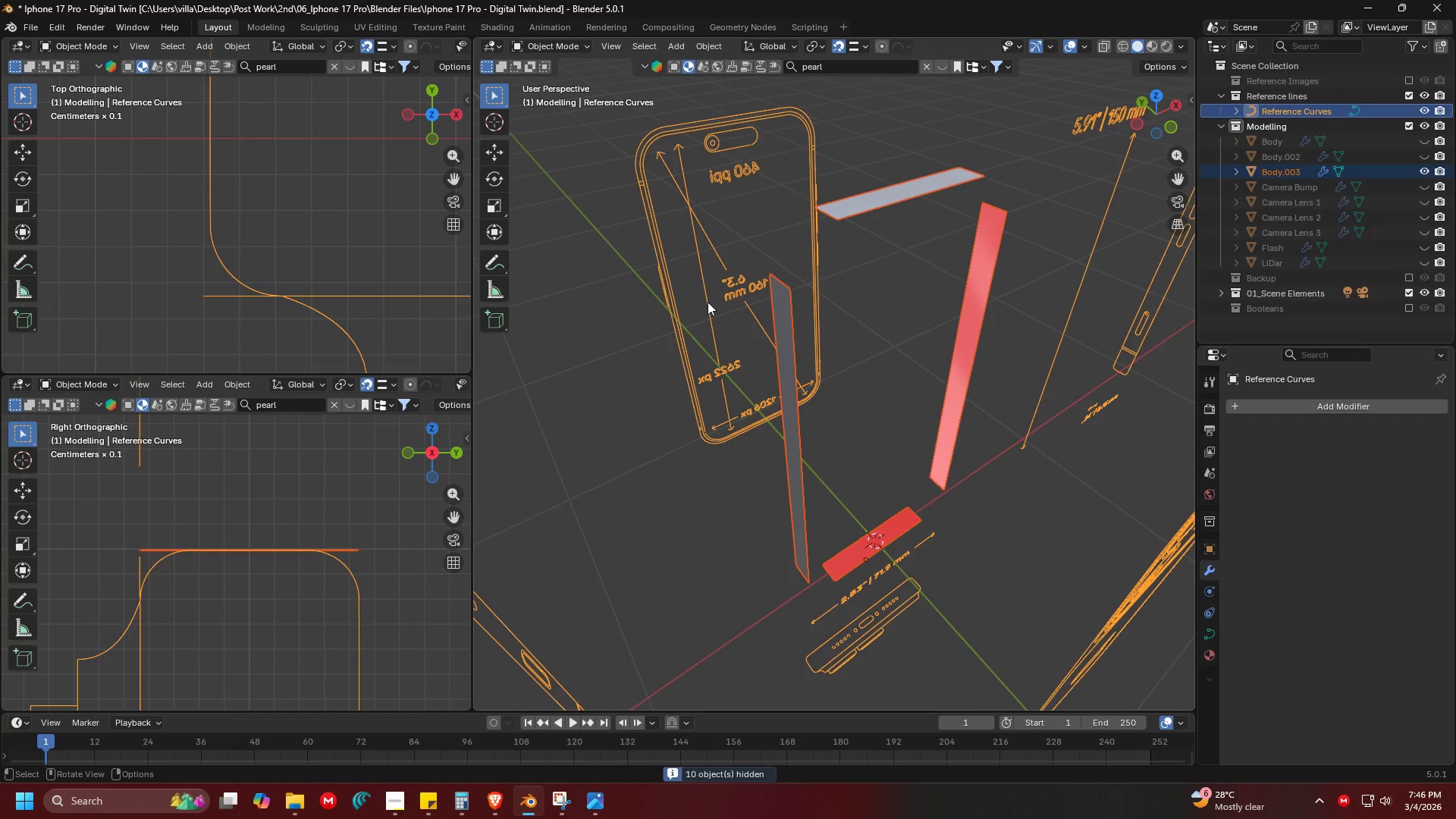 
key(Tab)
 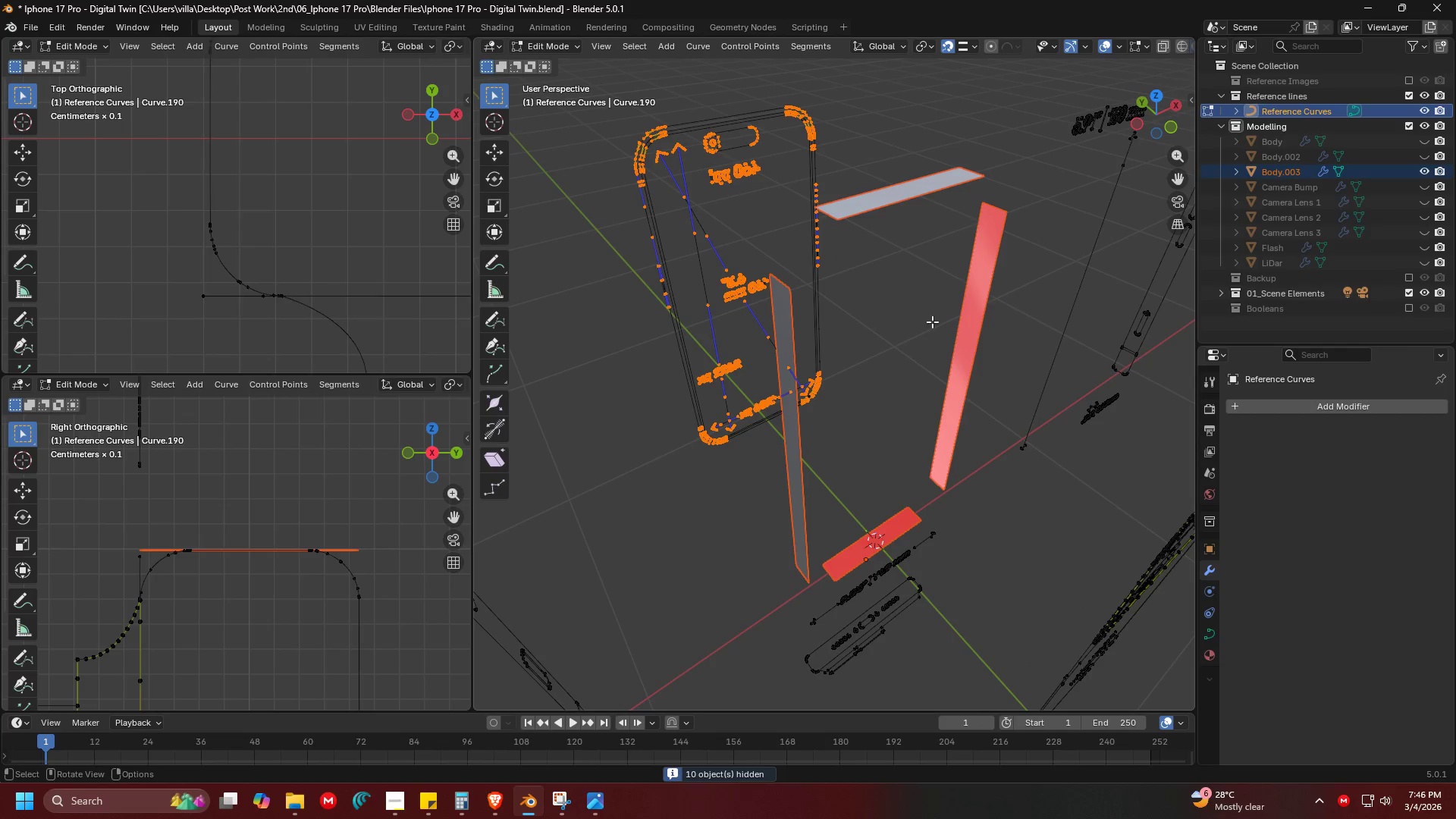 
left_click([972, 300])
 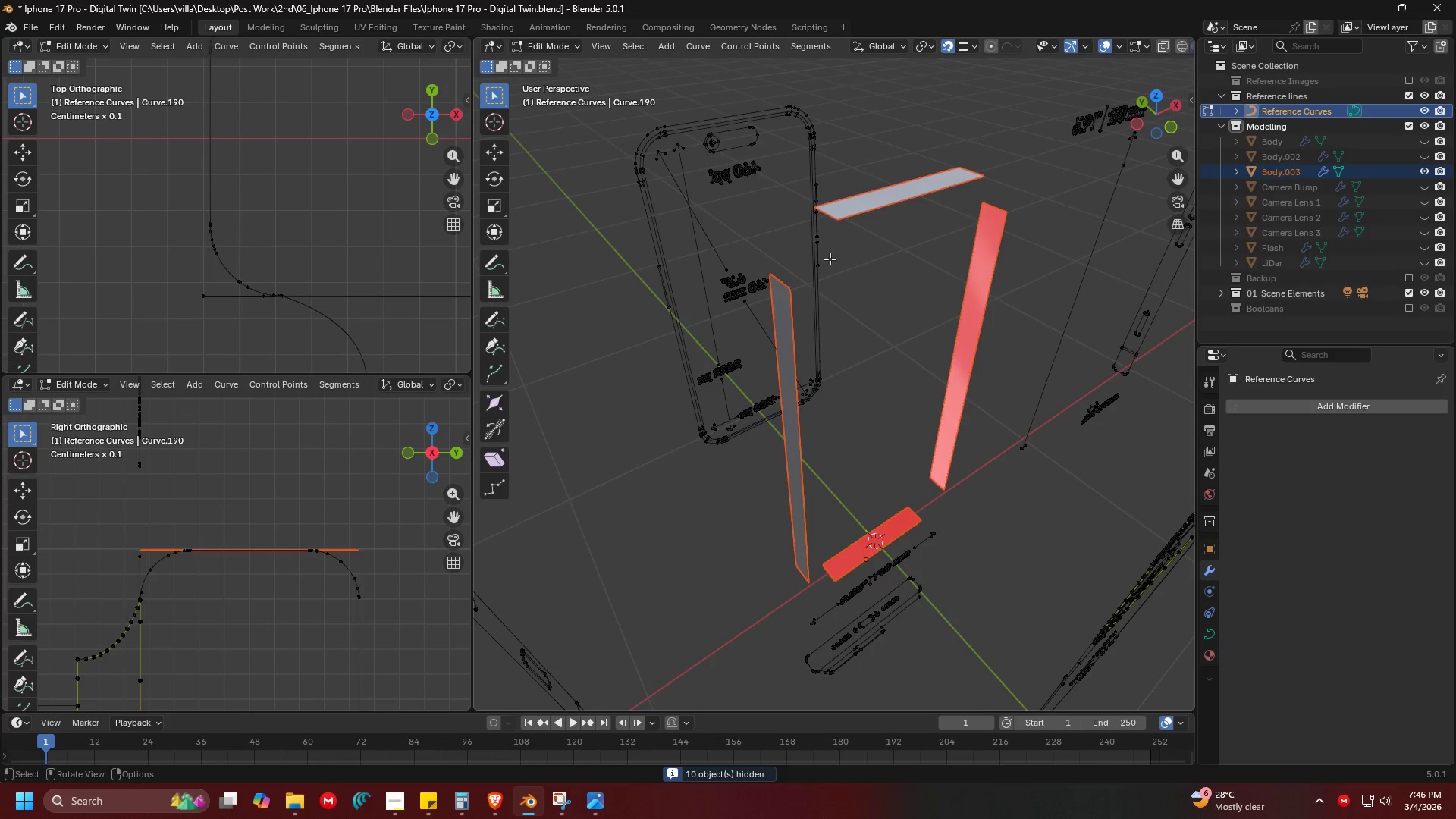 
key(Tab)
 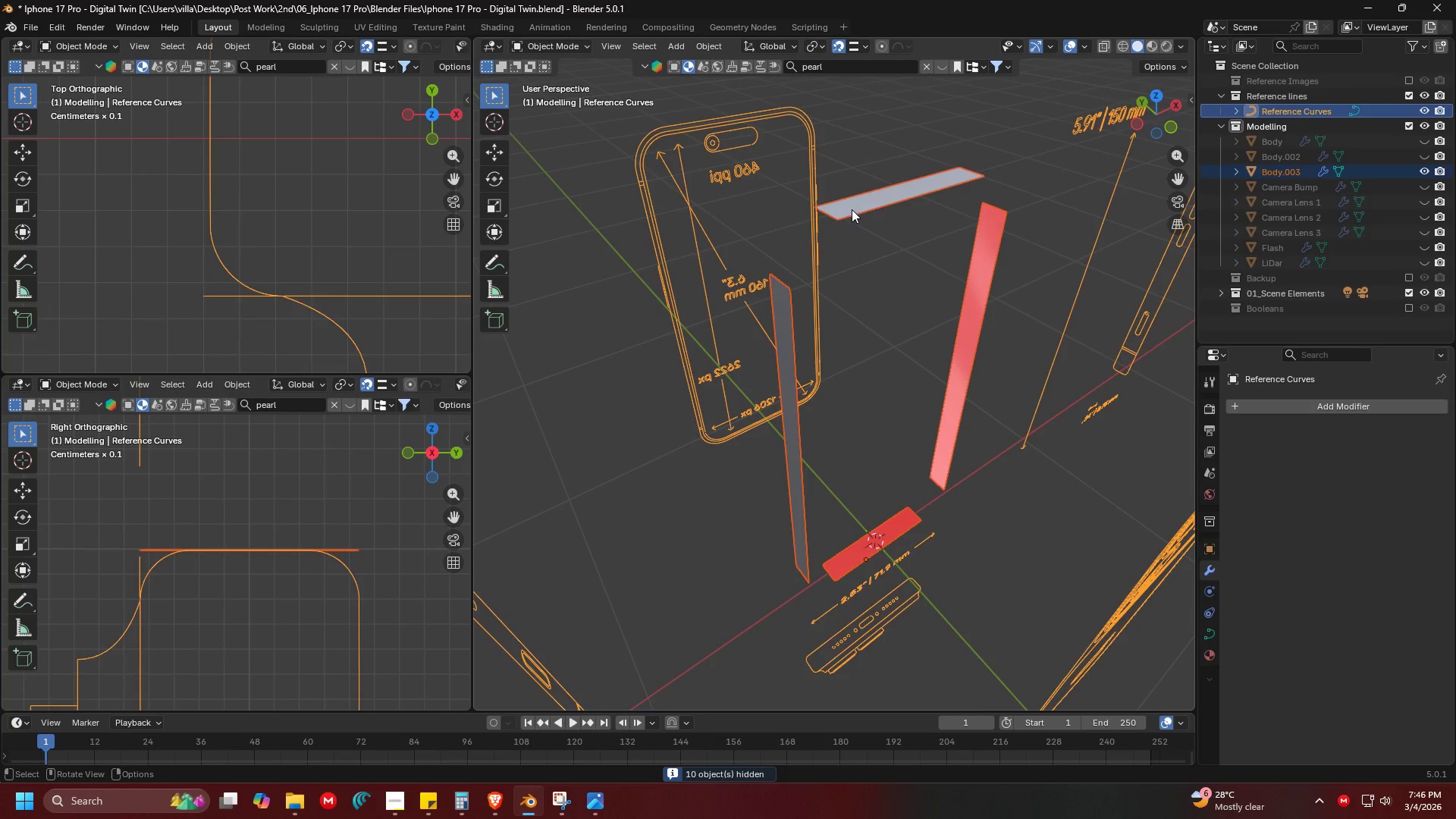 
left_click([852, 209])
 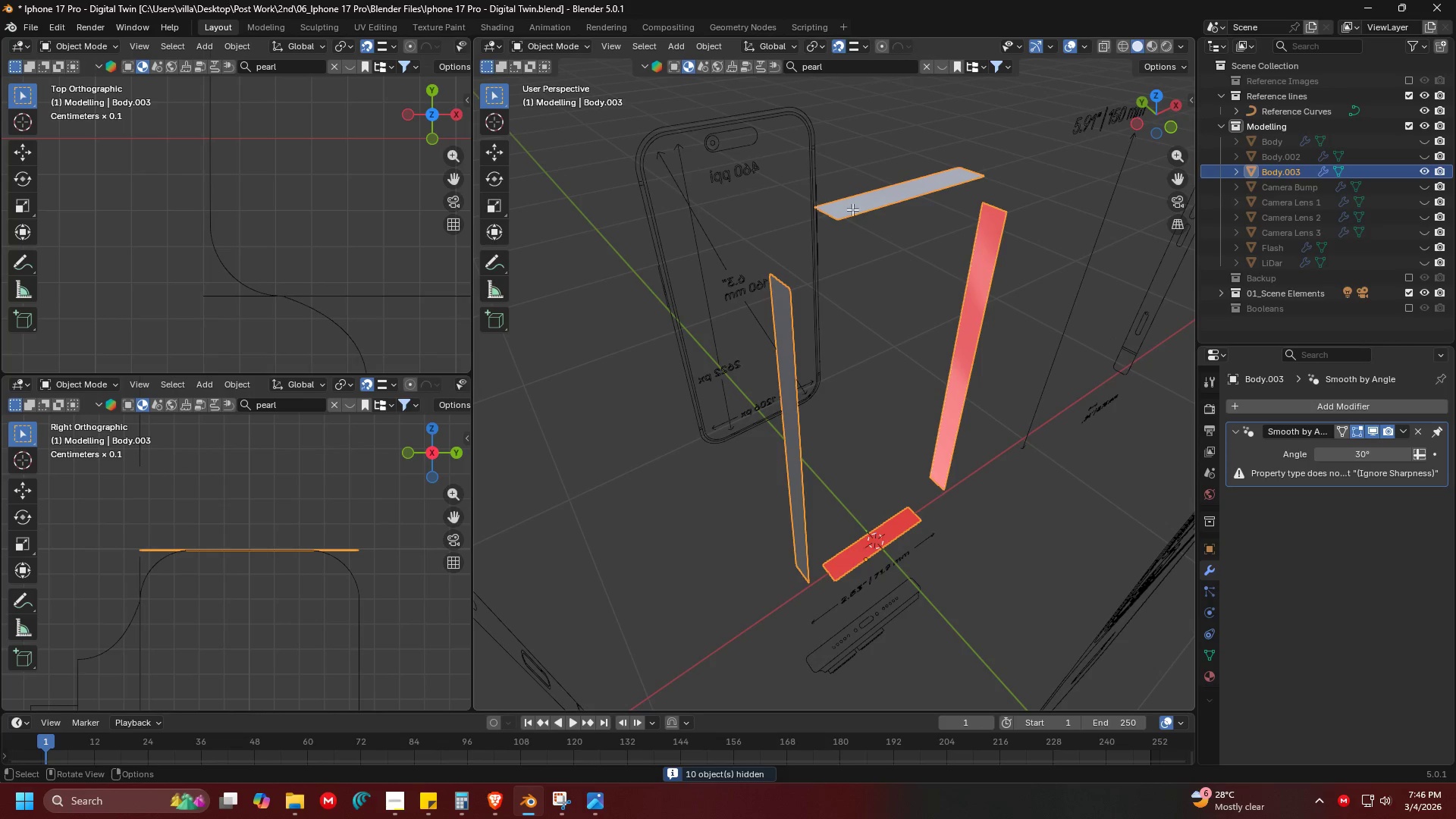 
key(Tab)
 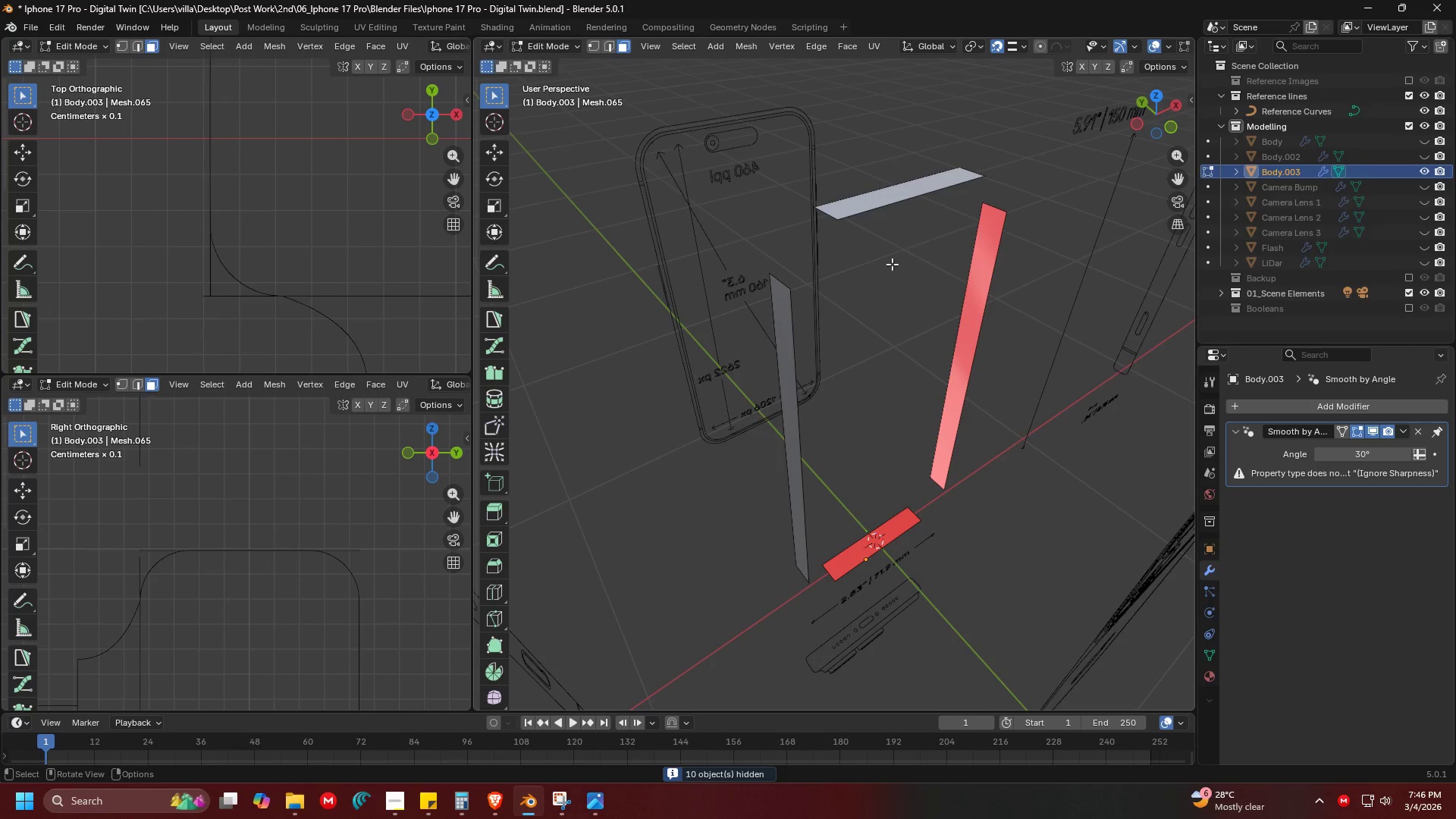 
left_click([800, 299])
 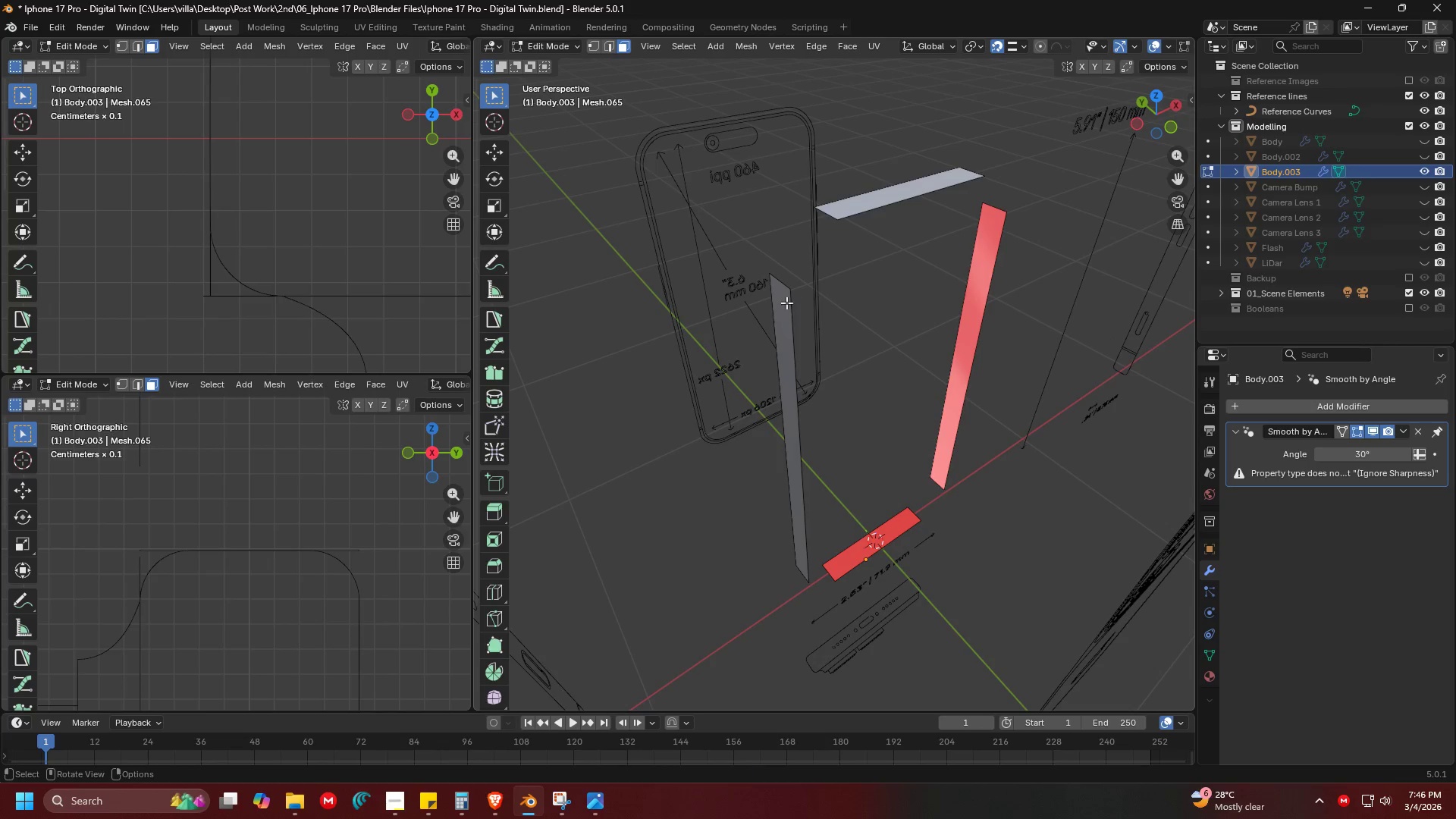 
key(Shift+ShiftLeft)
 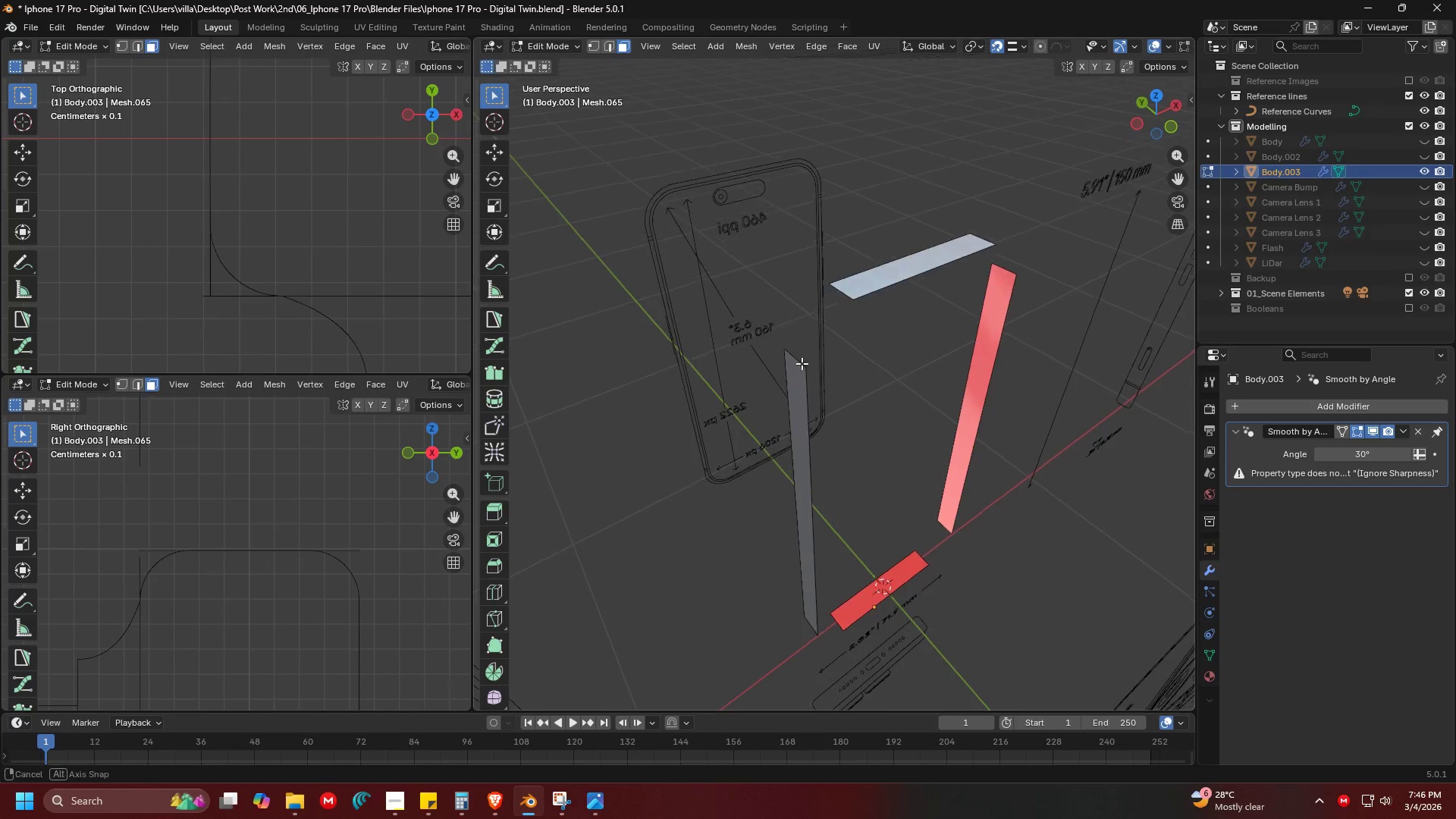 
scroll: coordinate [813, 345], scroll_direction: up, amount: 3.0
 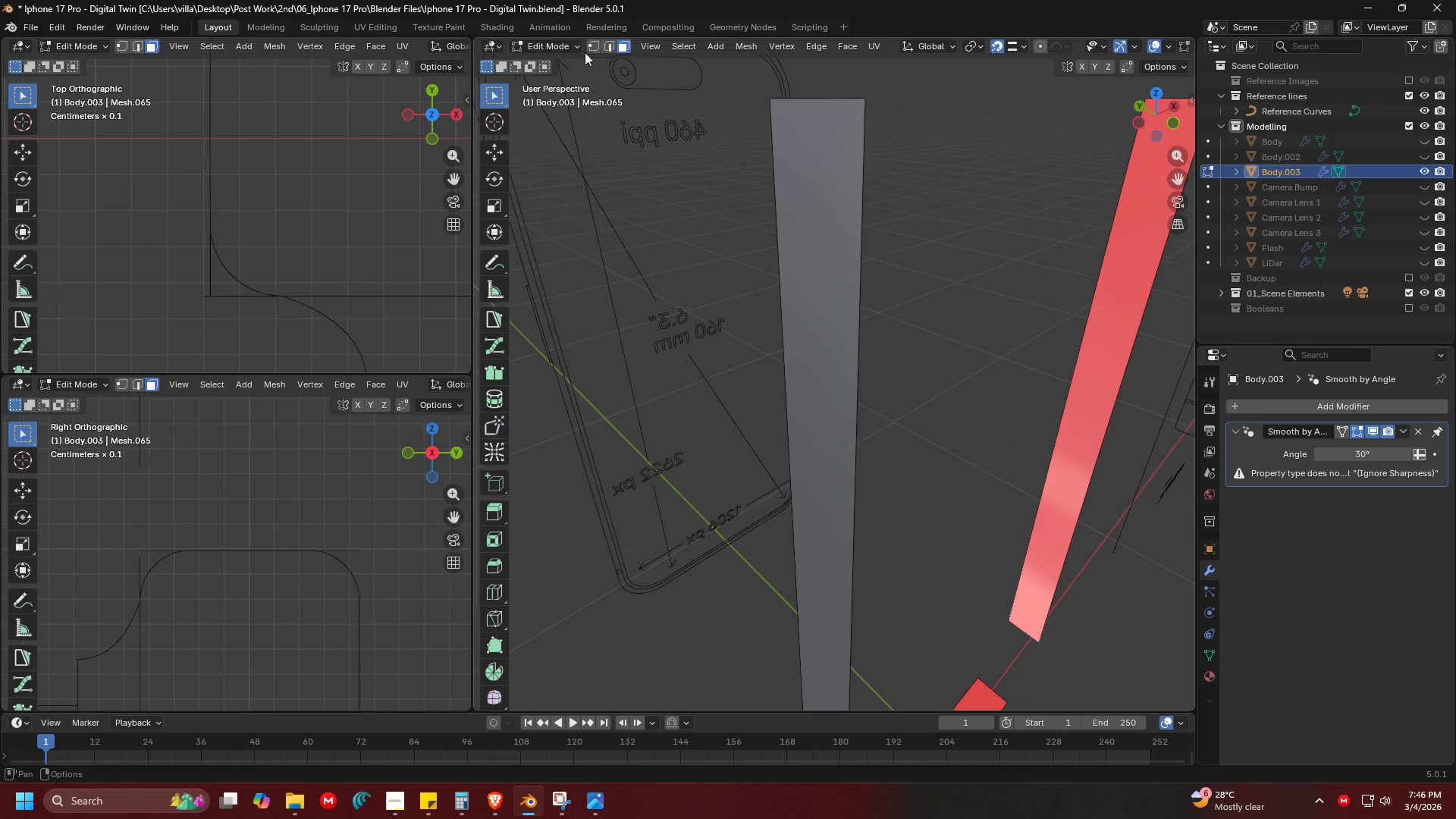 
left_click([592, 46])
 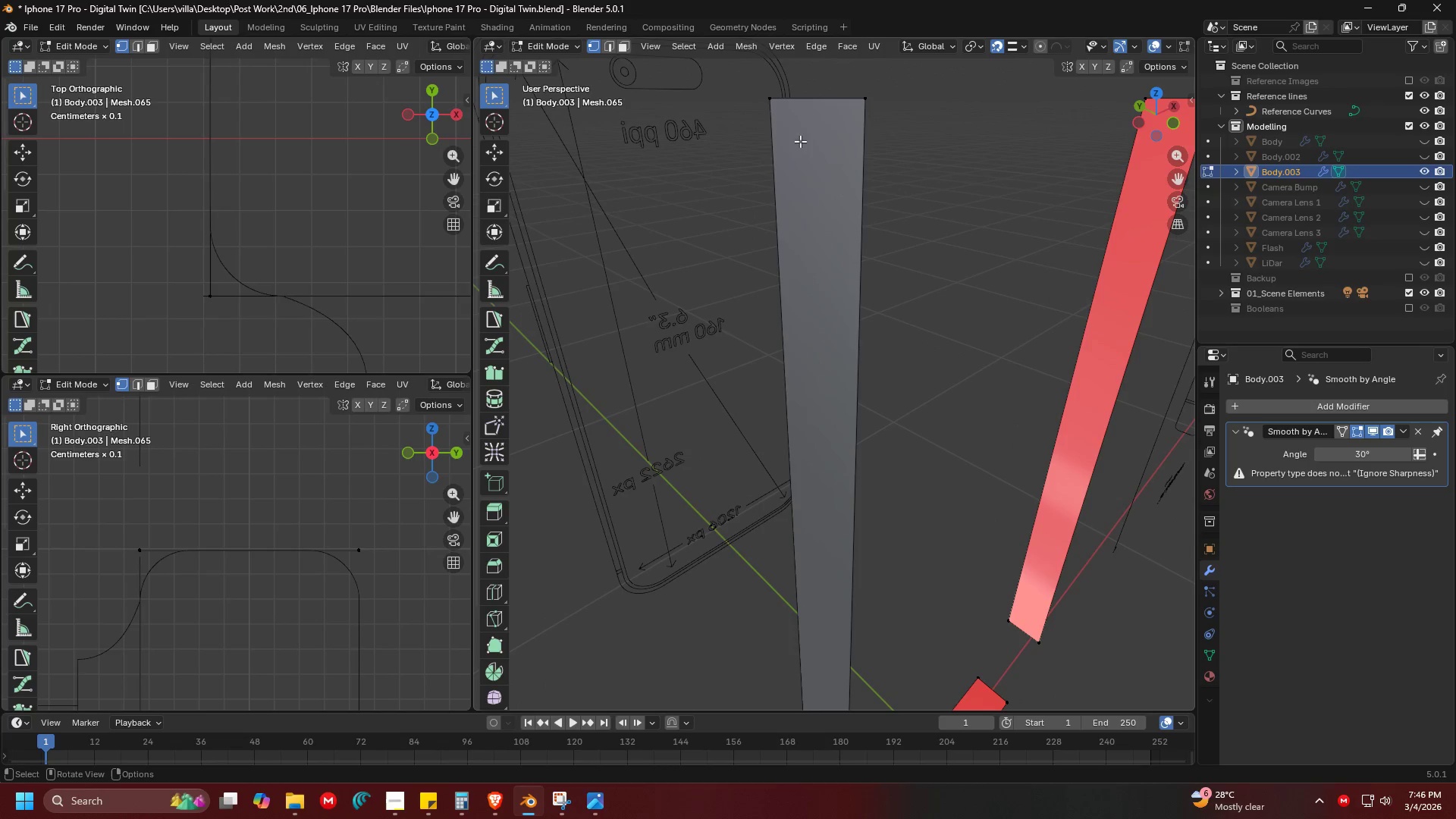 
left_click([766, 107])
 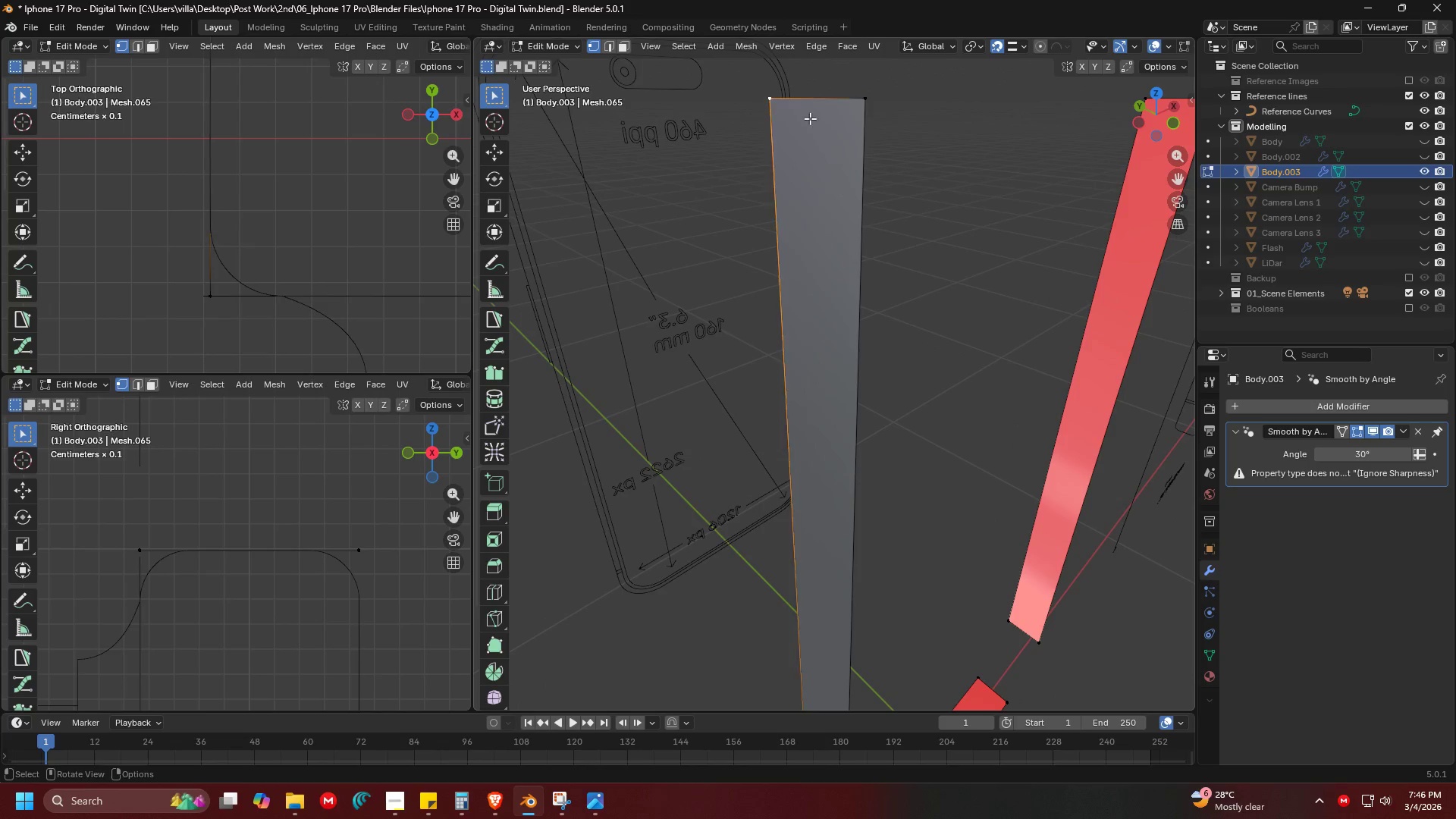 
hold_key(key=ShiftLeft, duration=0.69)
double_click([880, 121])
 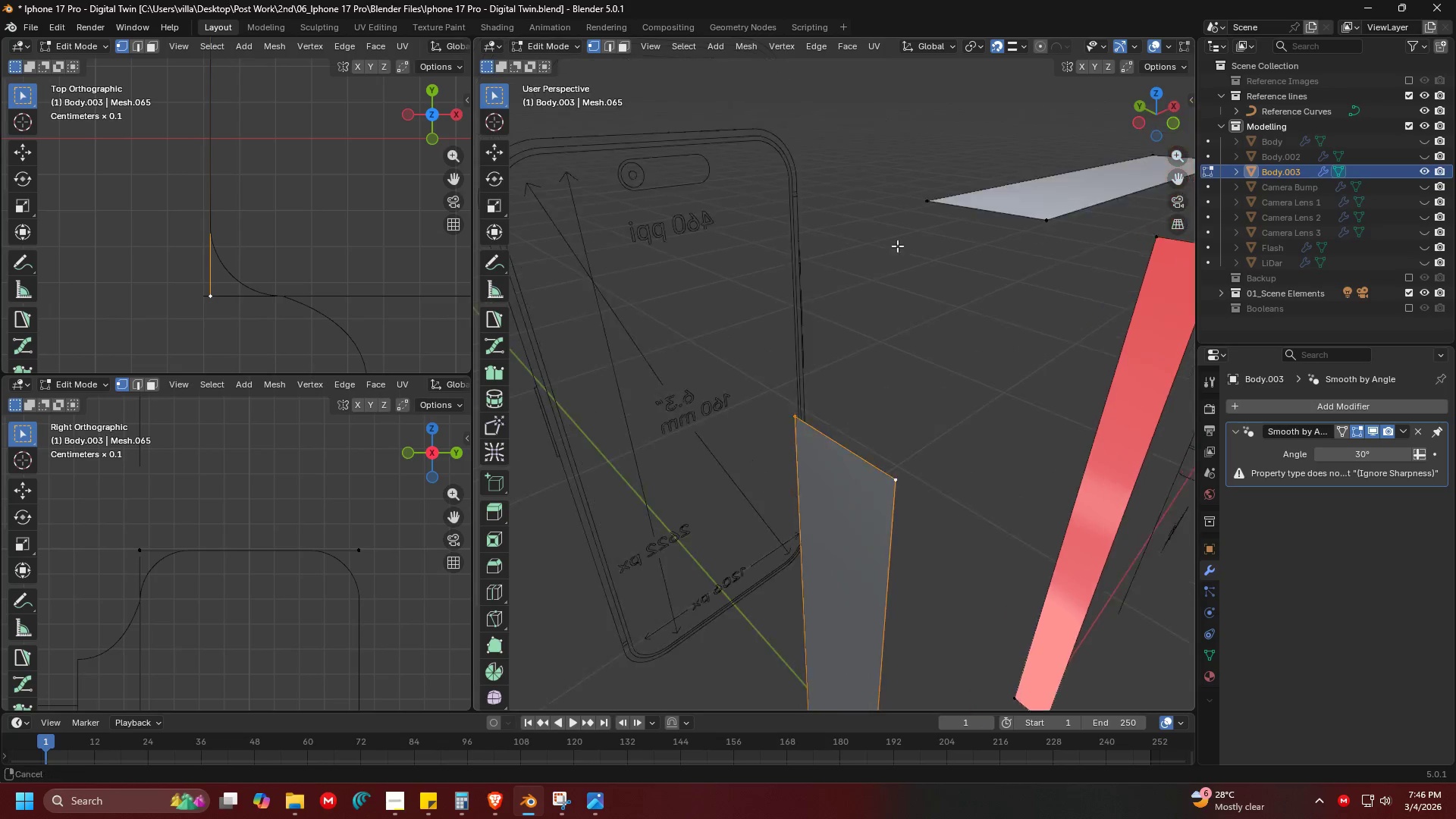 
scroll: coordinate [897, 281], scroll_direction: down, amount: 1.0
 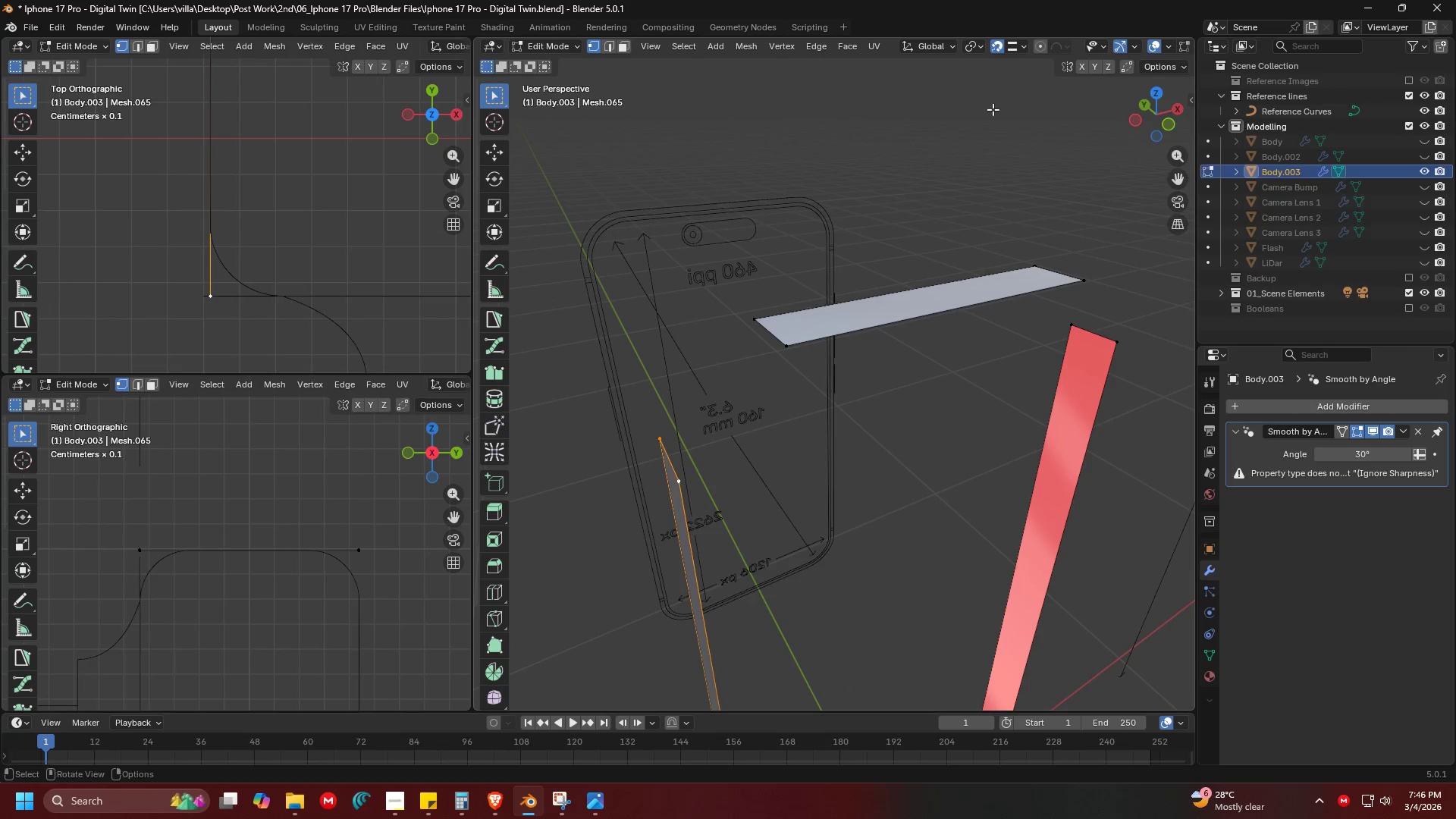 
key(G)
 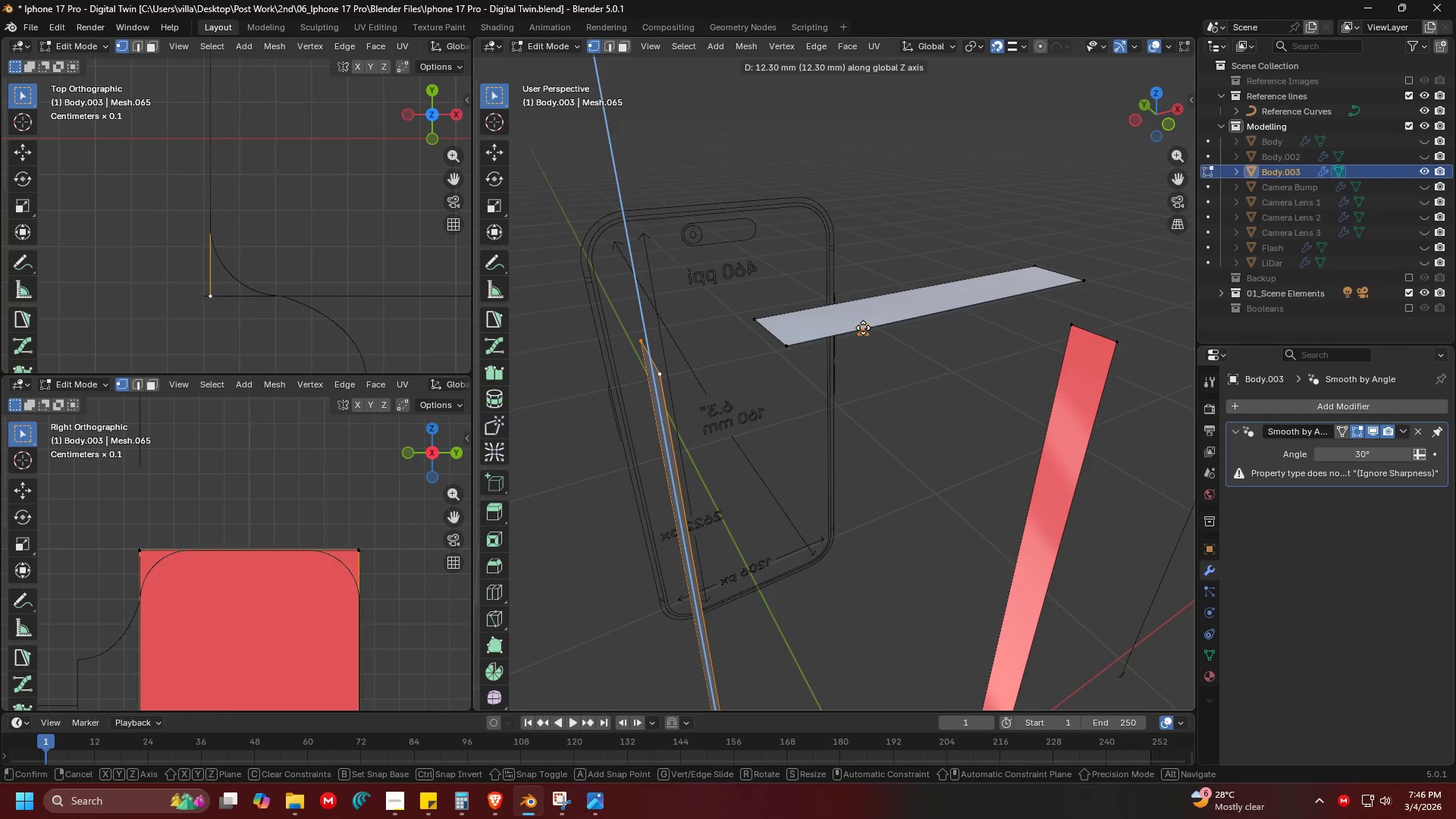 
left_click([863, 328])
 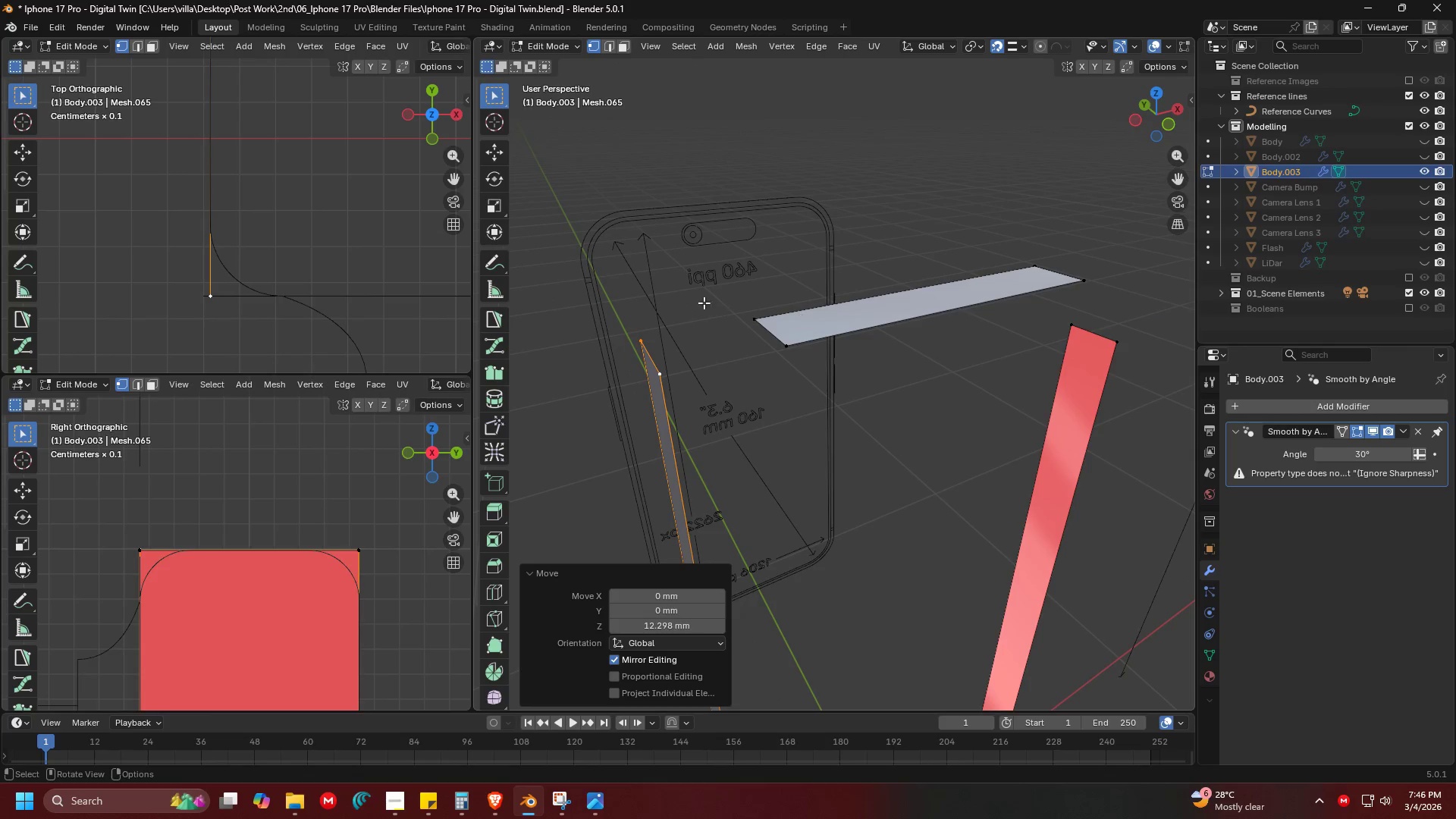 
left_click_drag(start_coordinate=[704, 303], to_coordinate=[818, 388])
 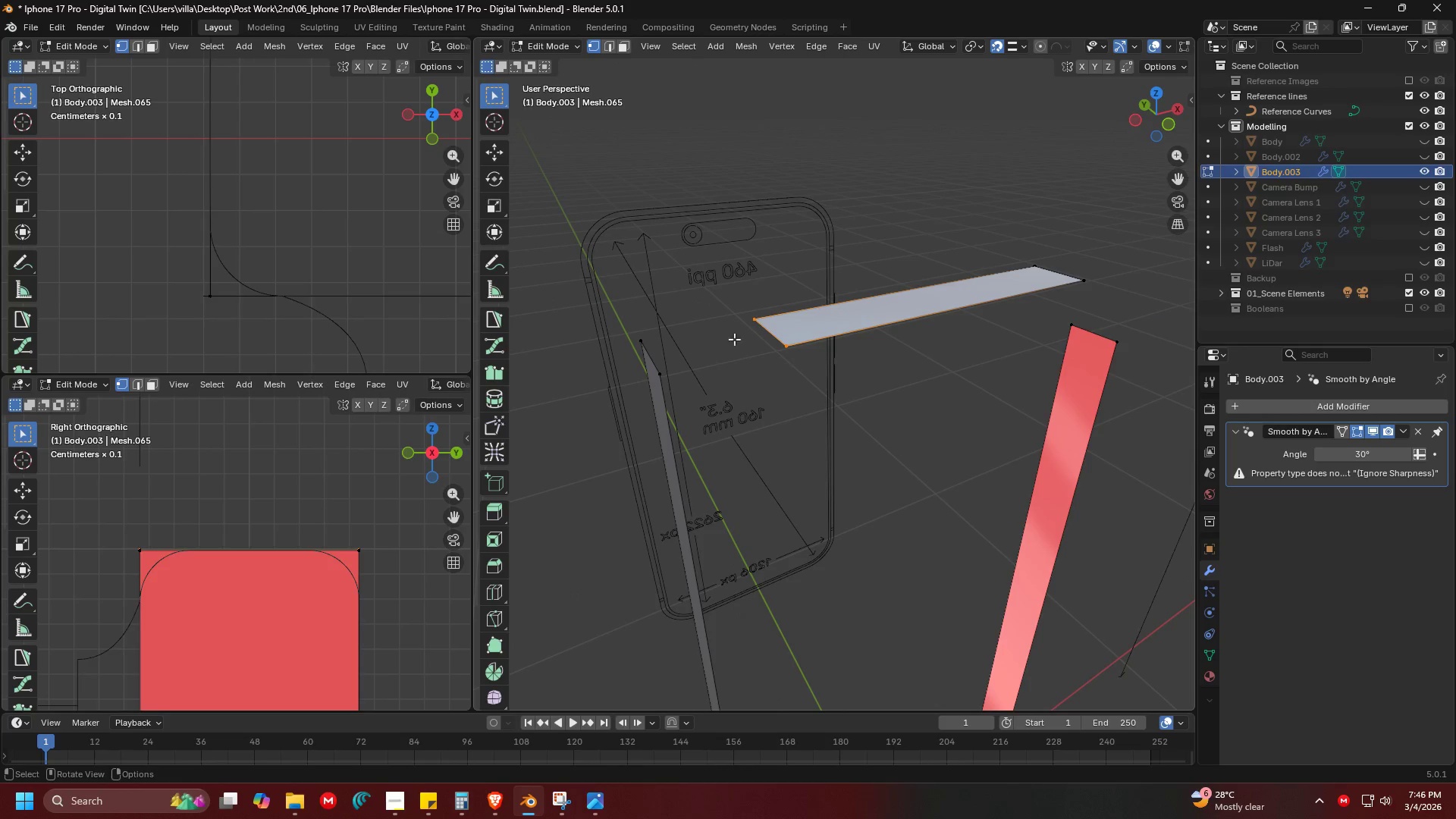 
key(G)
 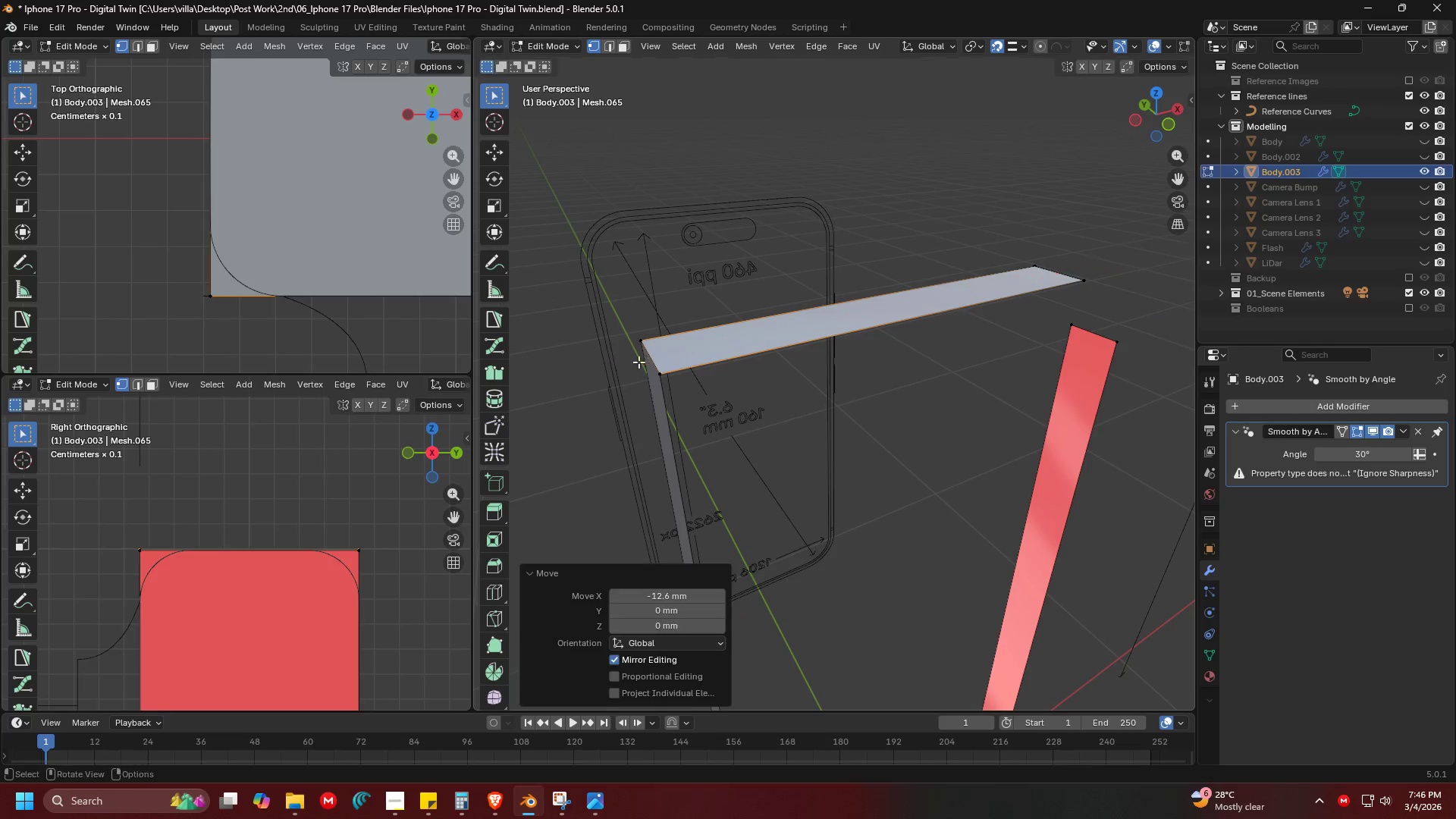 
key(Shift+ShiftLeft)
 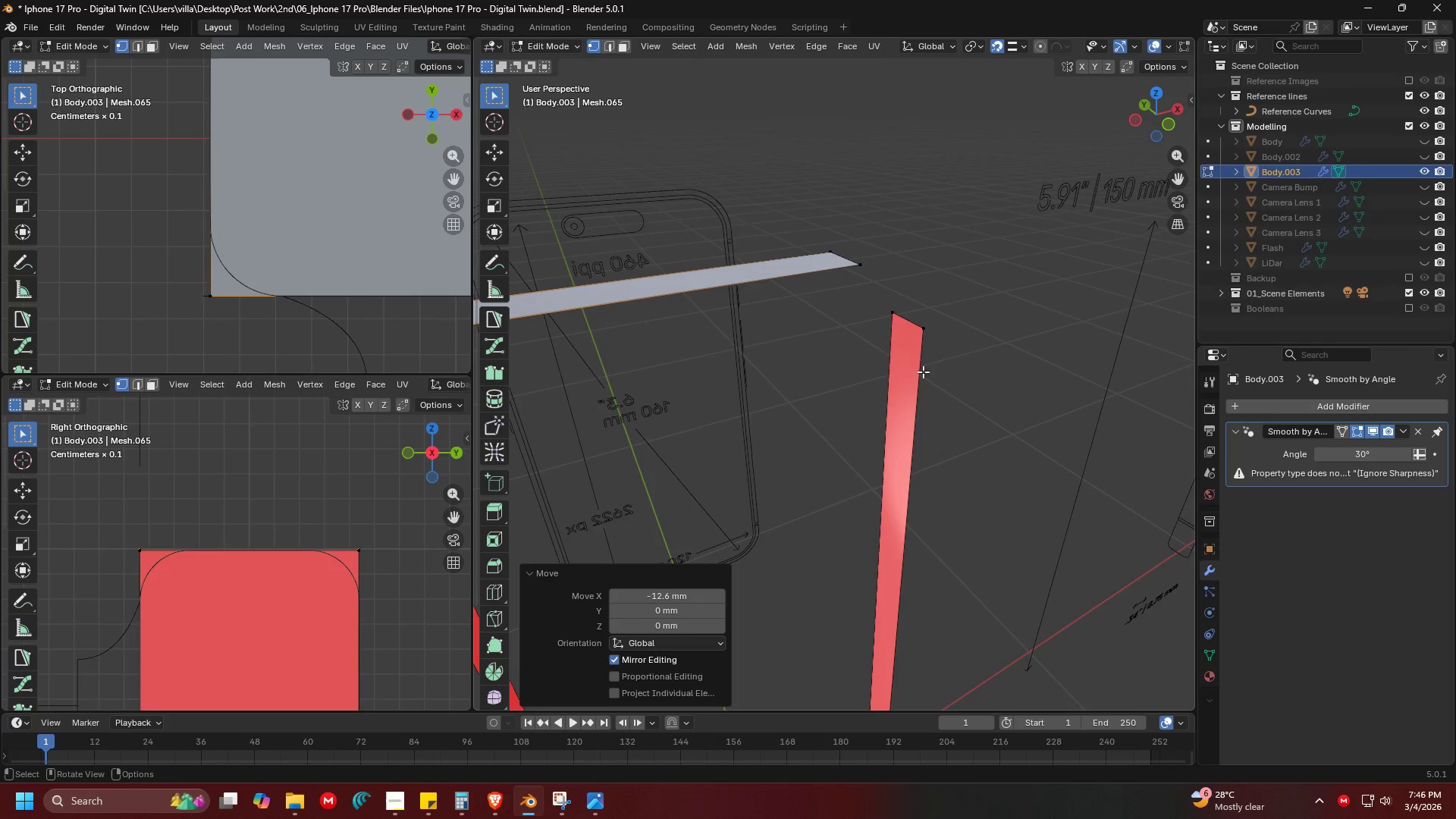 
left_click_drag(start_coordinate=[874, 286], to_coordinate=[969, 371])
 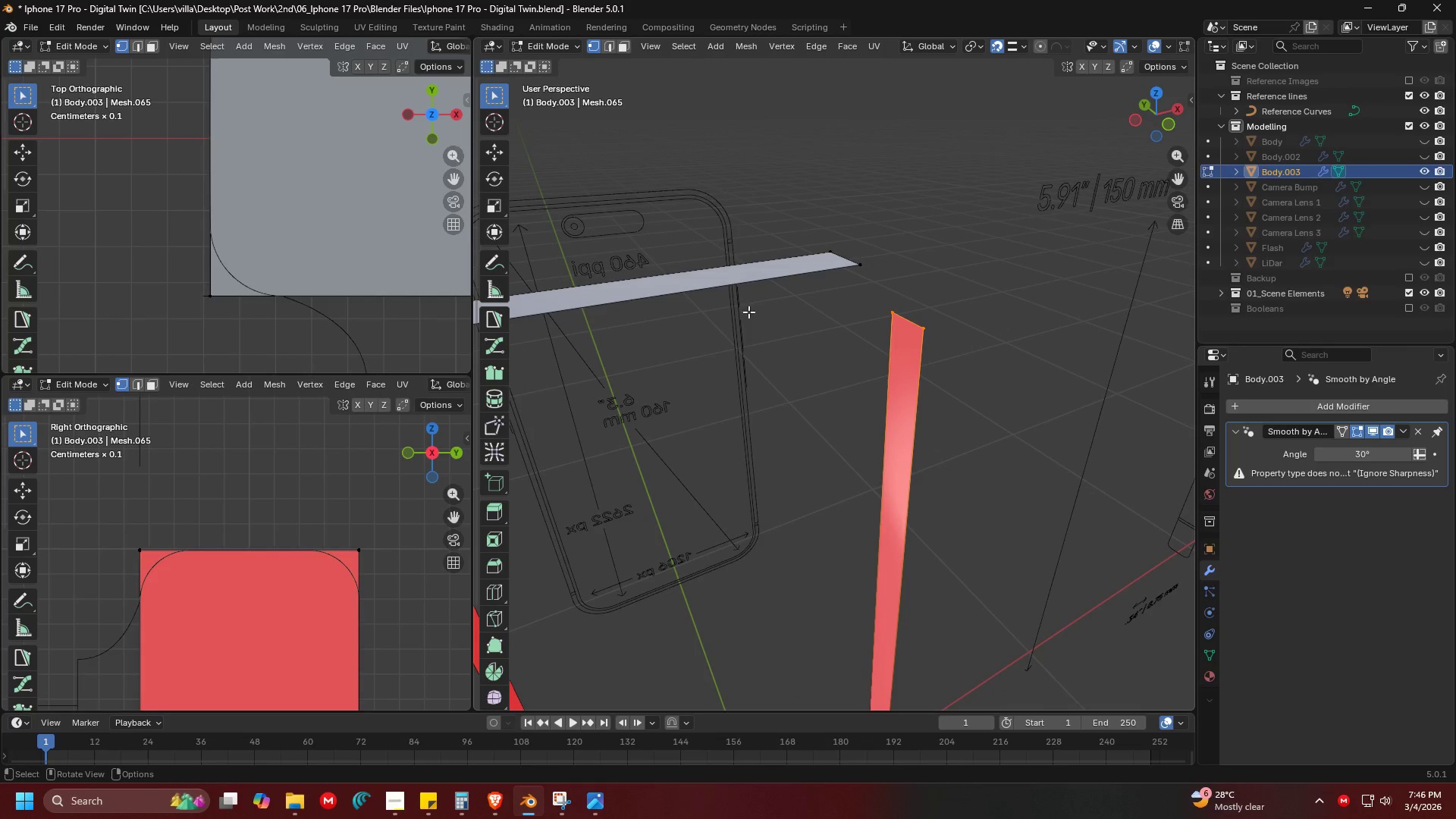 
key(G)
 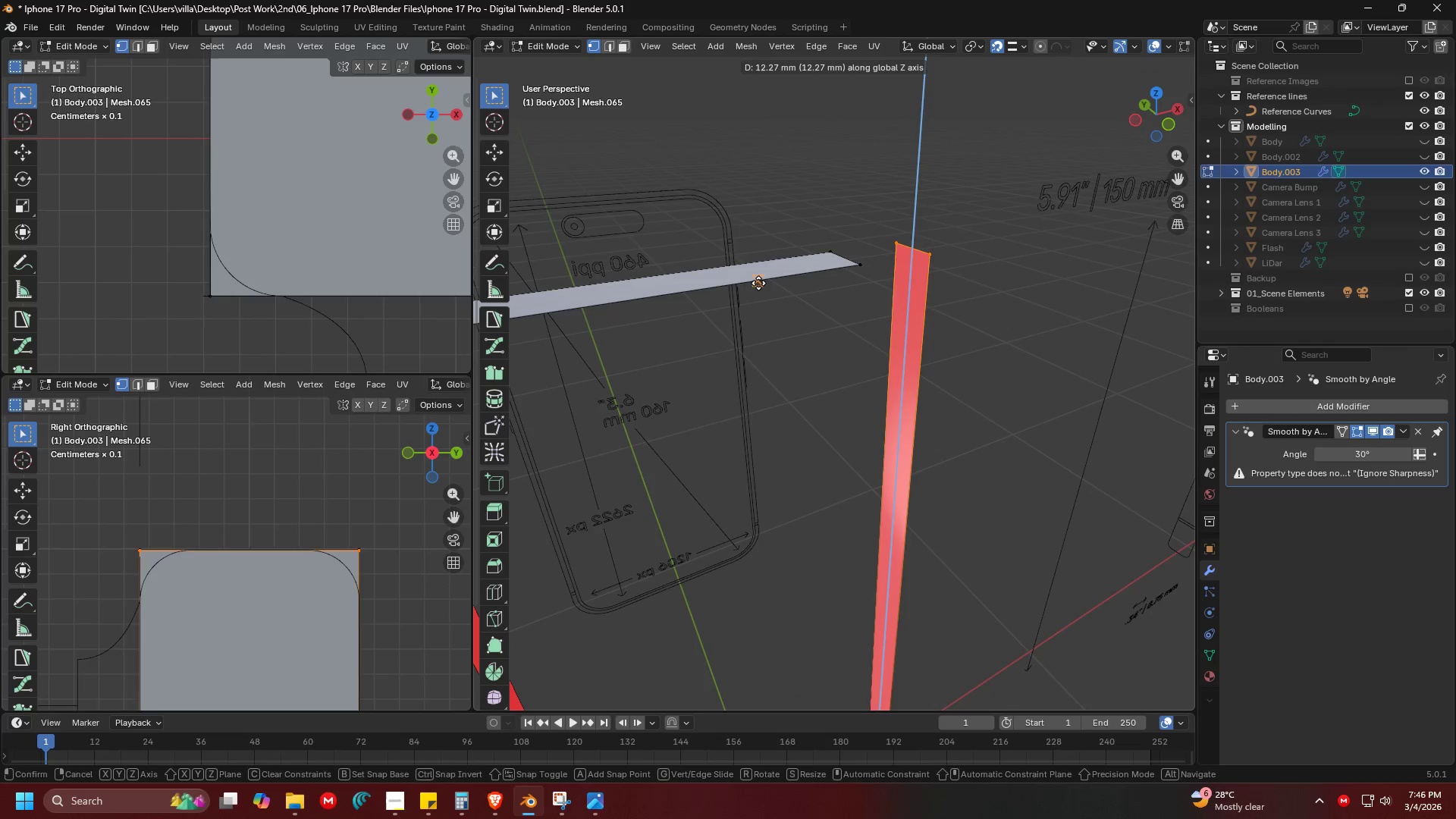 
left_click([758, 283])
 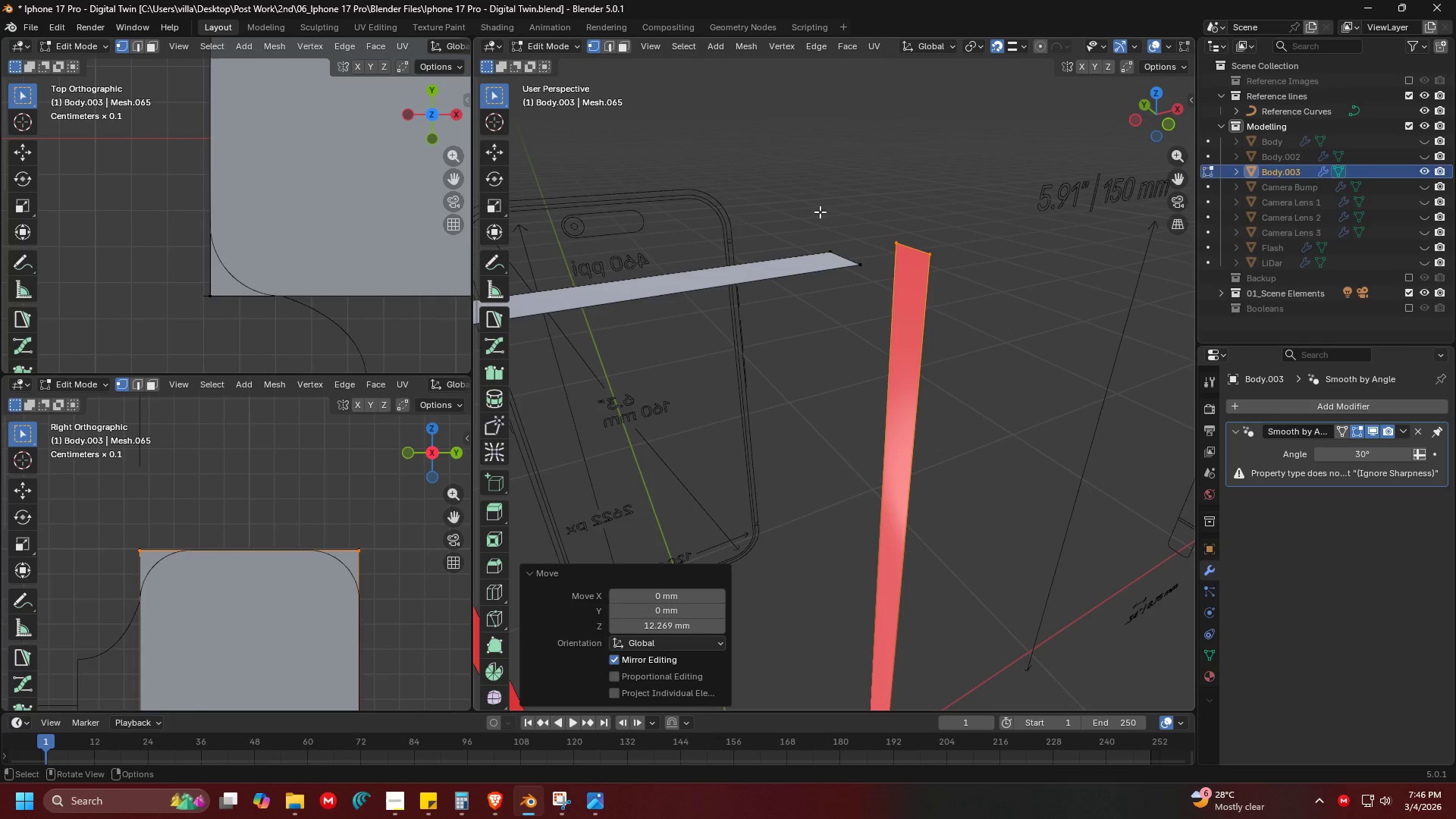 
left_click_drag(start_coordinate=[820, 211], to_coordinate=[882, 285])
 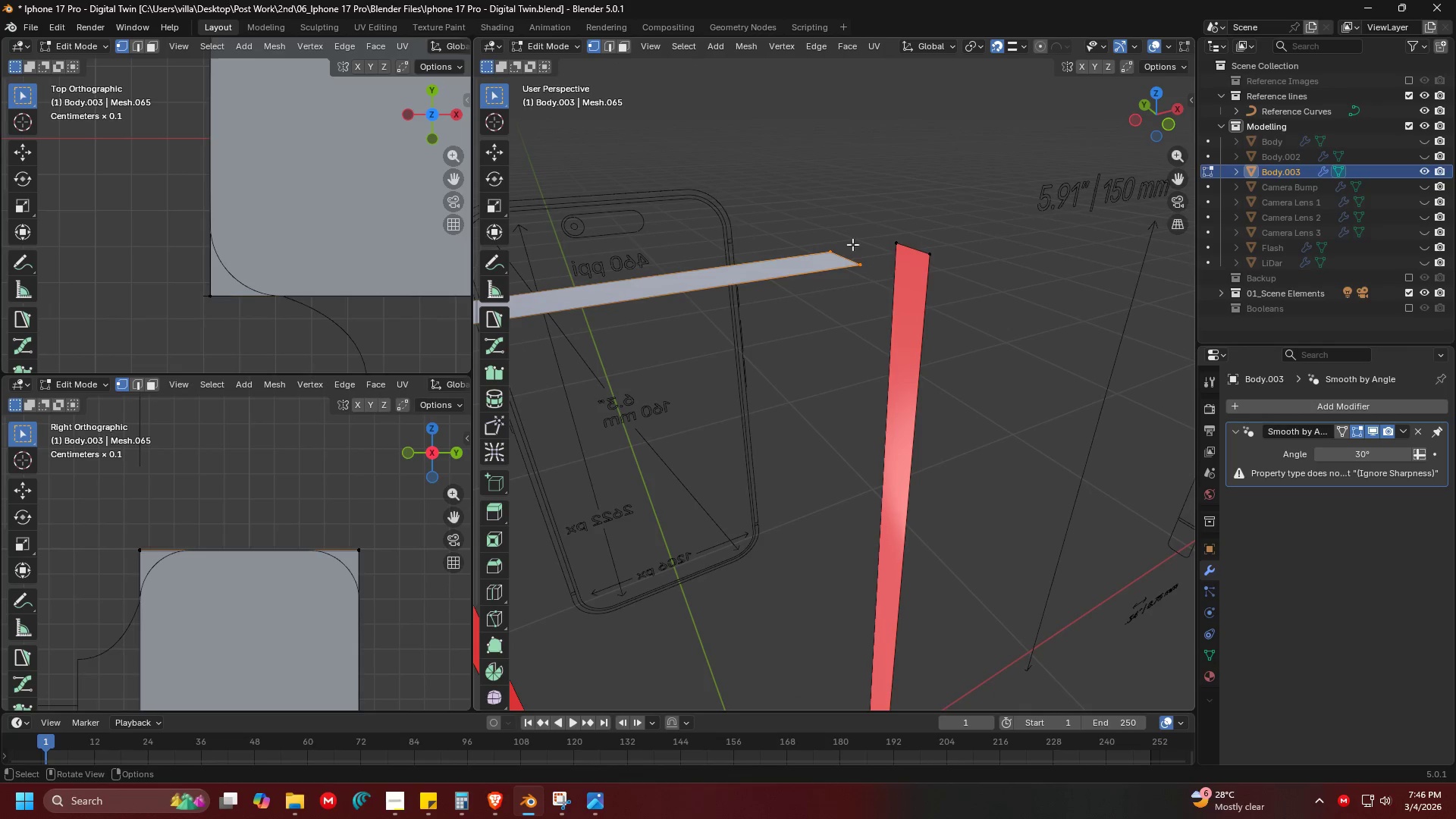 
key(G)
 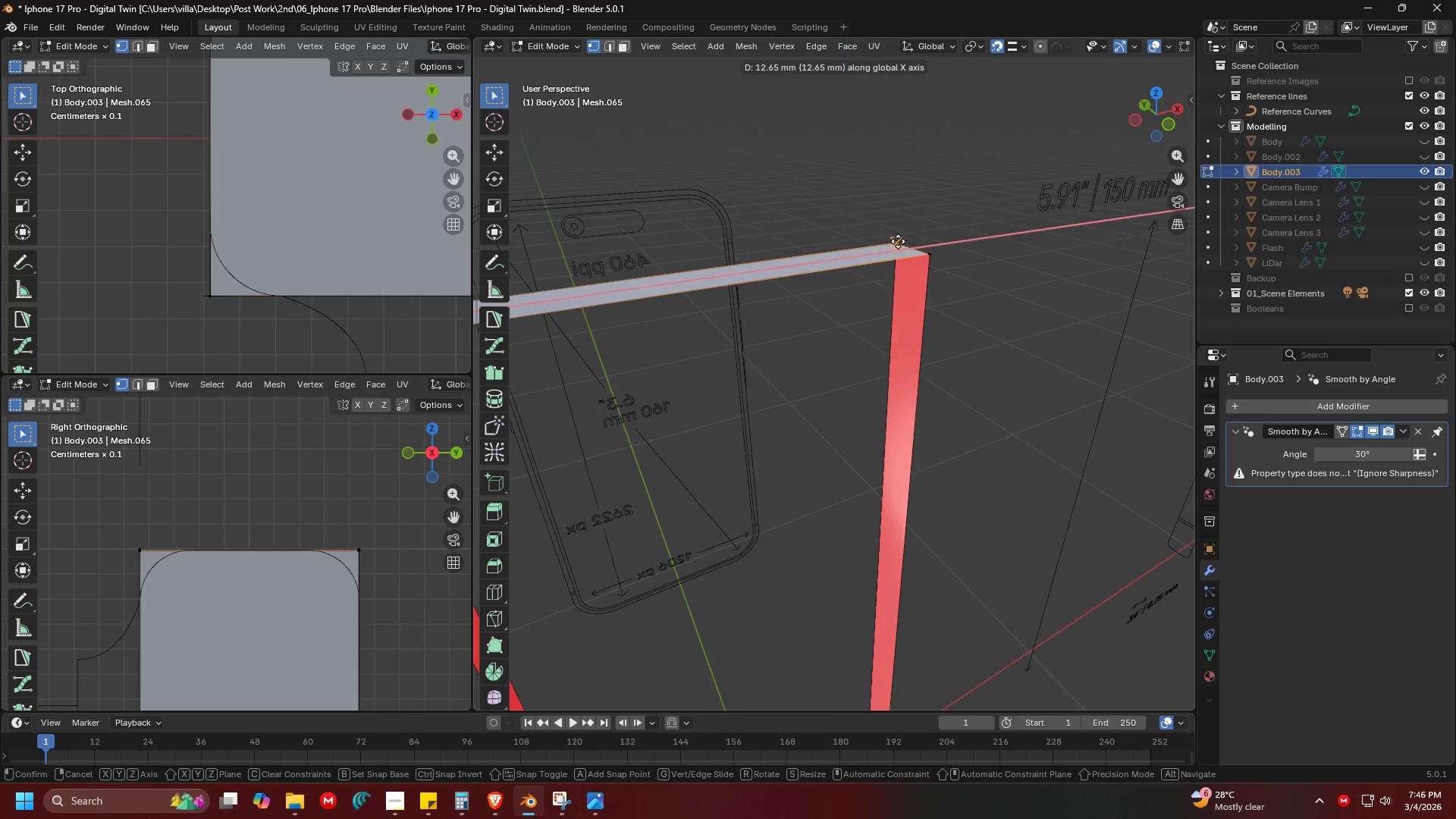 
left_click([899, 241])
 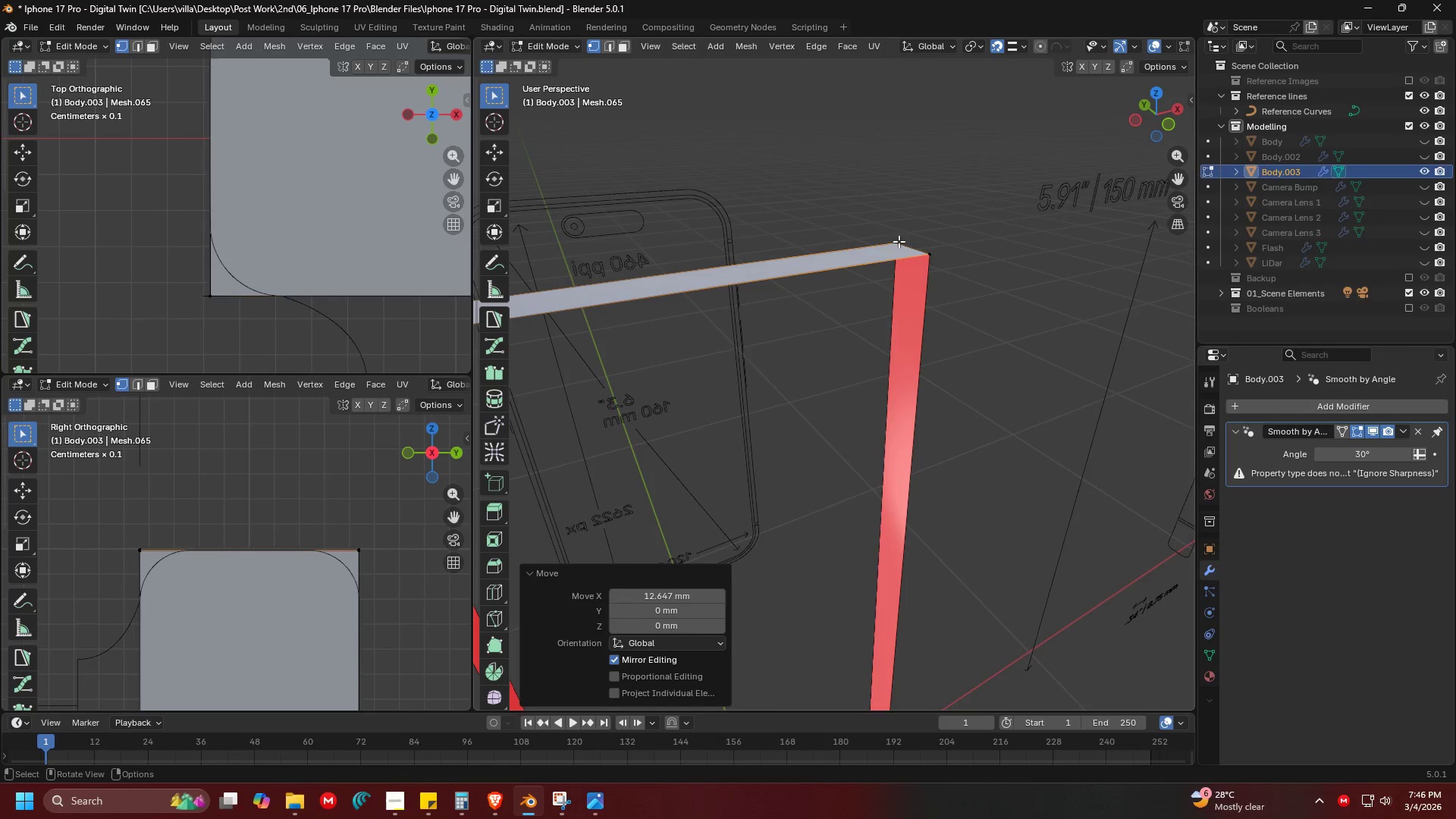 
key(Shift+ShiftLeft)
 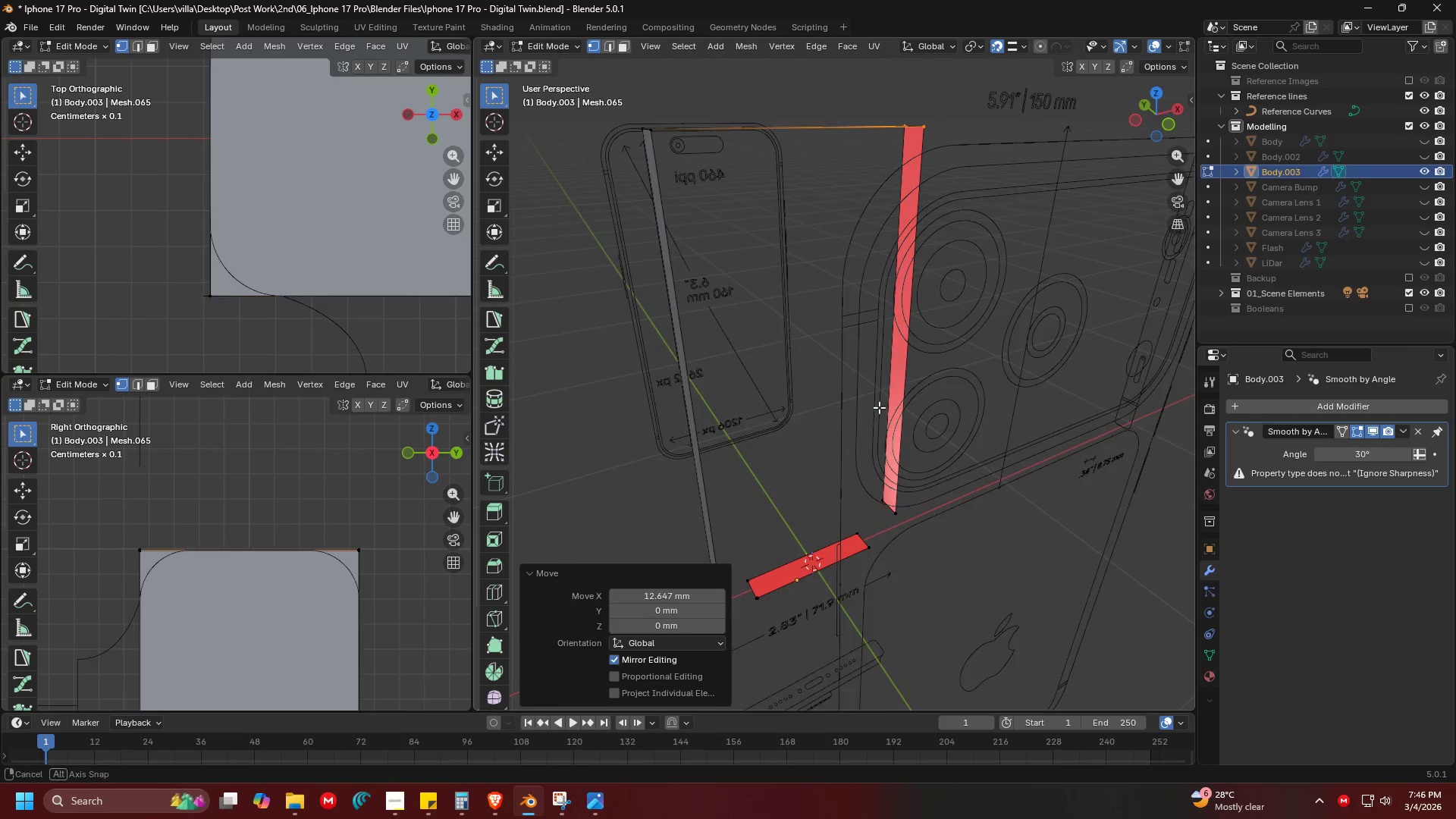 
scroll: coordinate [884, 287], scroll_direction: down, amount: 3.0
 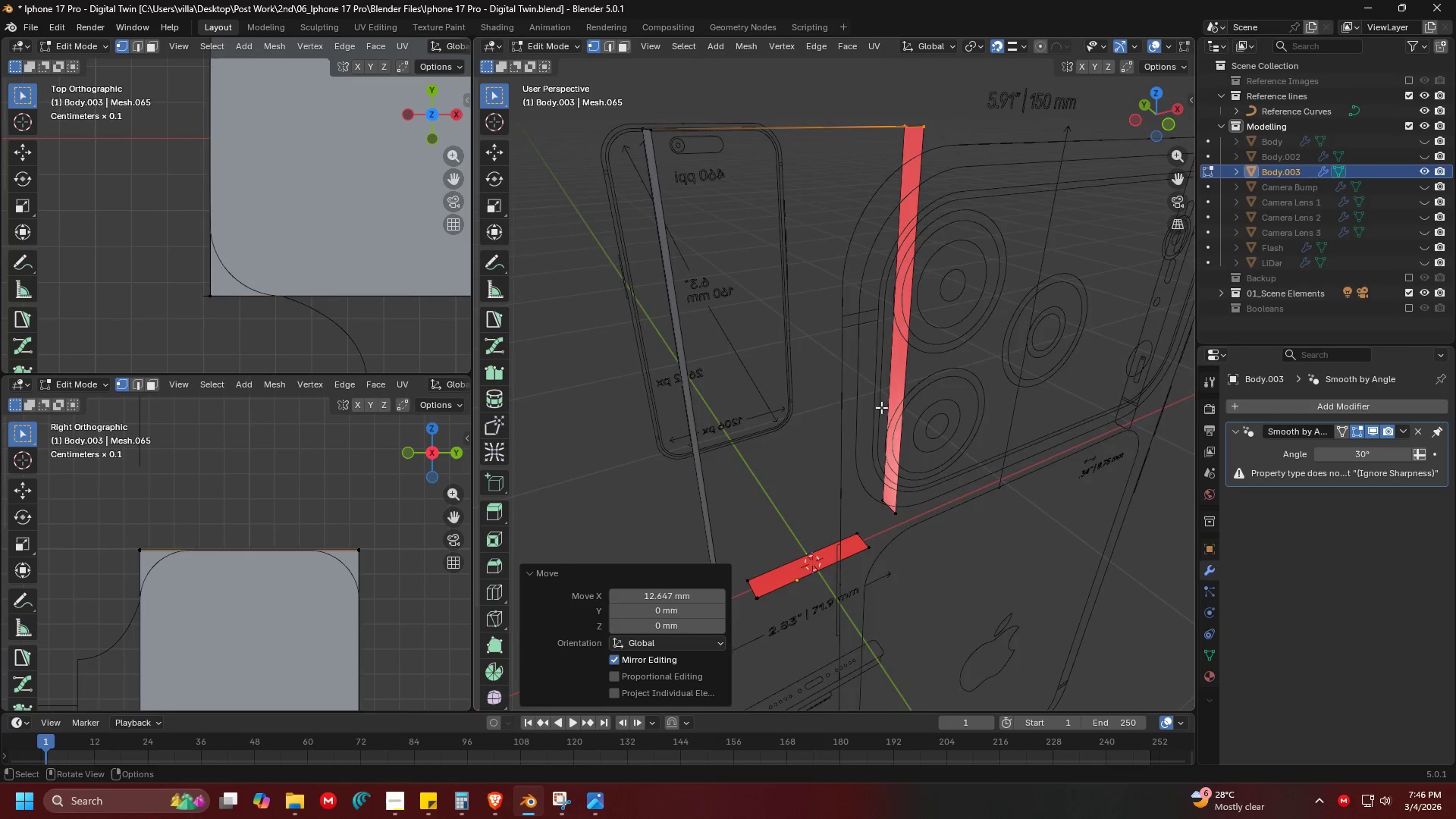 
key(Shift+ShiftLeft)
 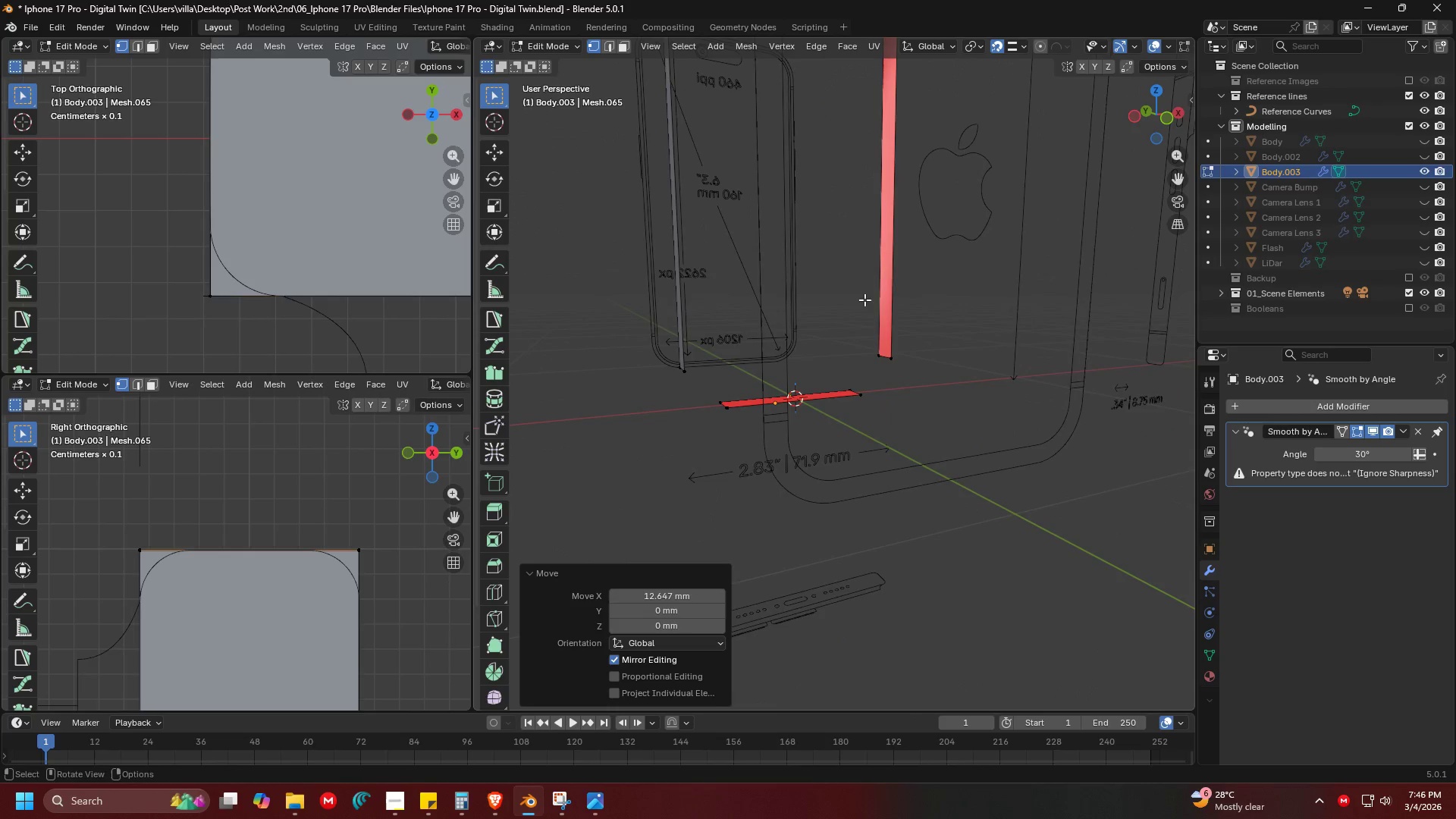 
left_click_drag(start_coordinate=[846, 258], to_coordinate=[951, 375])
 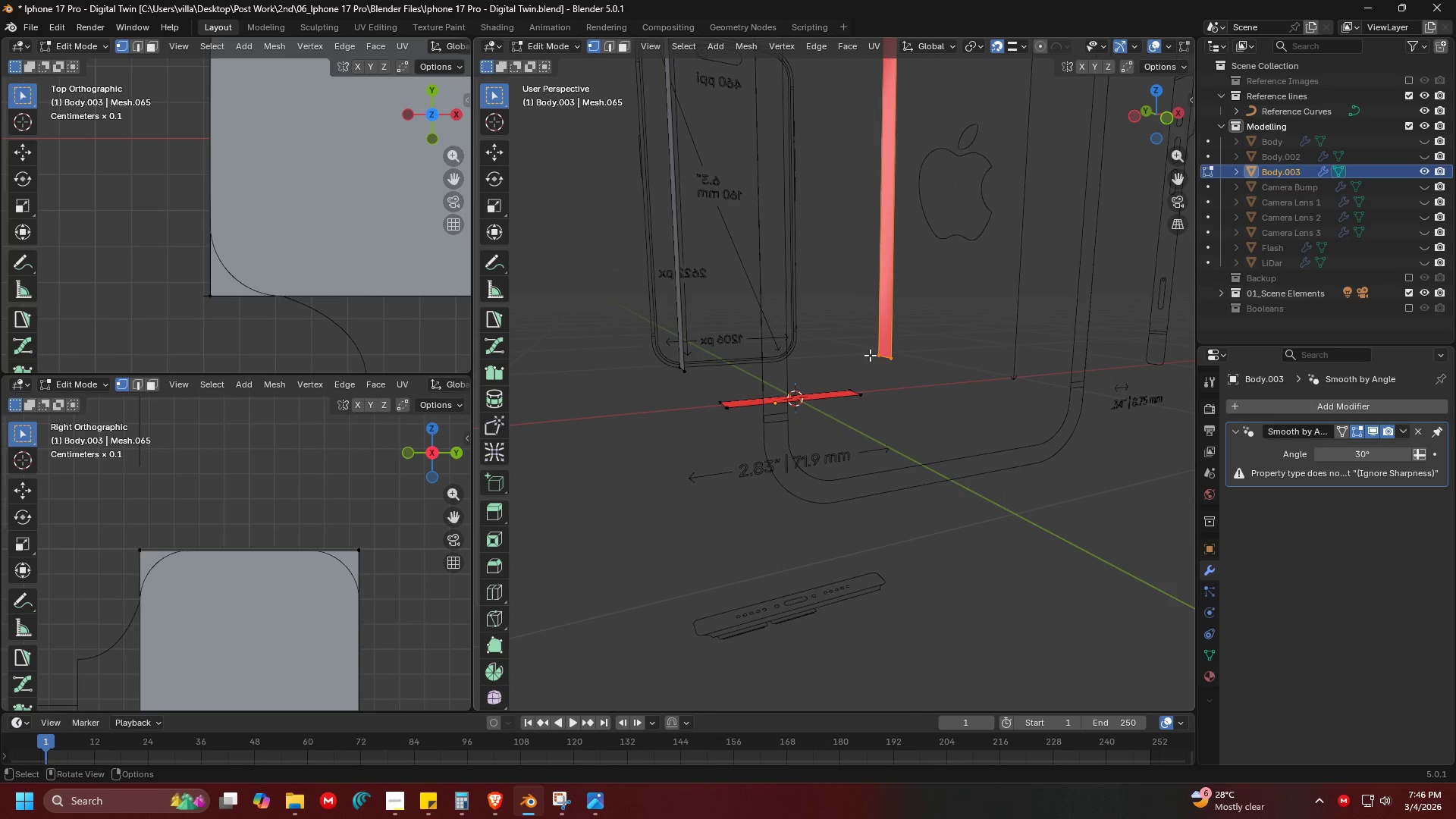 
key(G)
 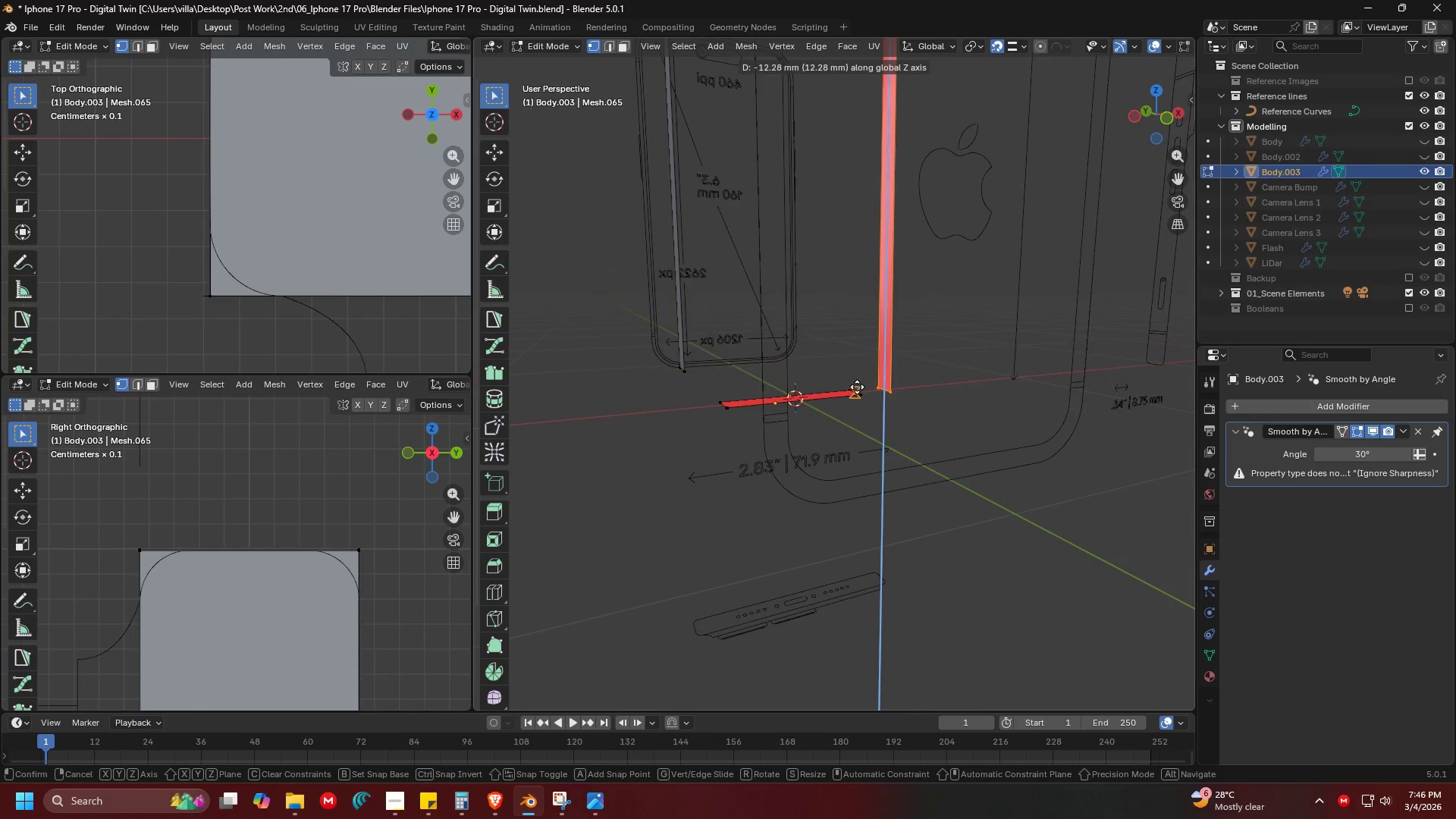 
left_click([856, 389])
 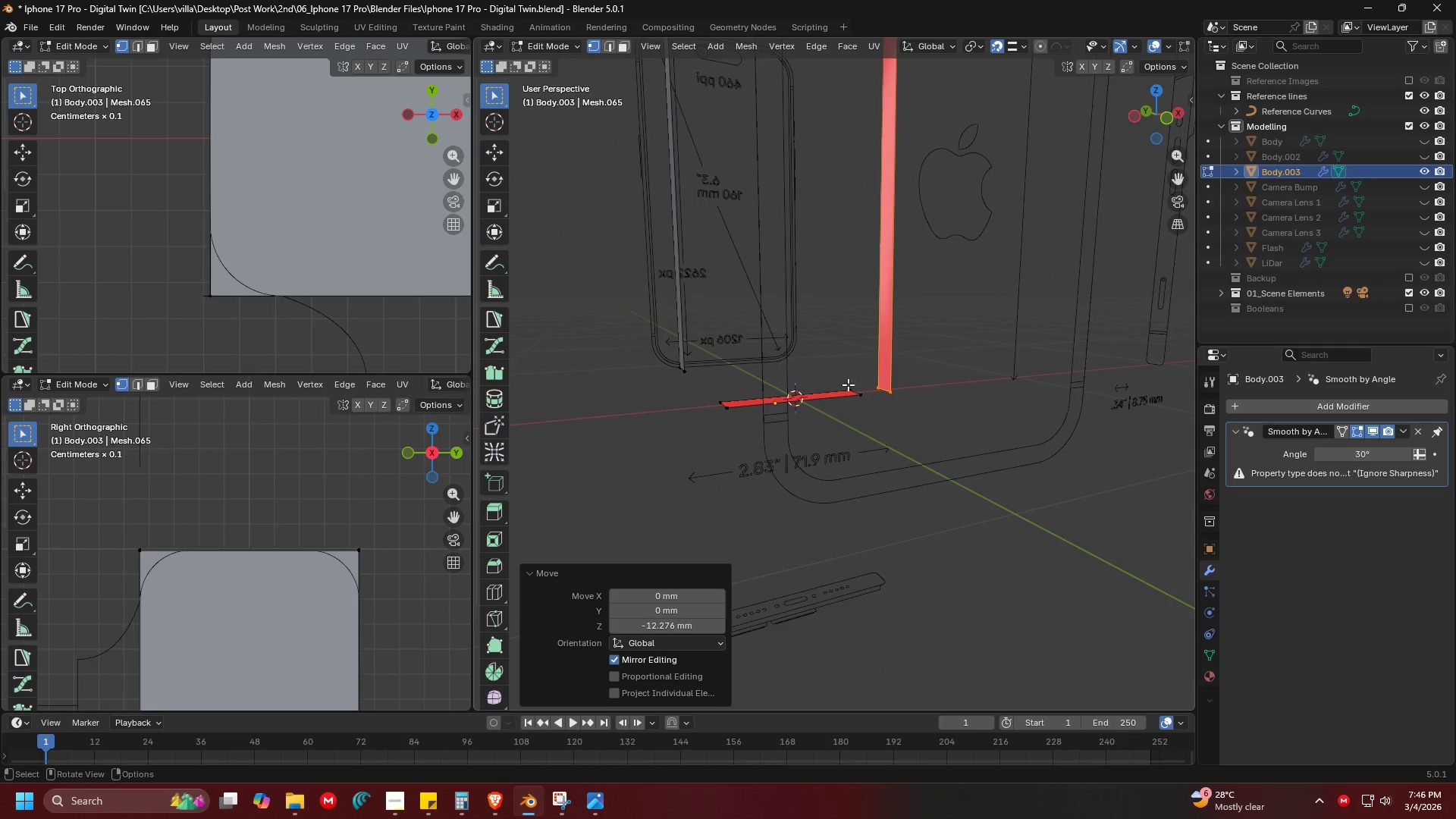 
left_click_drag(start_coordinate=[822, 369], to_coordinate=[876, 433])
 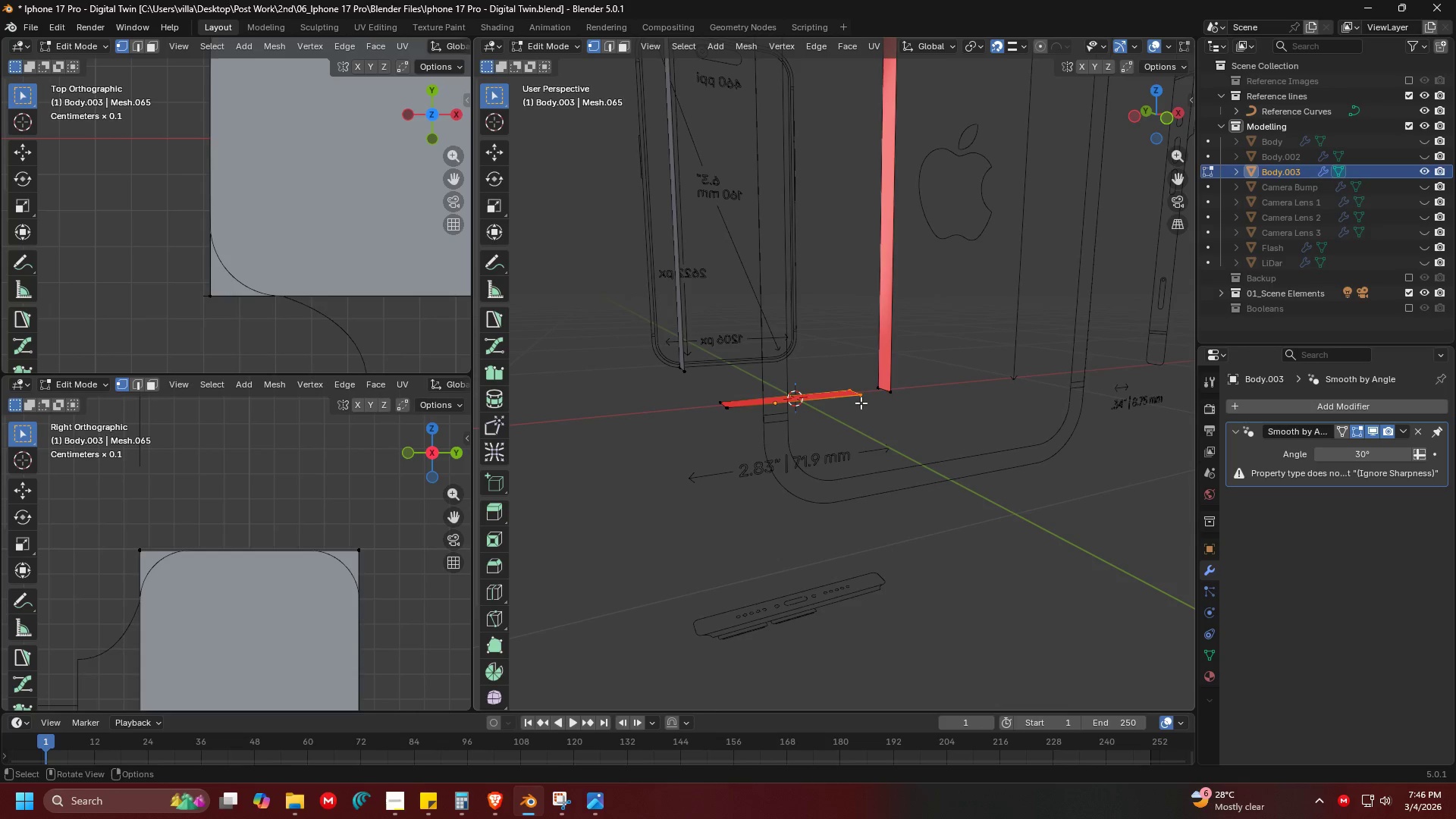 
key(G)
 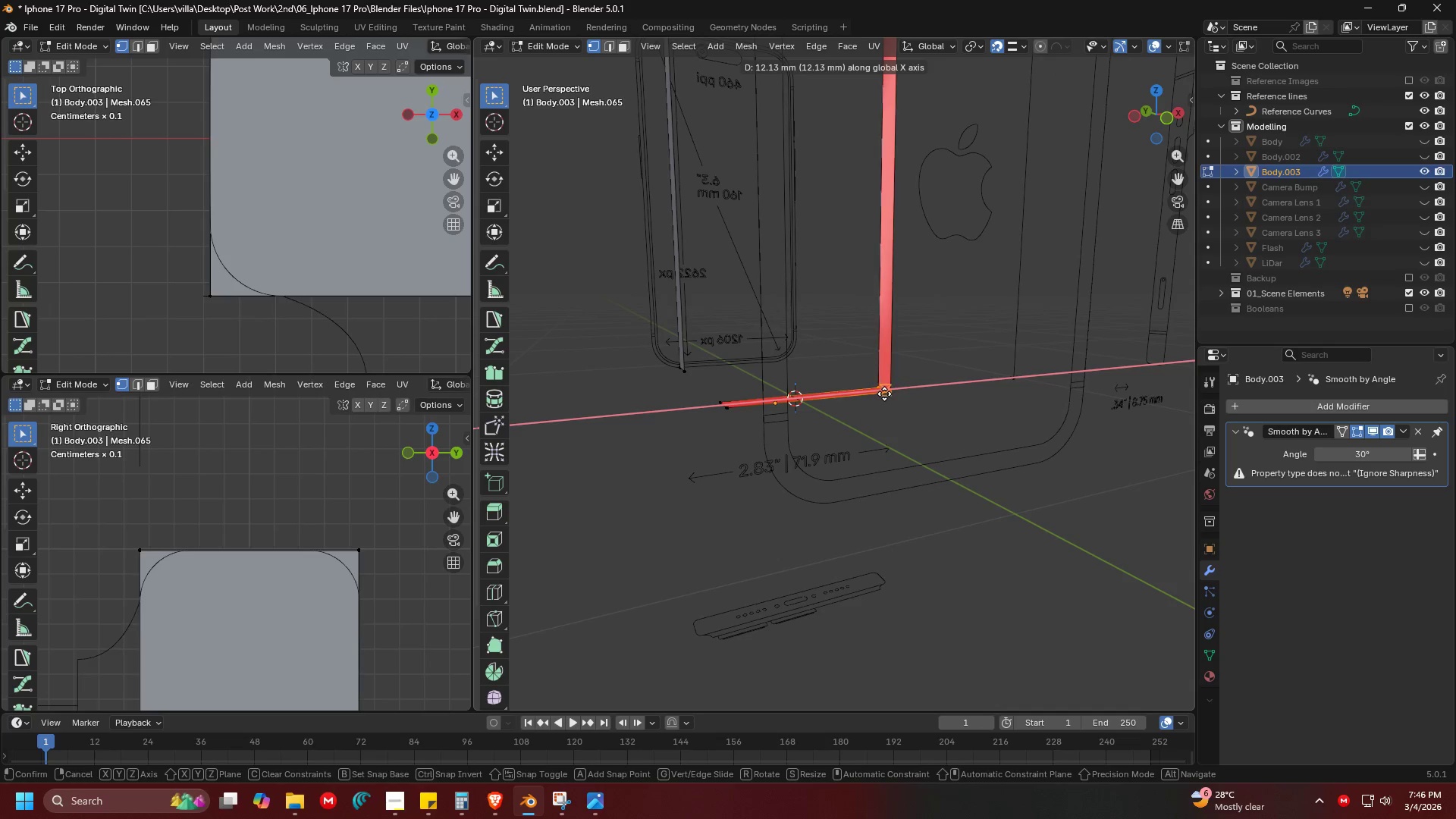 
left_click([884, 394])
 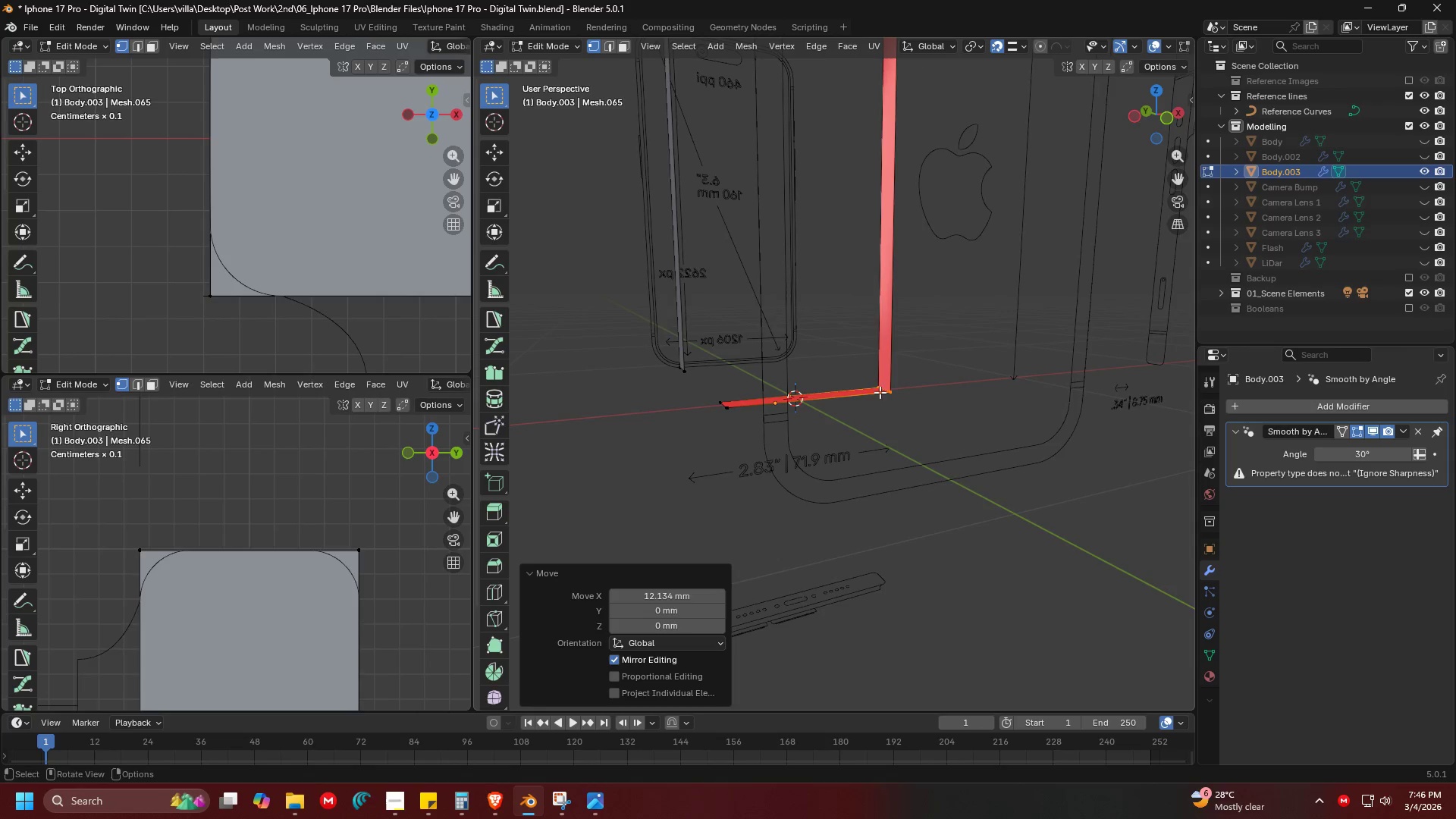 
key(Shift+ShiftLeft)
 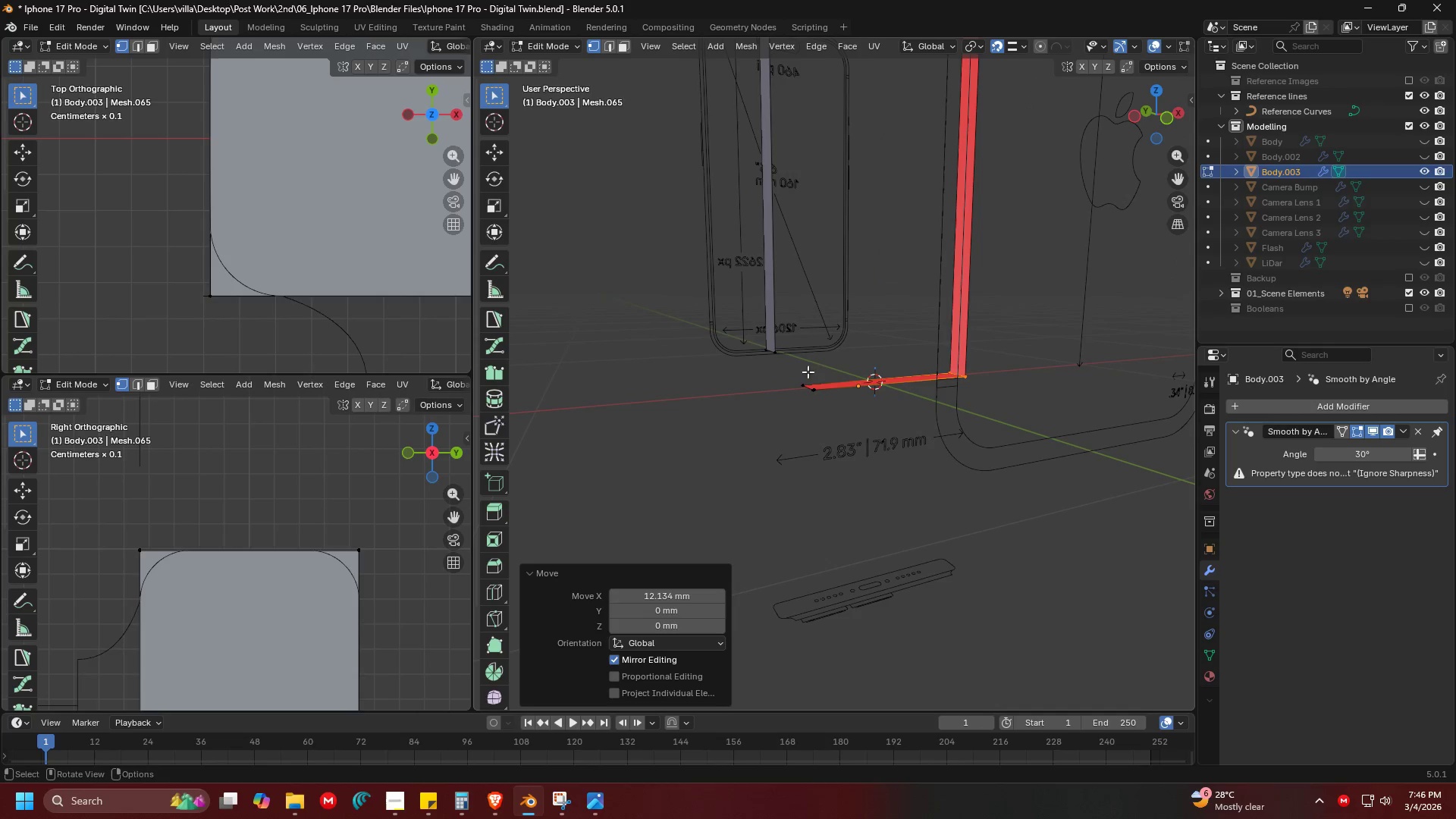 
left_click_drag(start_coordinate=[754, 362], to_coordinate=[847, 444])
 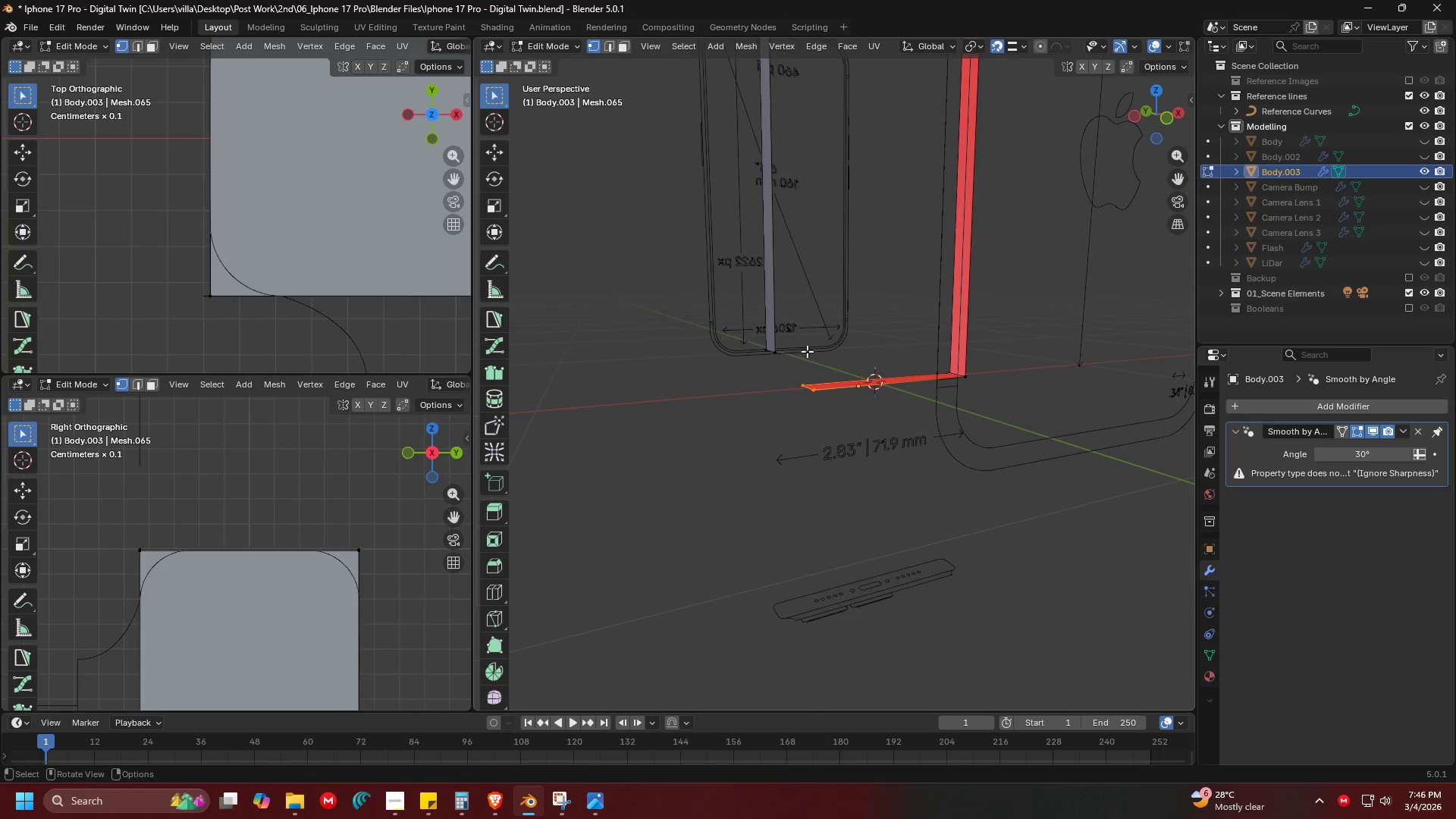 
key(G)
 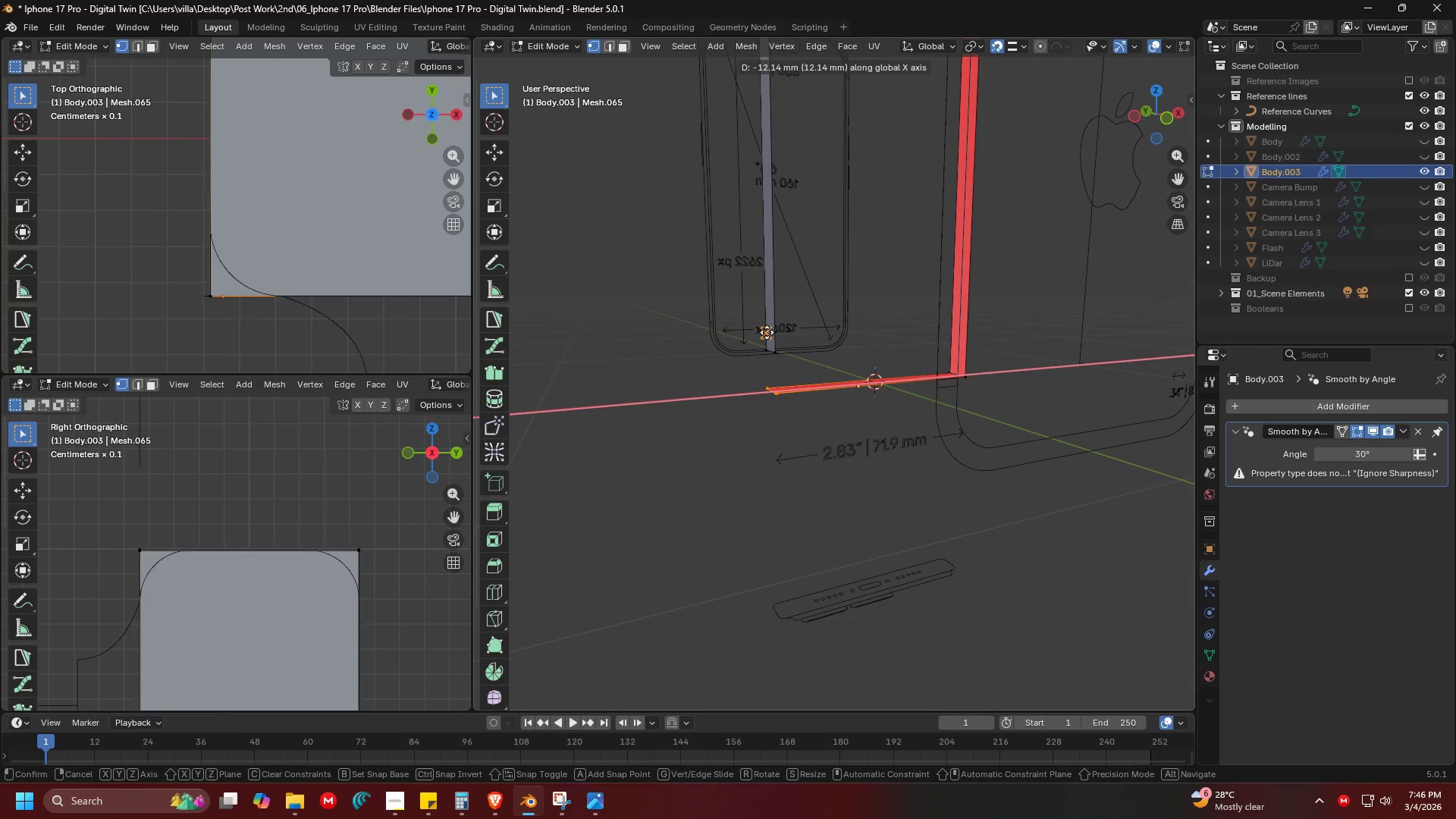 
left_click([767, 330])
 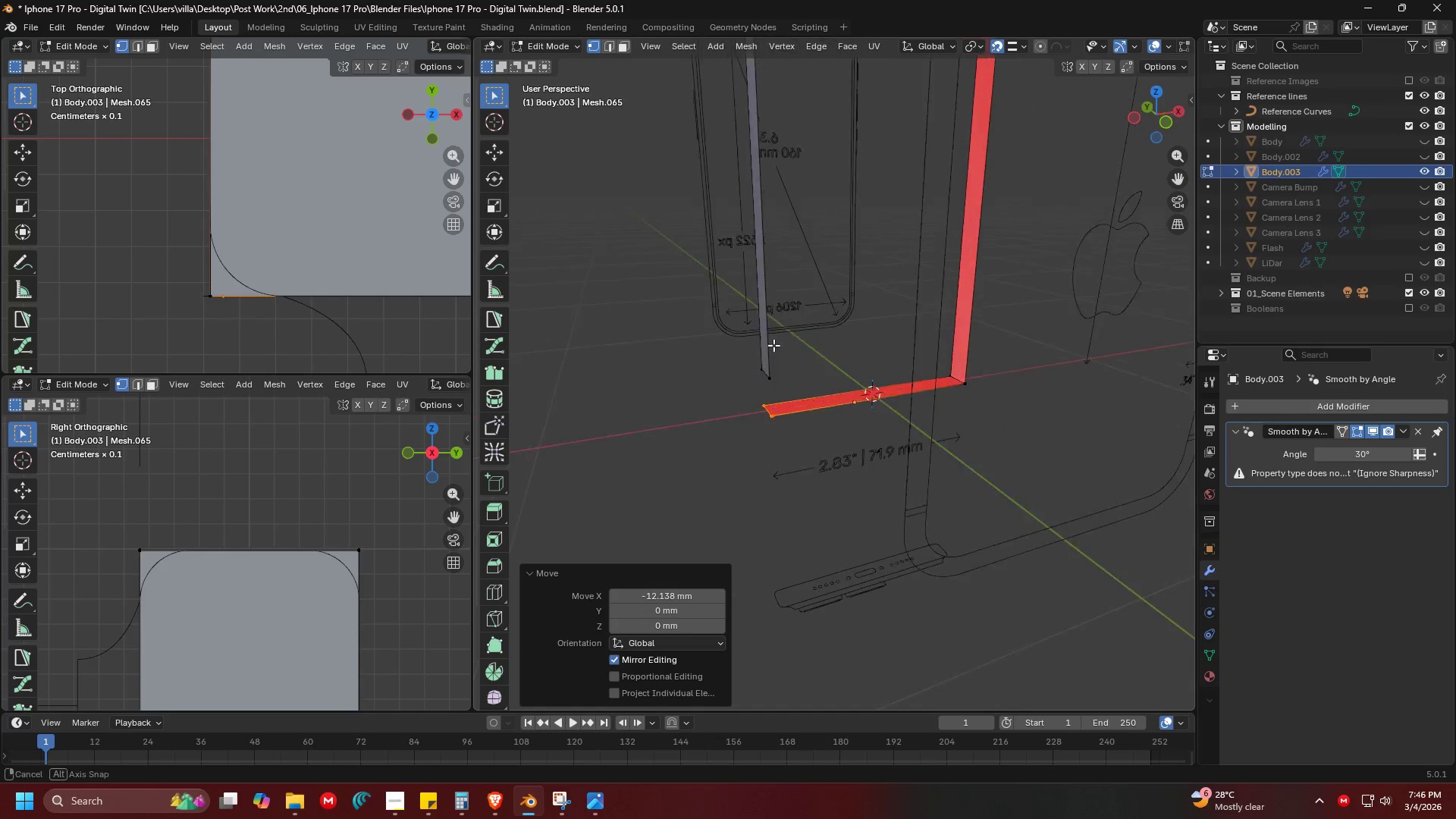 
scroll: coordinate [758, 370], scroll_direction: up, amount: 3.0
 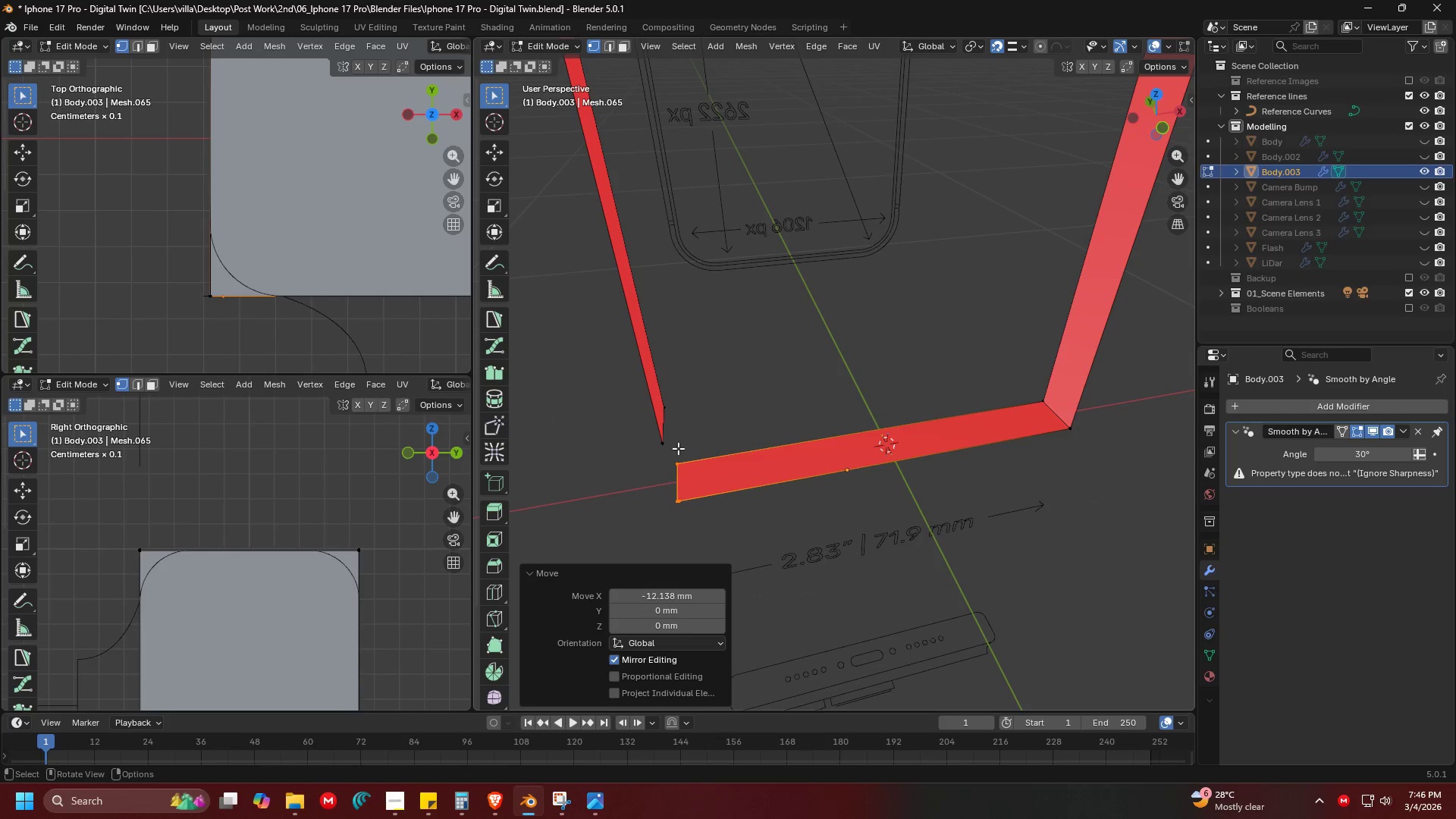 
left_click_drag(start_coordinate=[610, 375], to_coordinate=[678, 453])
 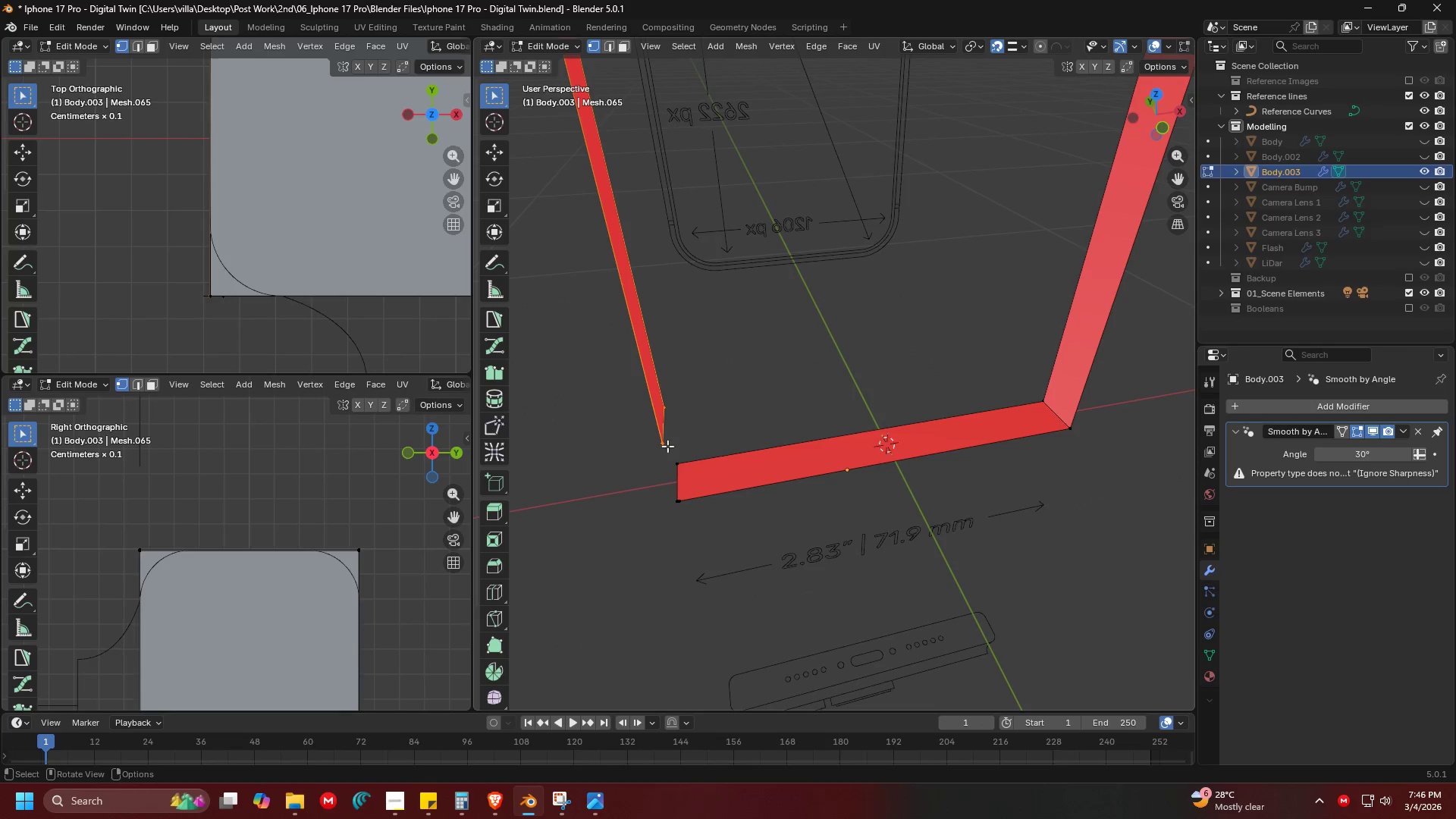 
key(G)
 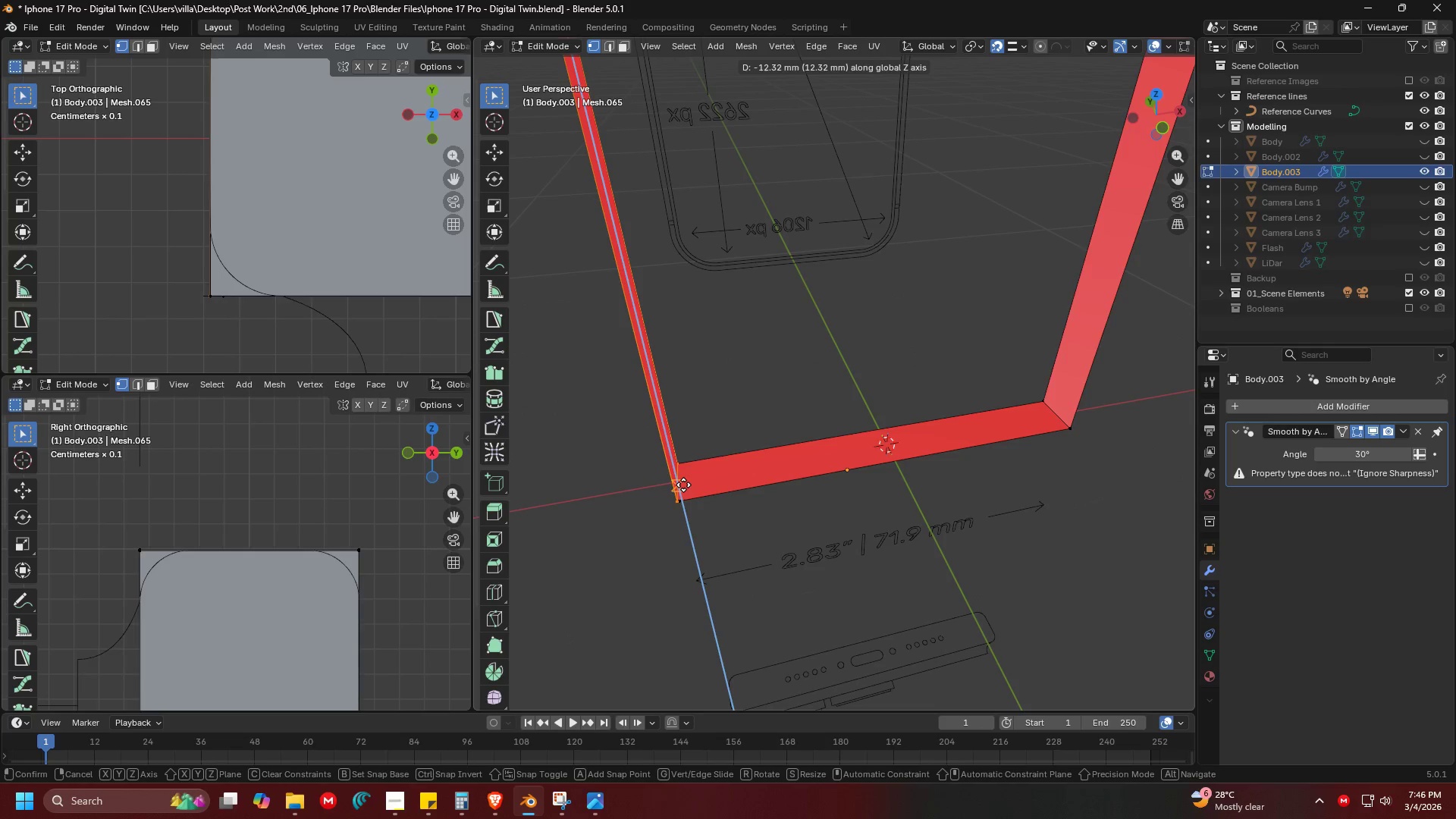 
left_click([692, 491])
 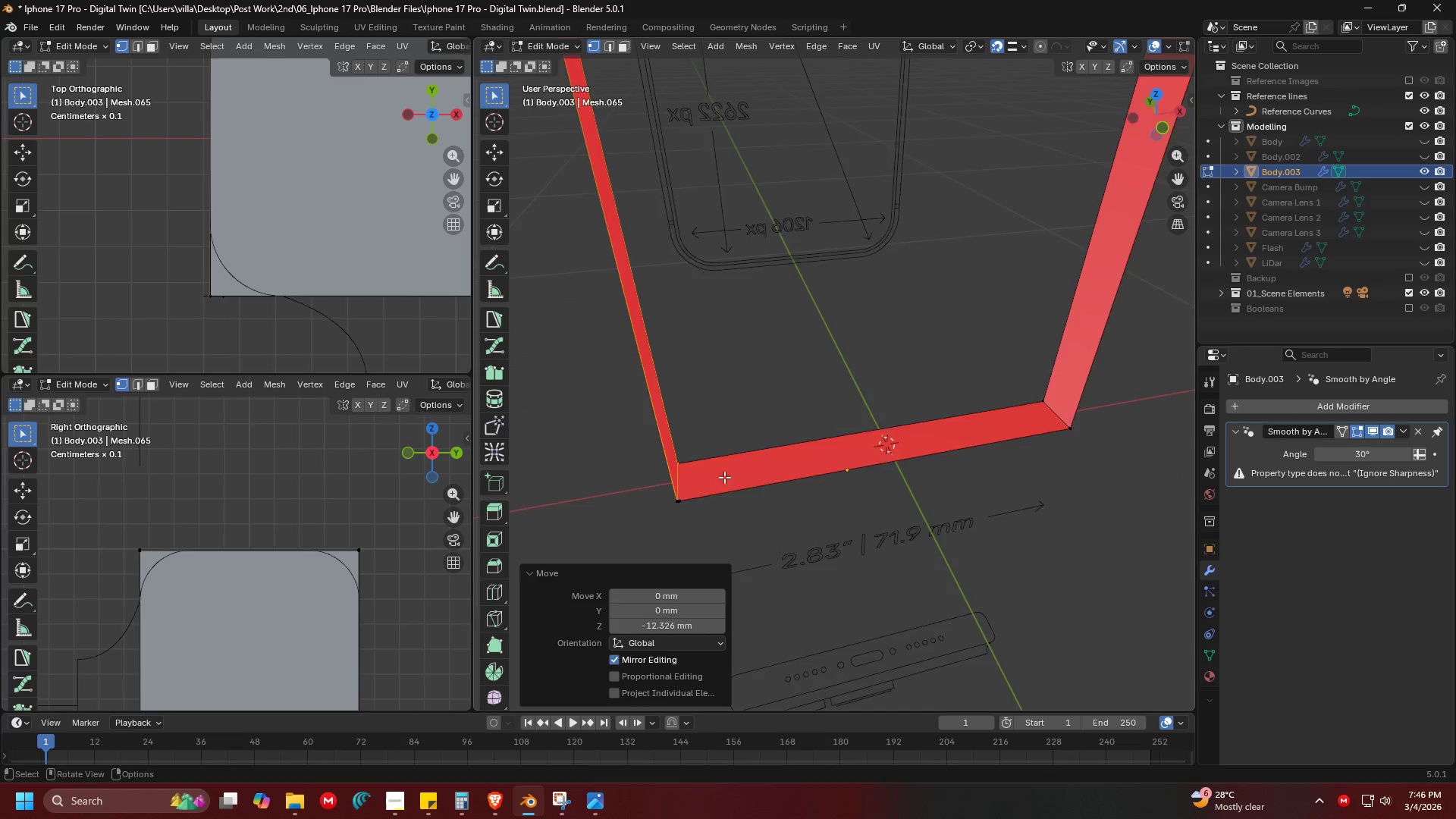 
key(A)
 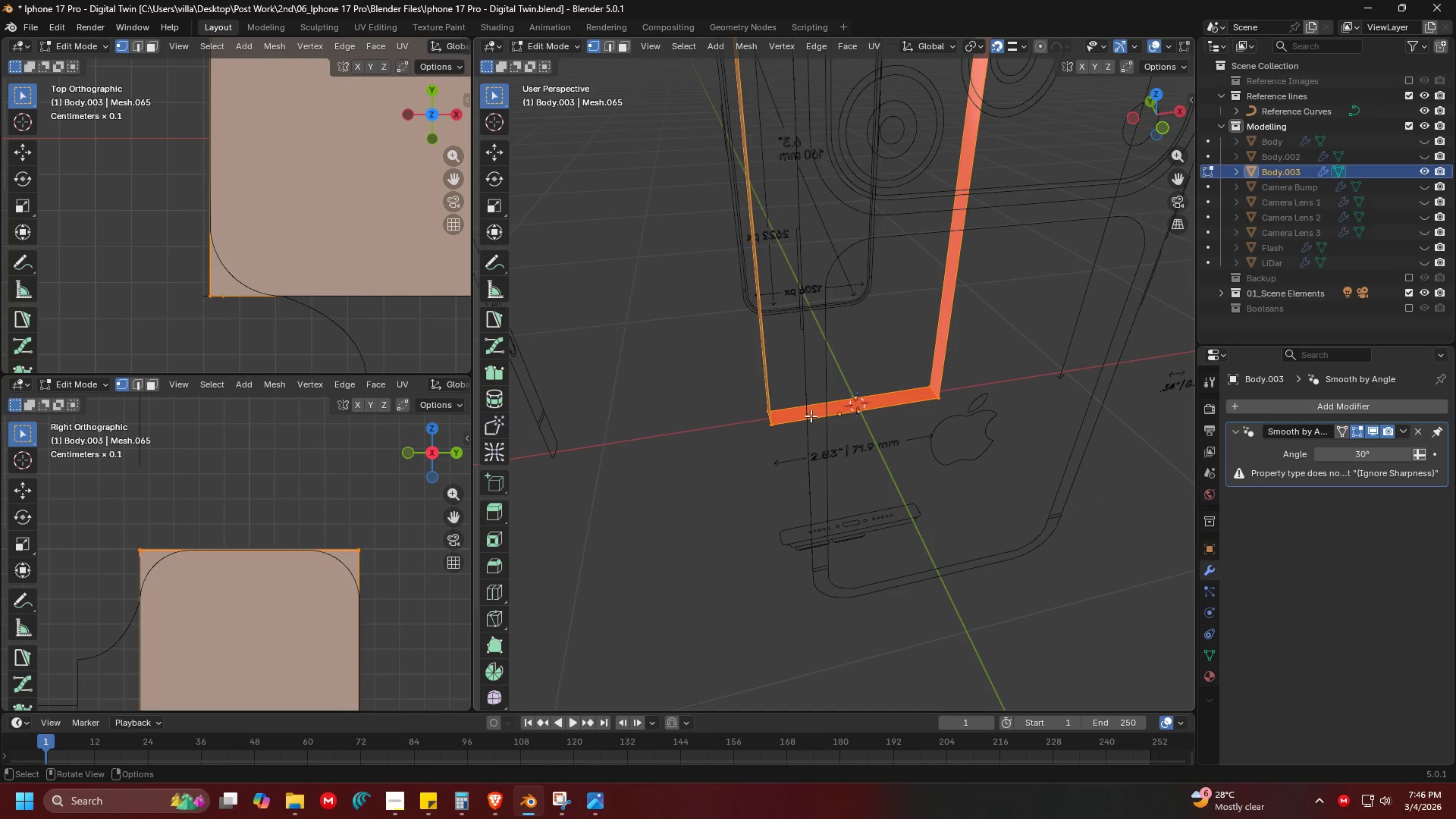 
scroll: coordinate [733, 470], scroll_direction: down, amount: 4.0
 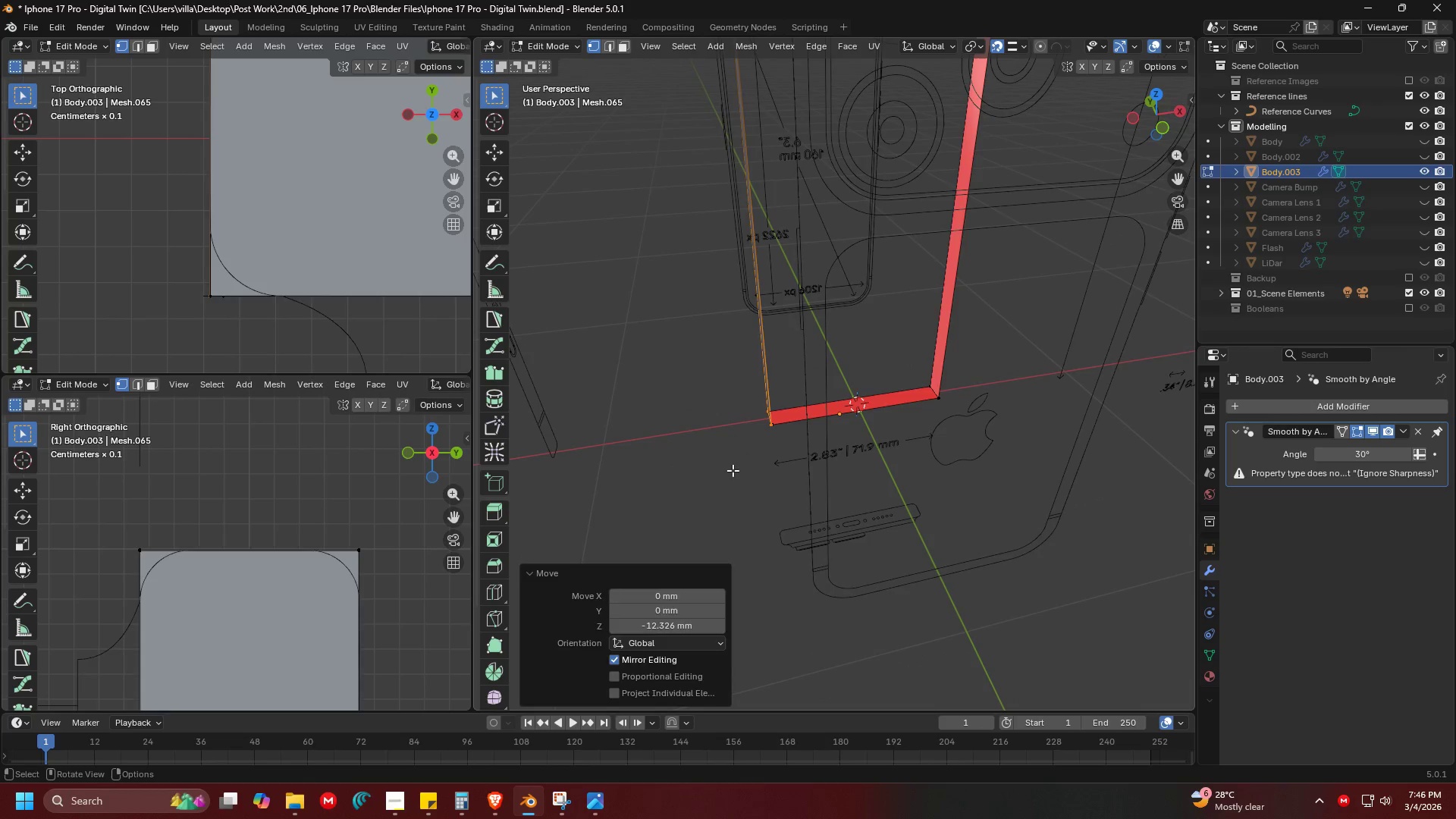 
key(M)
 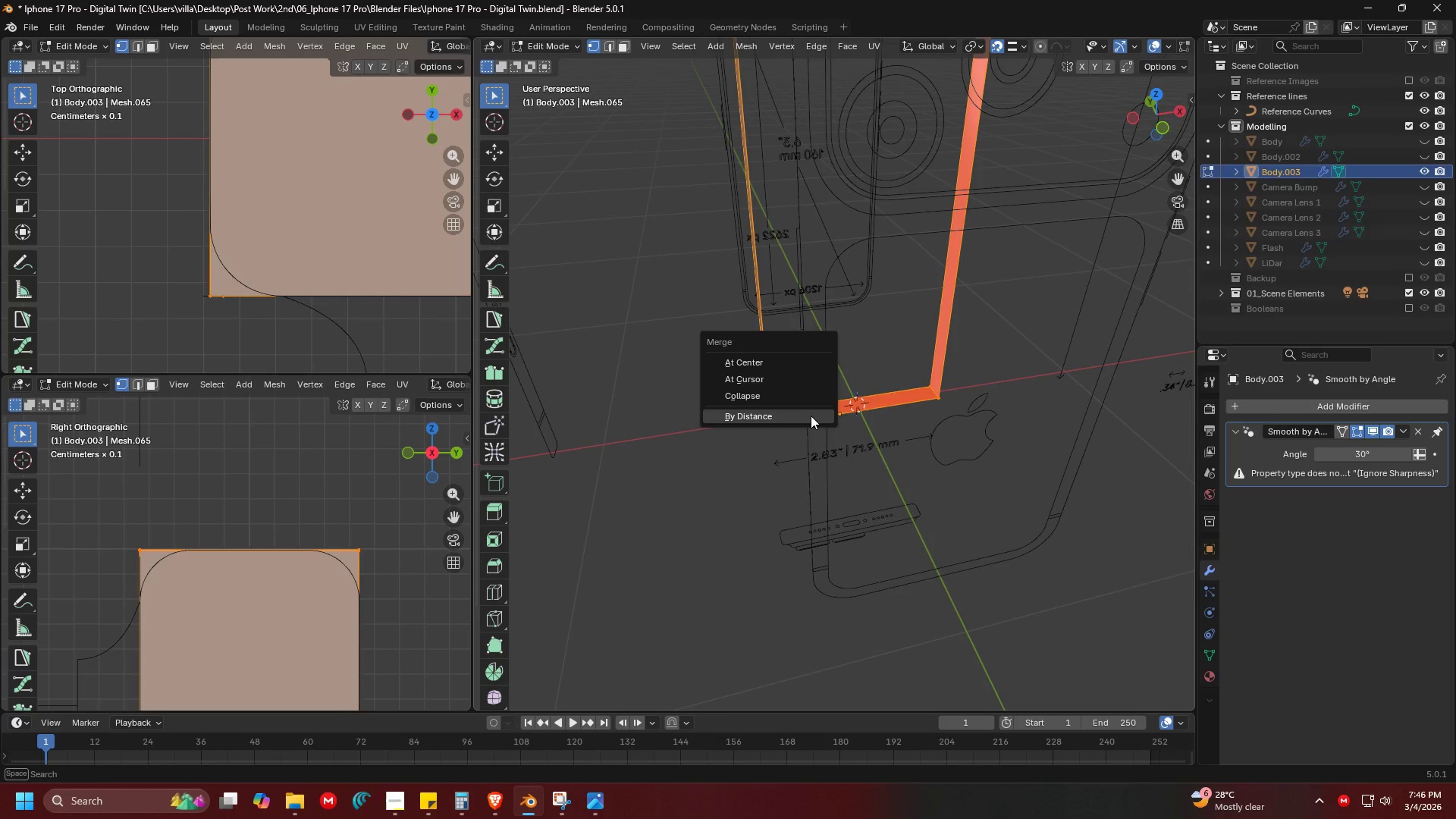 
left_click([811, 416])
 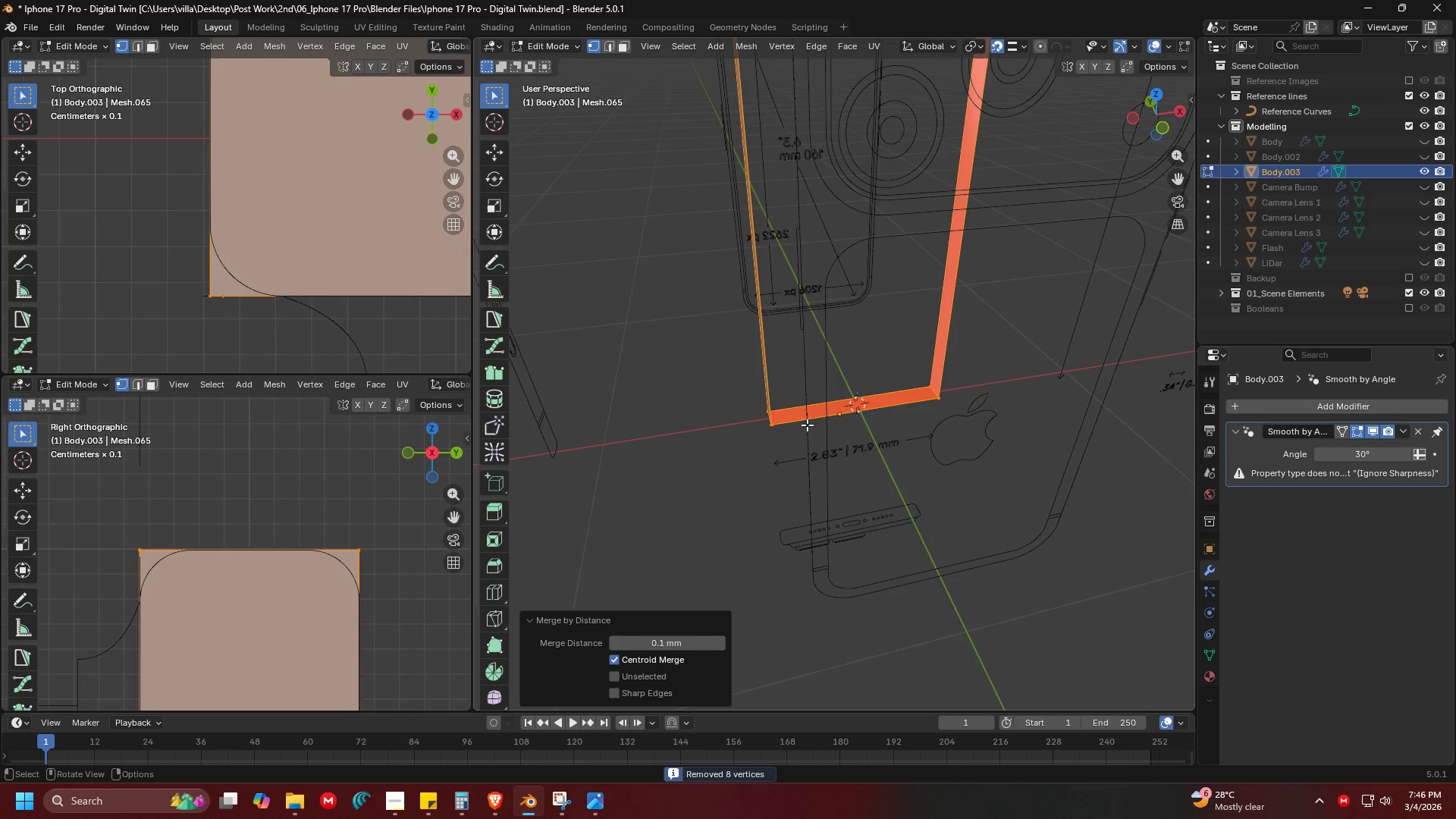 
hold_key(key=AltLeft, duration=1.03)
left_click([777, 431])
 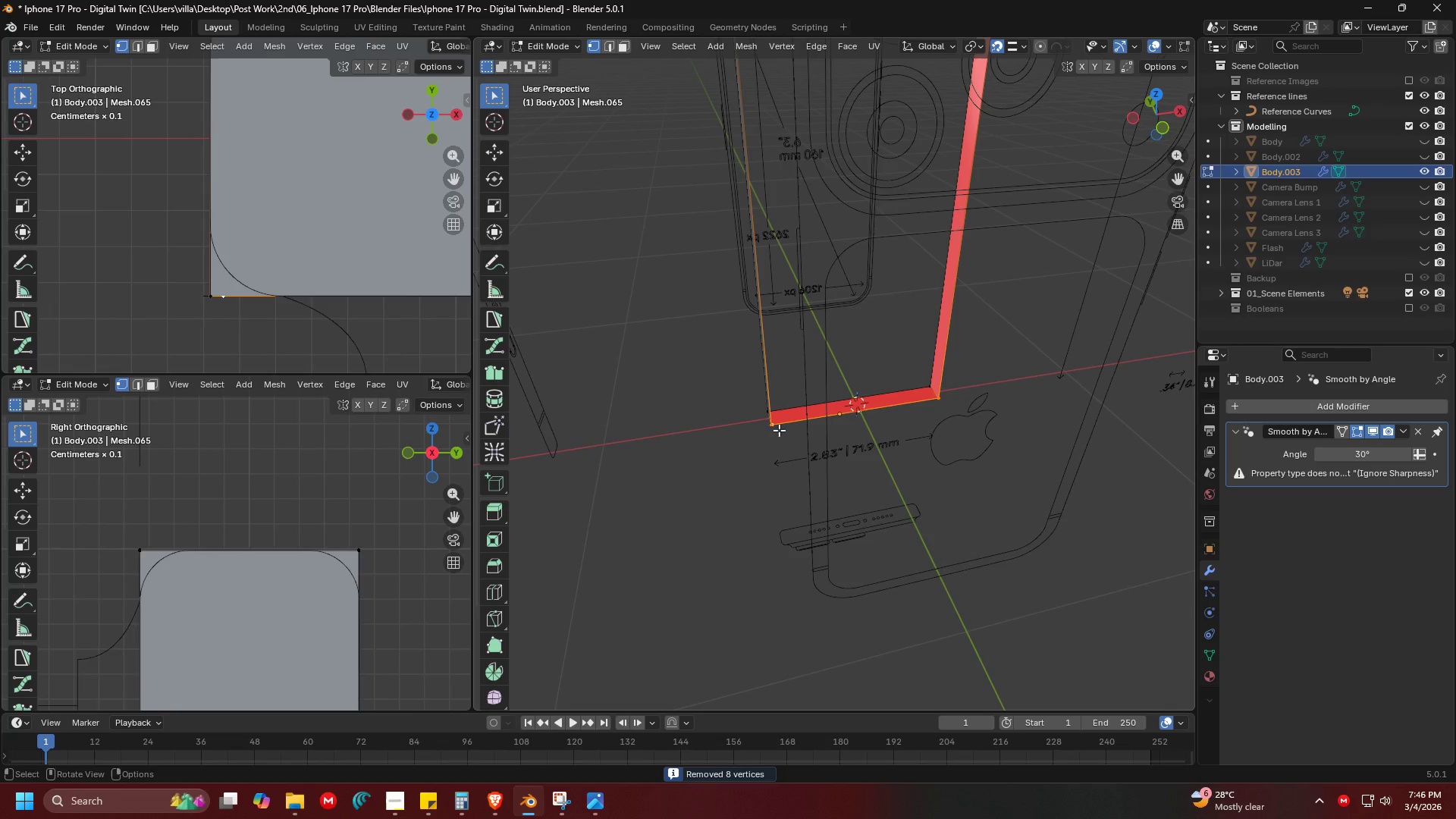 
key(Shift+ShiftLeft)
 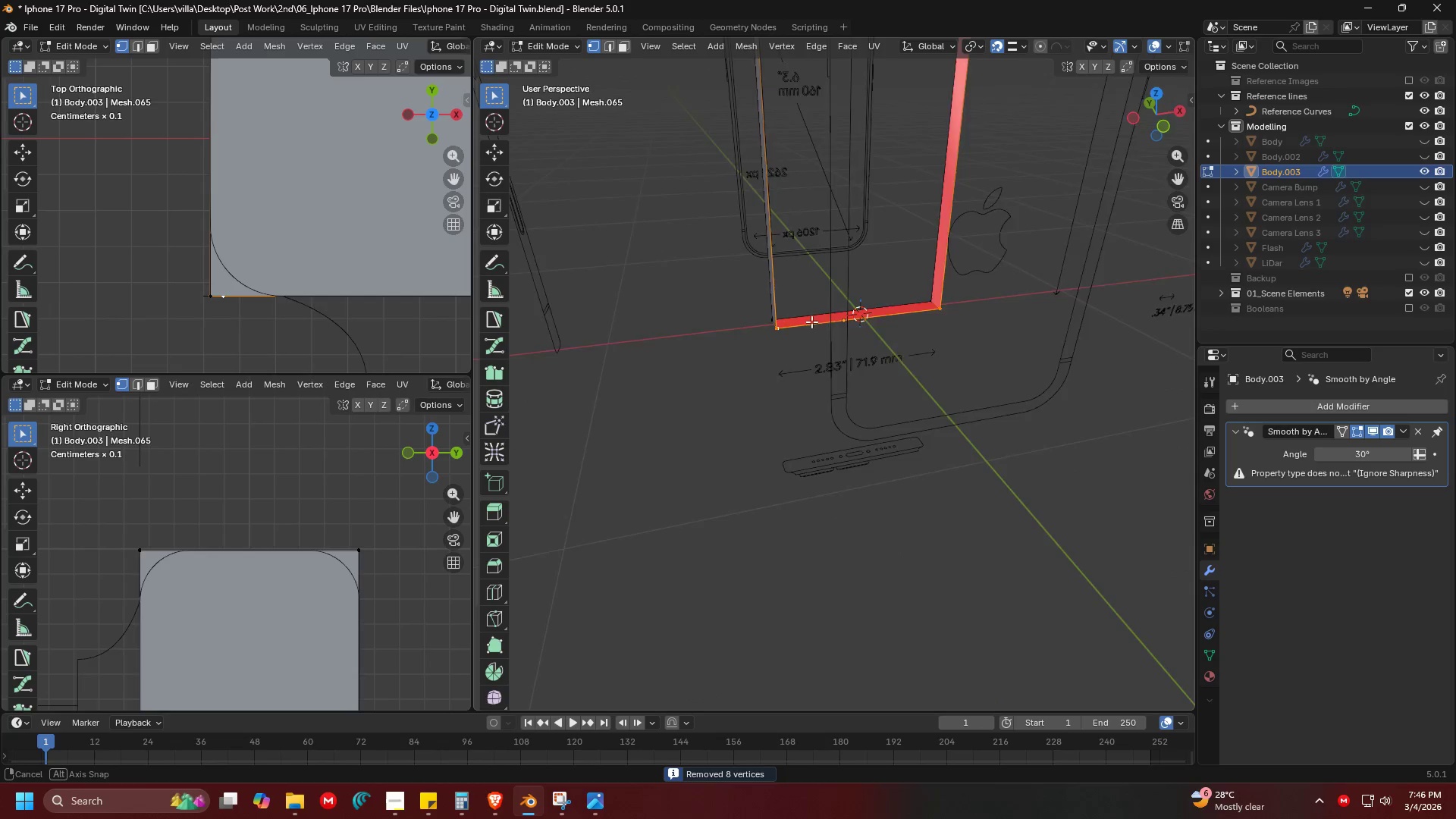 
key(Shift+ShiftLeft)
 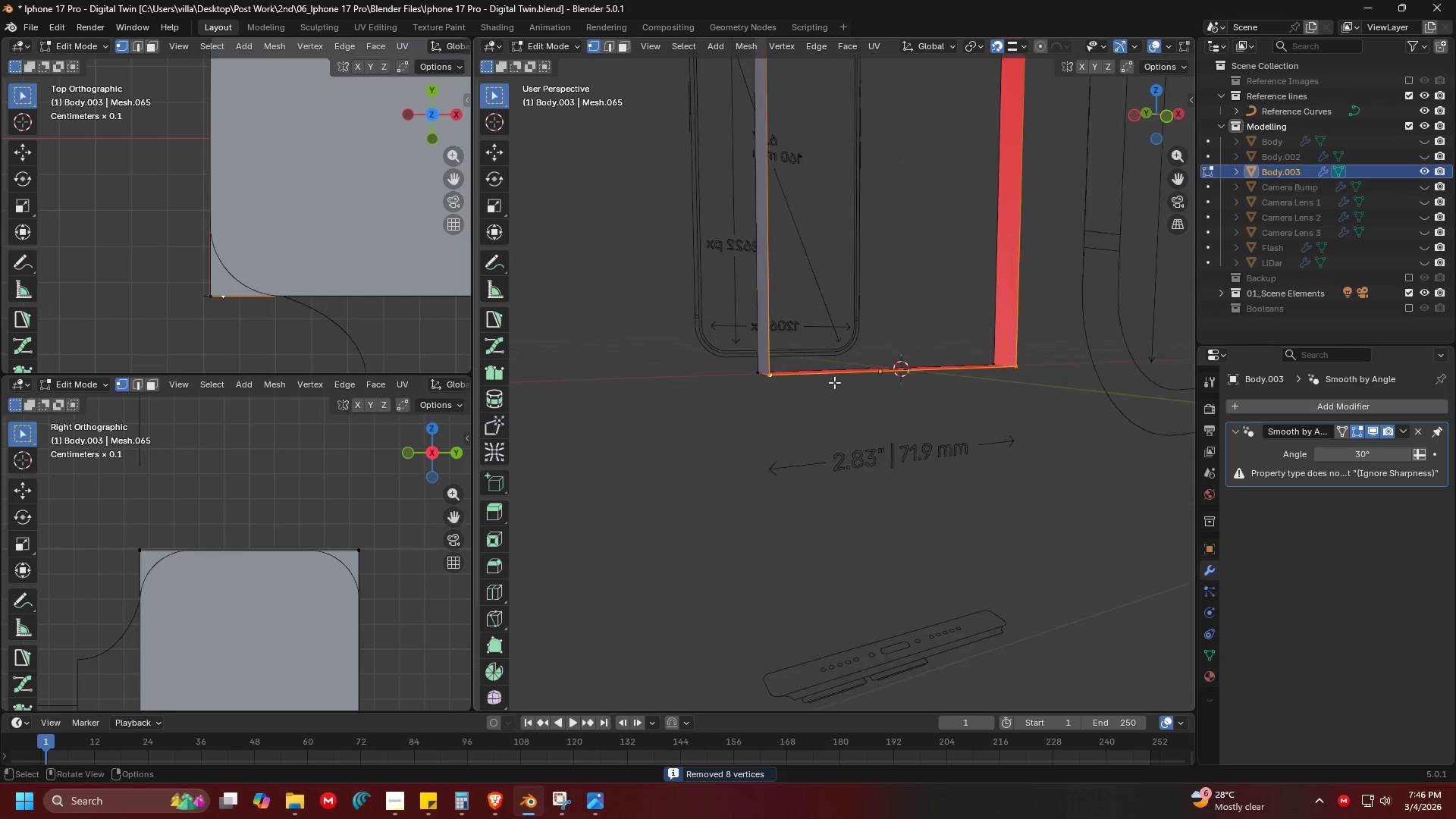 
scroll: coordinate [830, 254], scroll_direction: up, amount: 4.0
 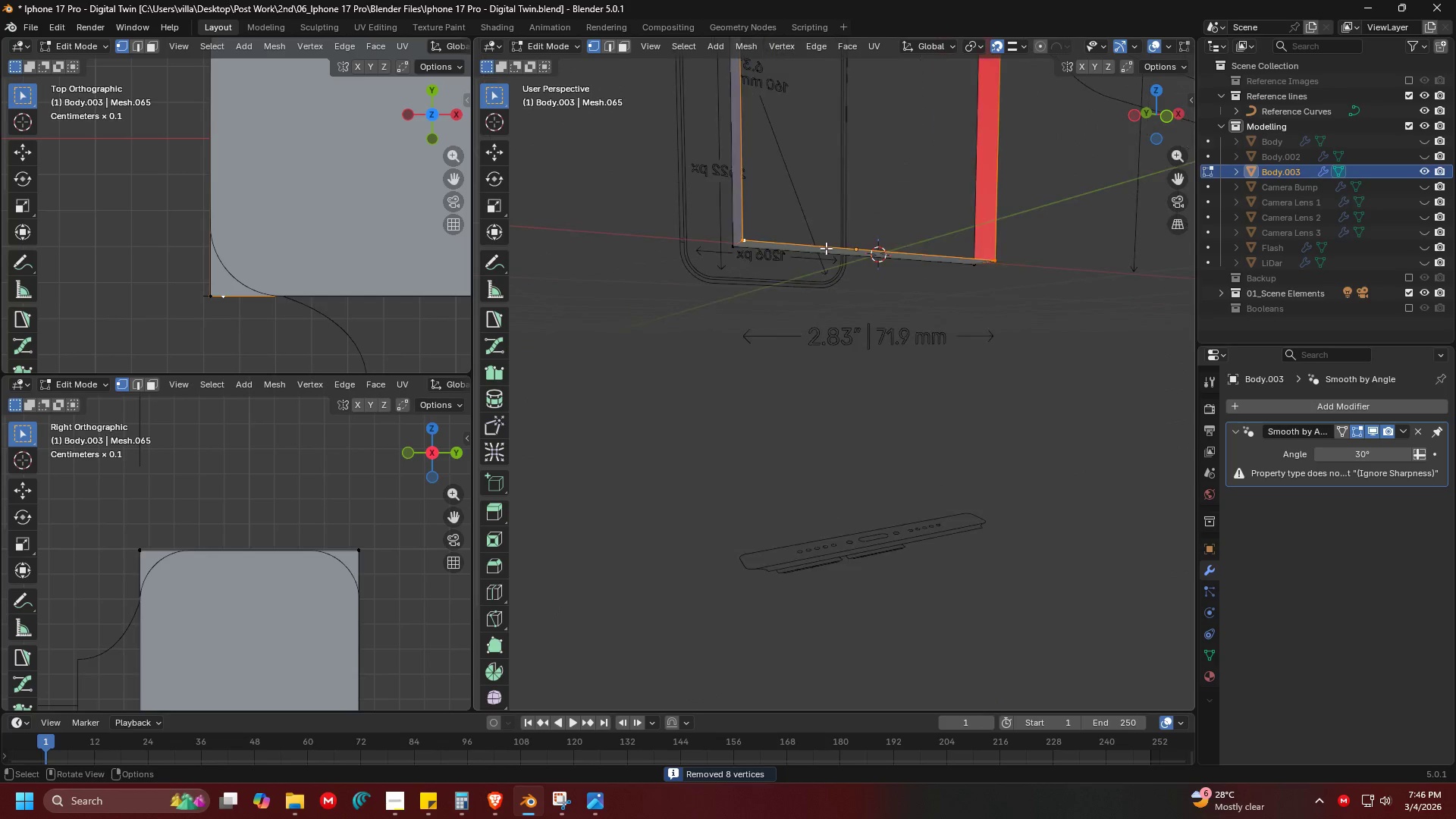 
key(Shift+ShiftLeft)
 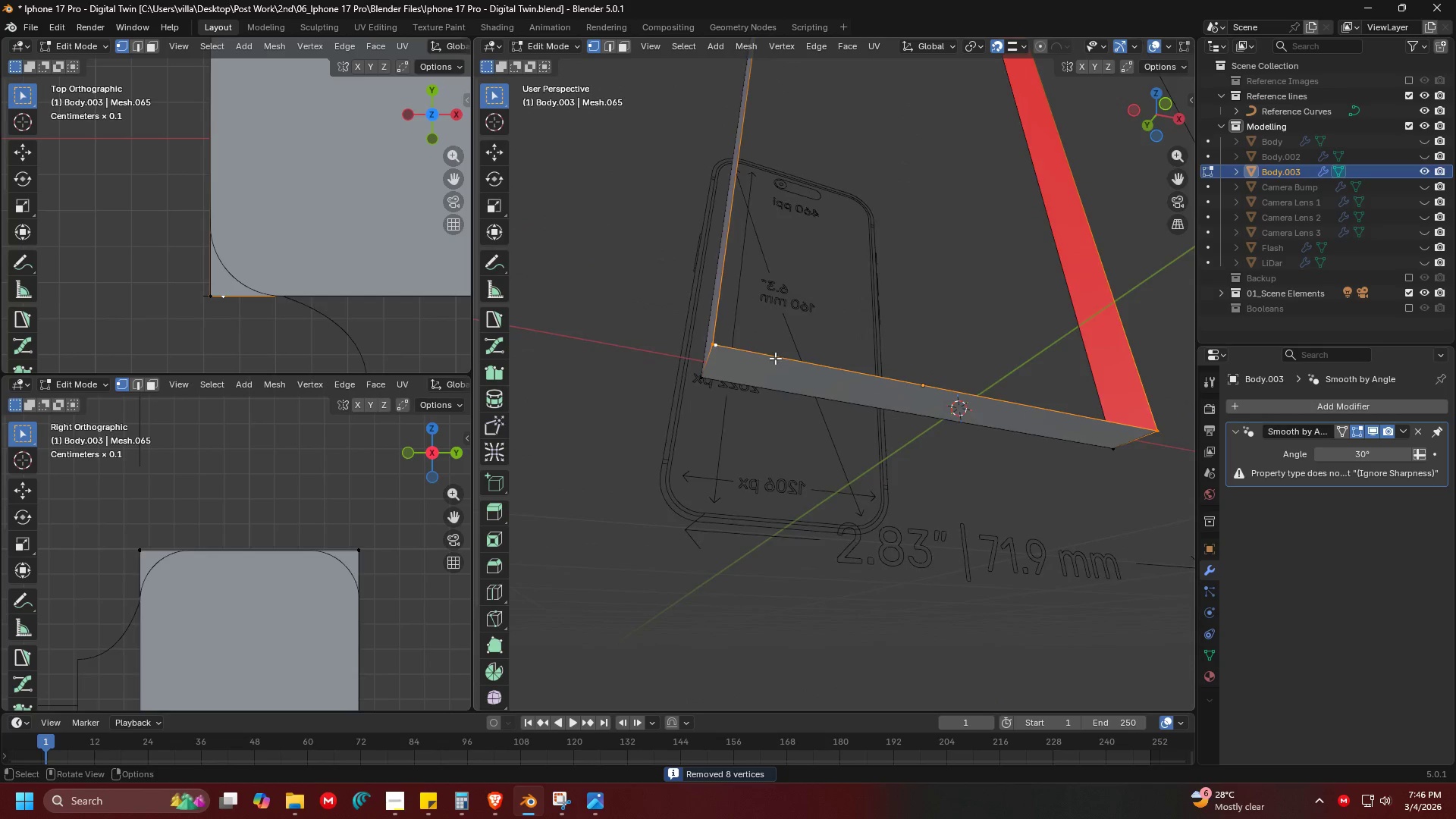 
scroll: coordinate [828, 303], scroll_direction: up, amount: 3.0
 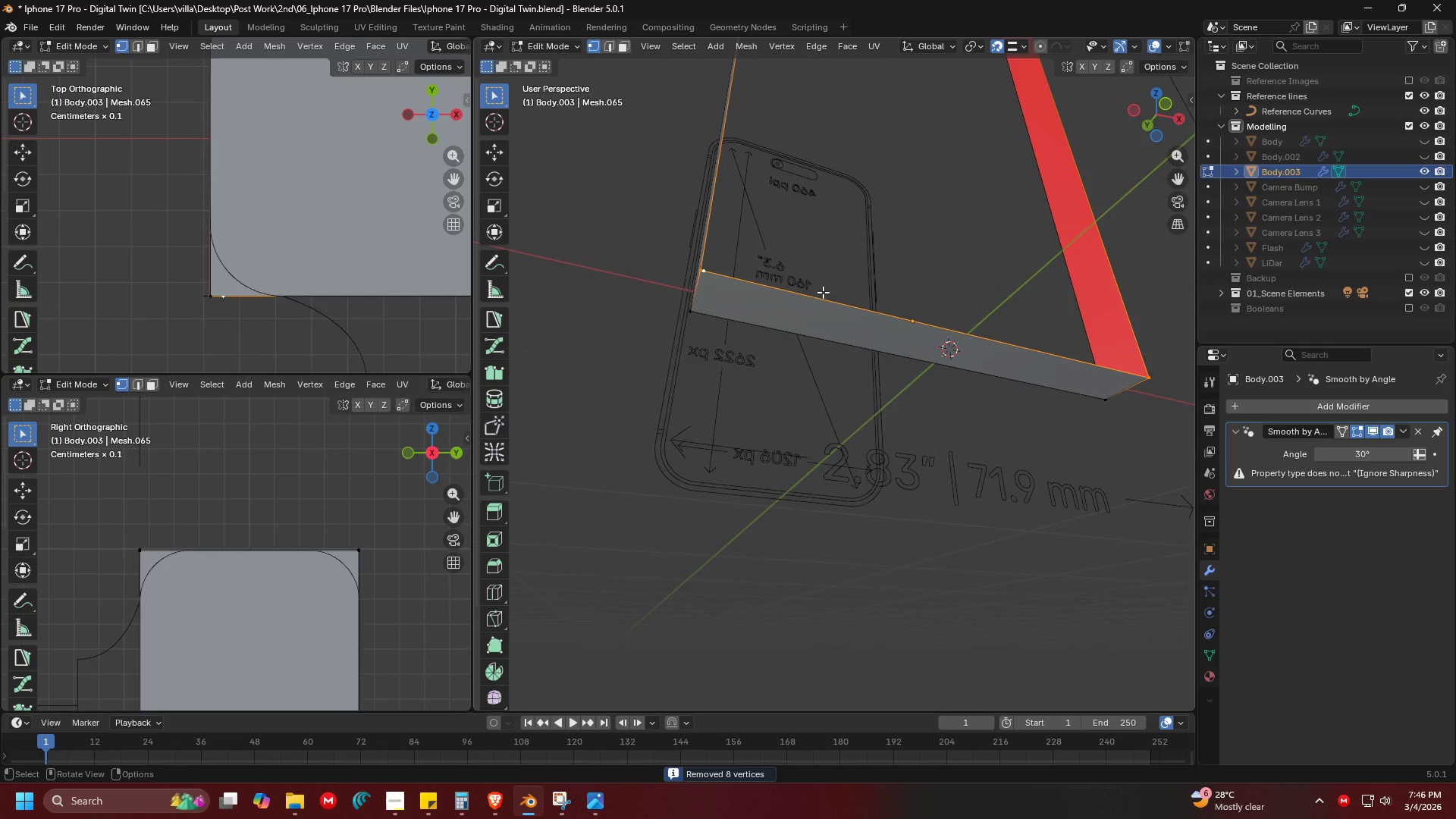 
key(Shift+ShiftLeft)
 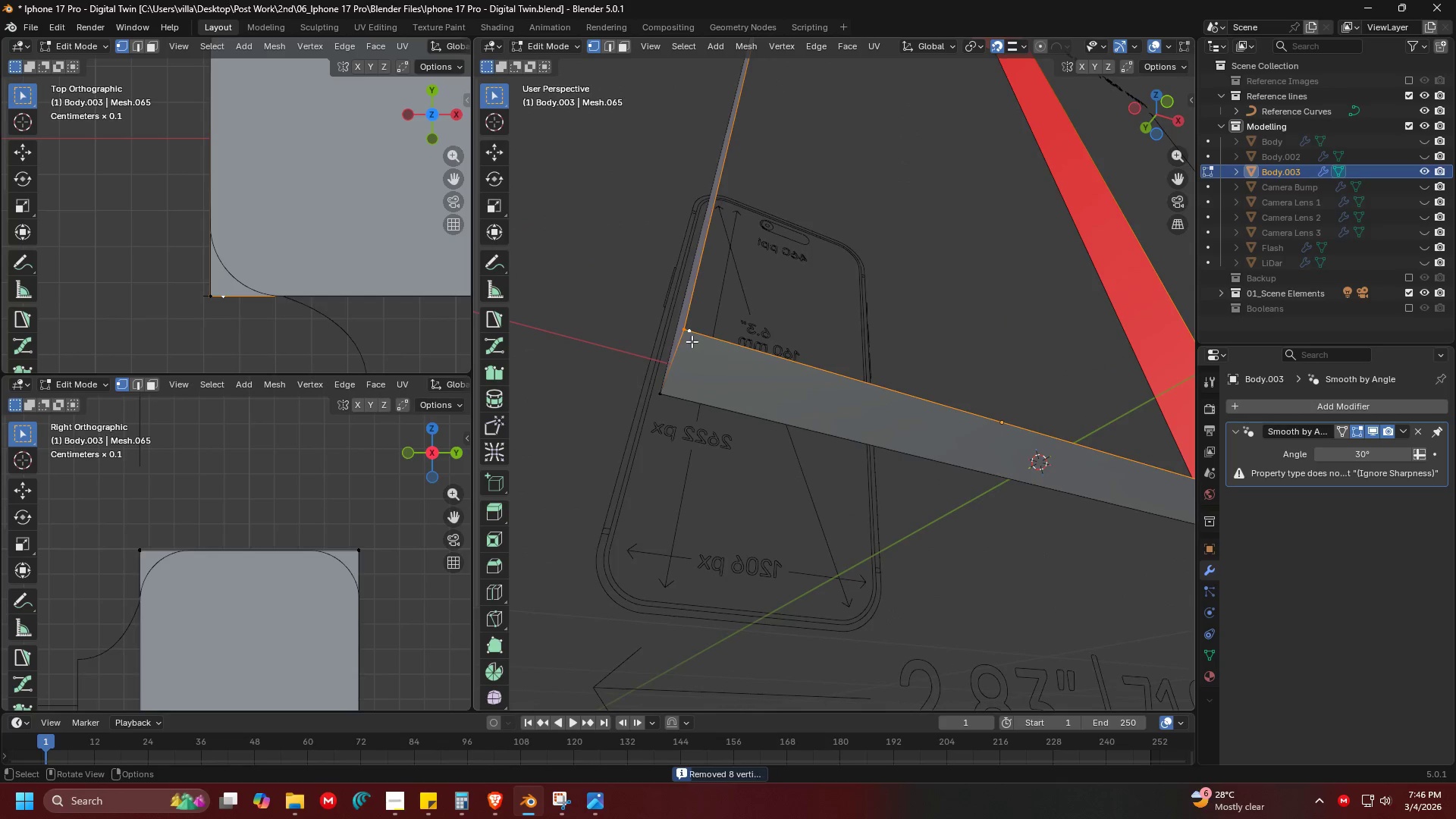 
scroll: coordinate [784, 340], scroll_direction: up, amount: 3.0
 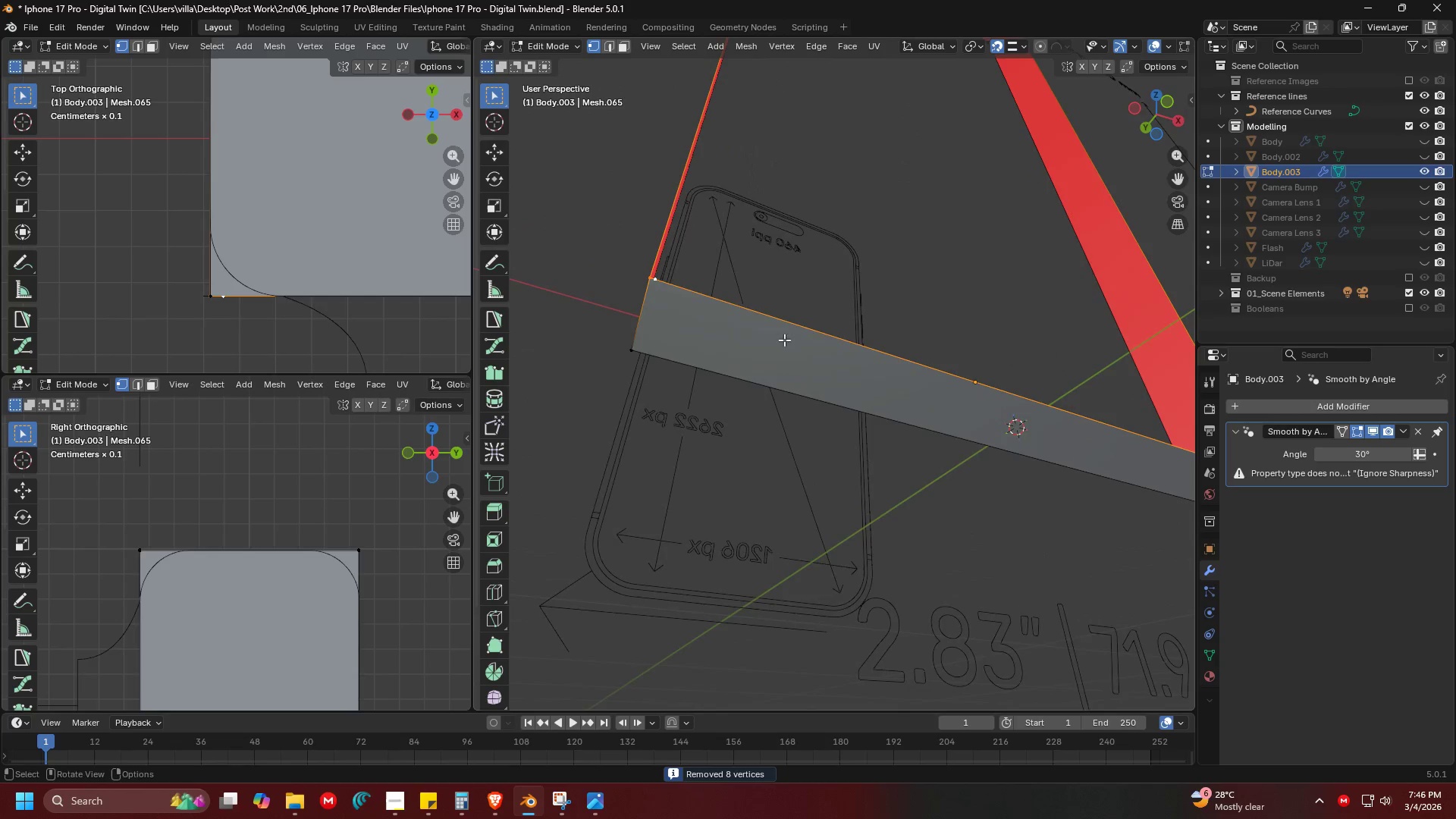 
hold_key(key=ShiftLeft, duration=0.48)
 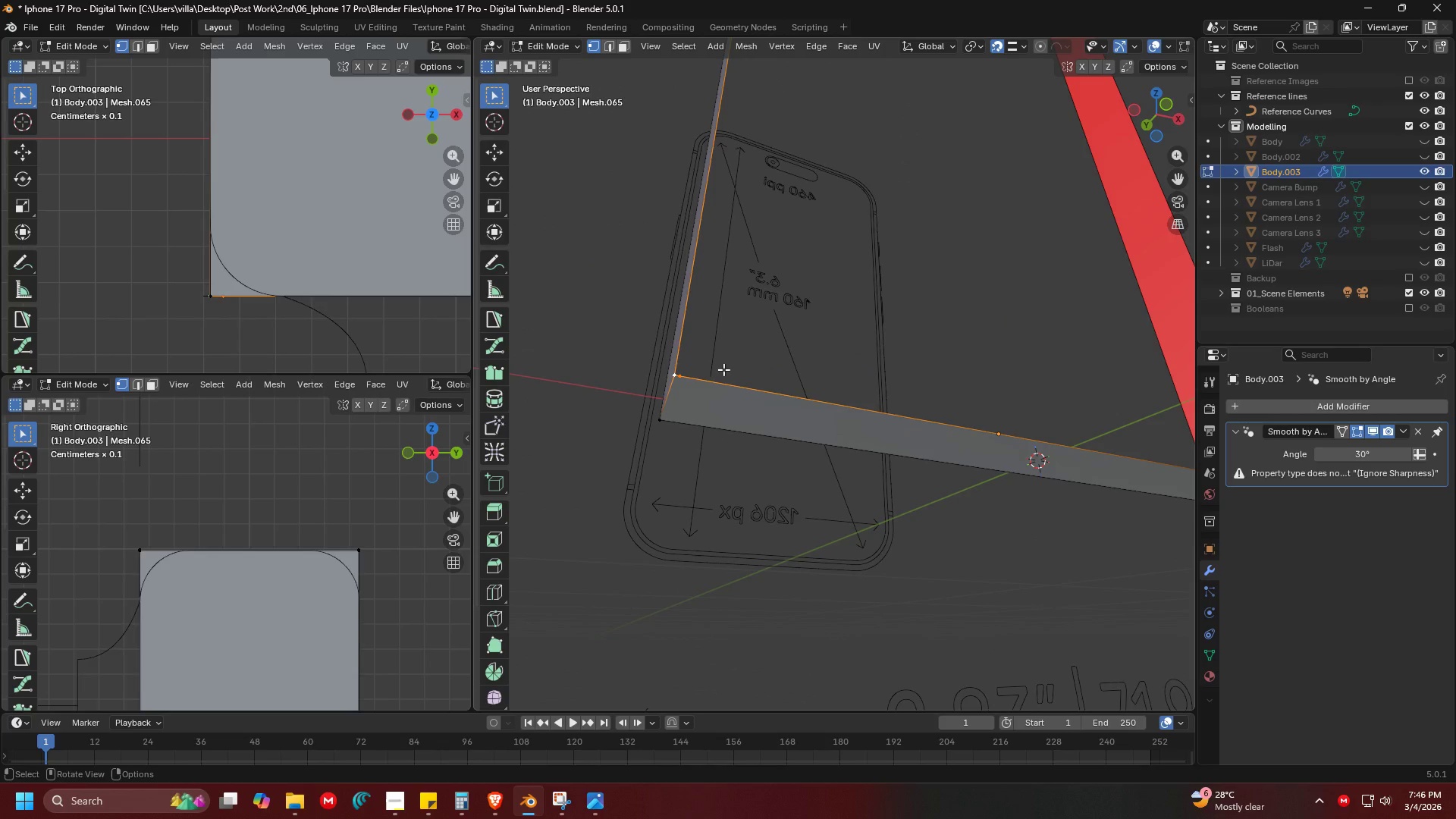 
key(M)
 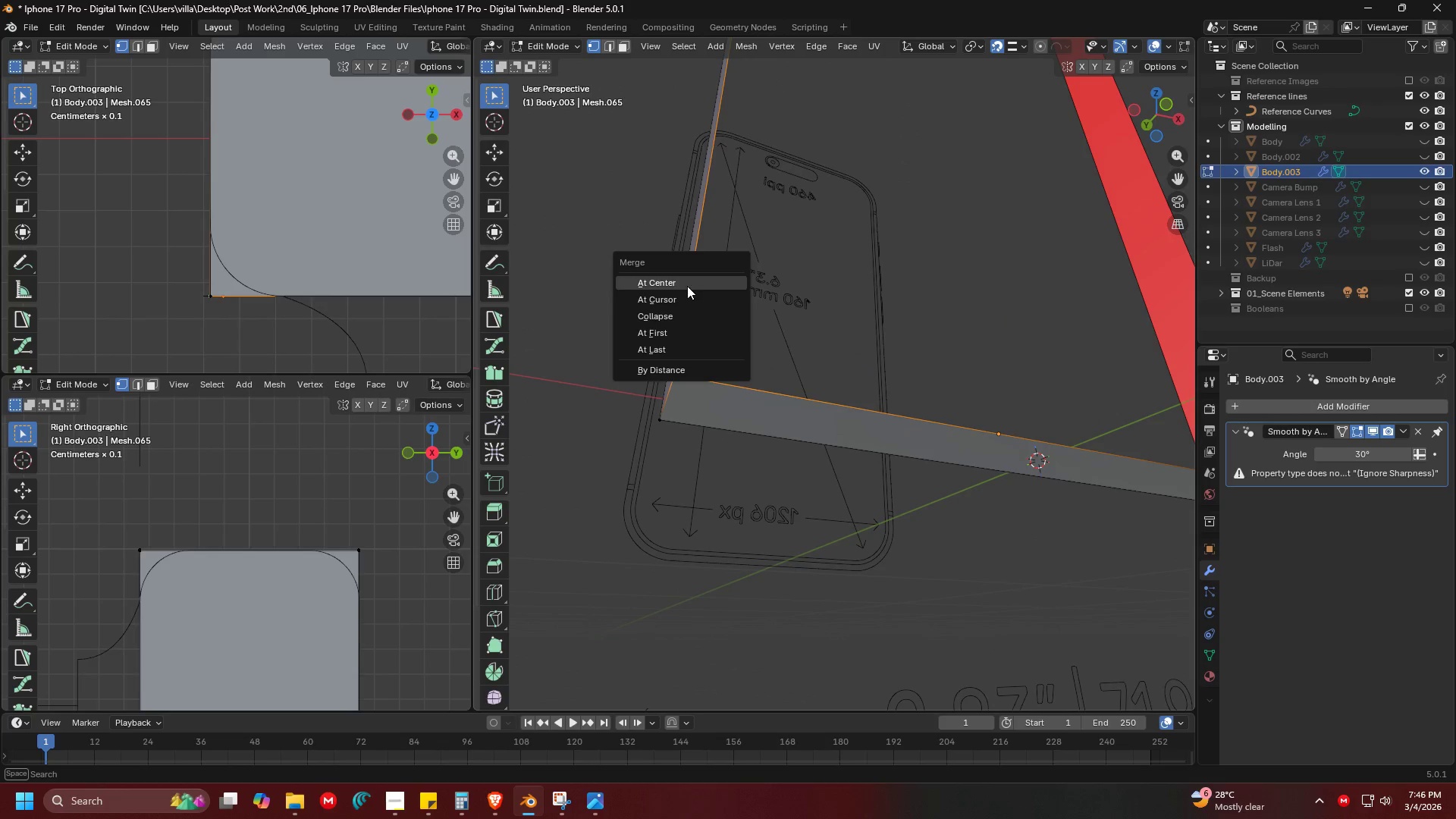 
left_click([686, 282])
 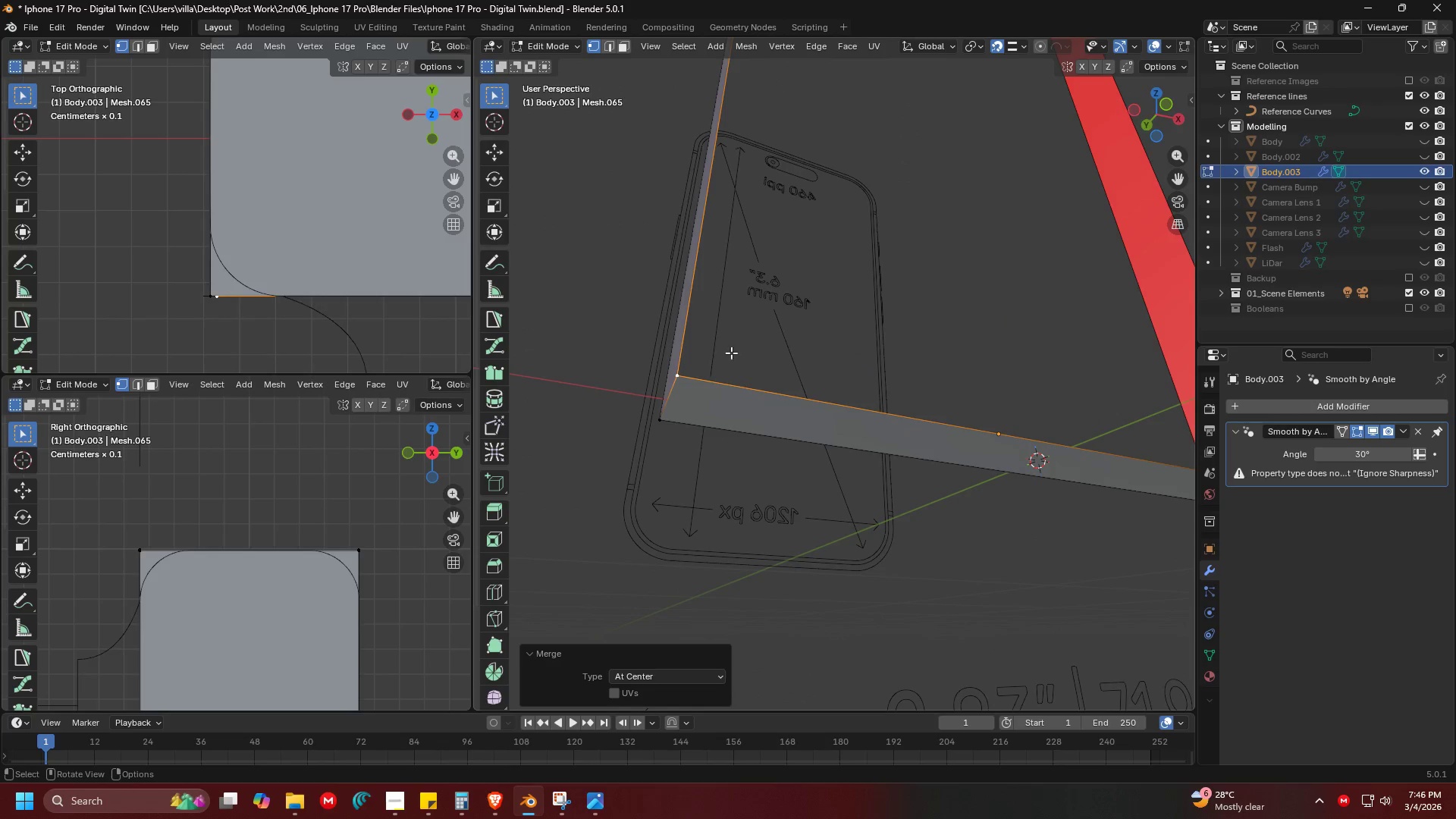 
type(ax)
 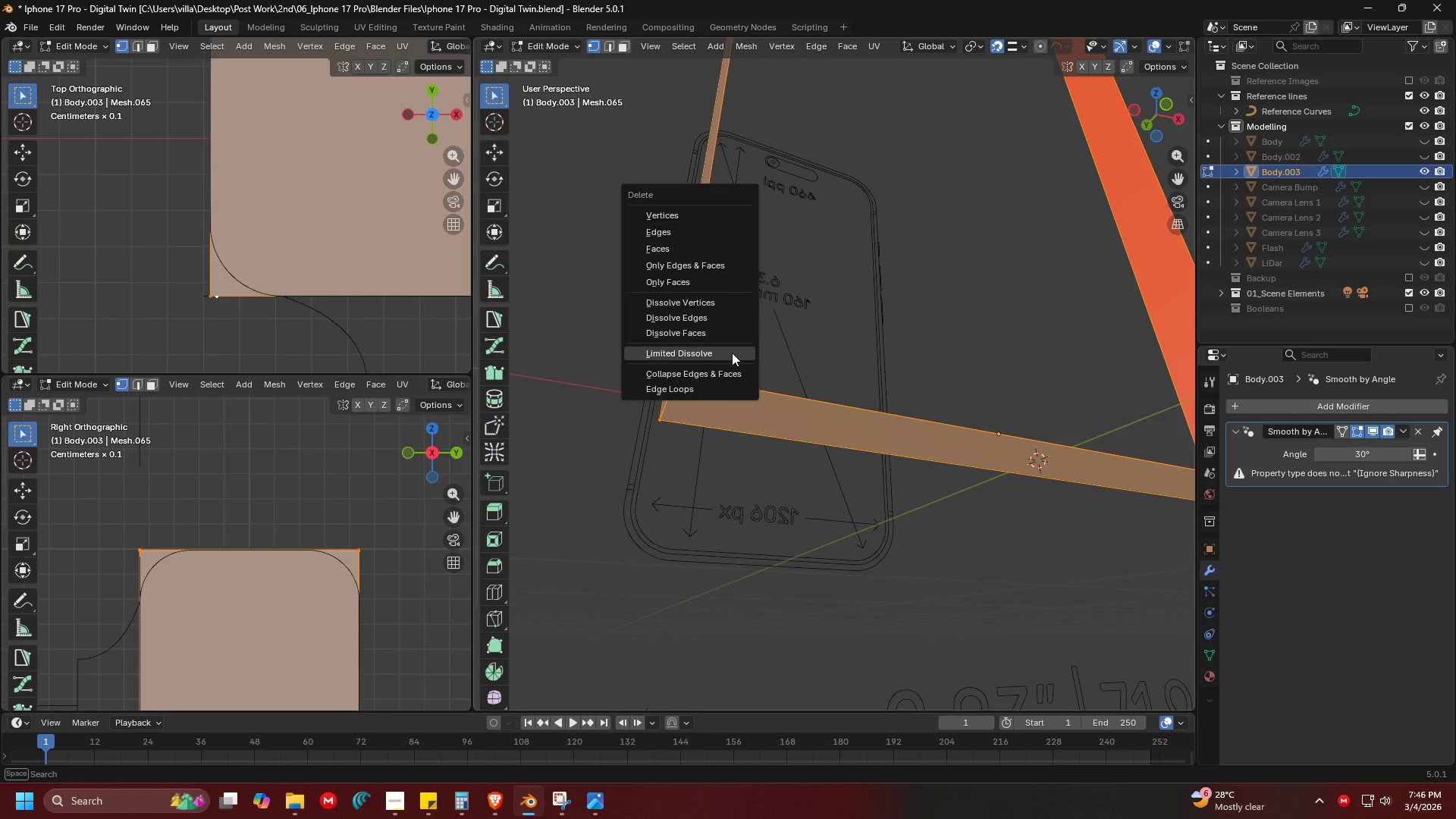 
left_click([732, 353])
 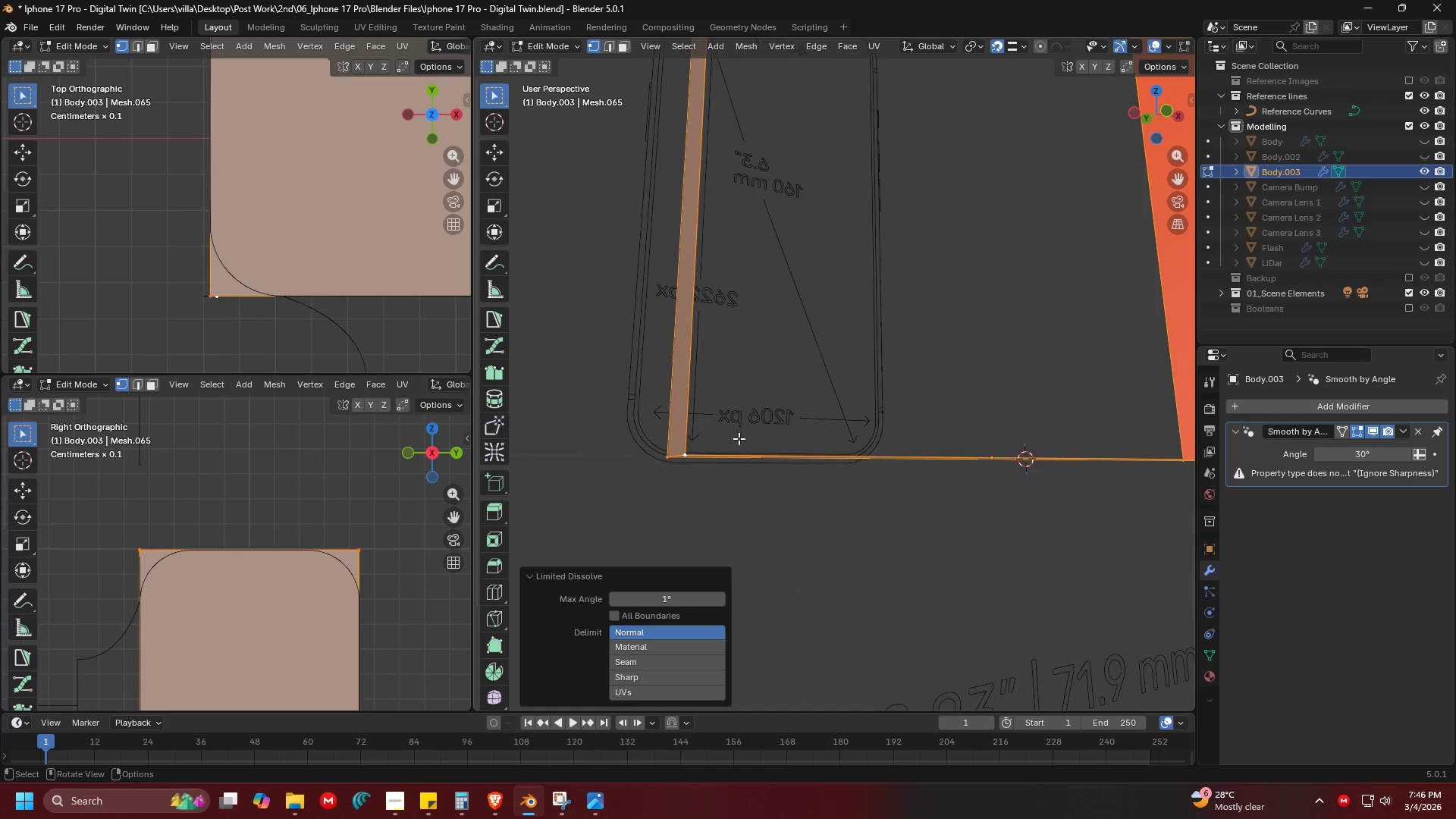 
hold_key(key=AltLeft, duration=0.48)
left_click([692, 459])
 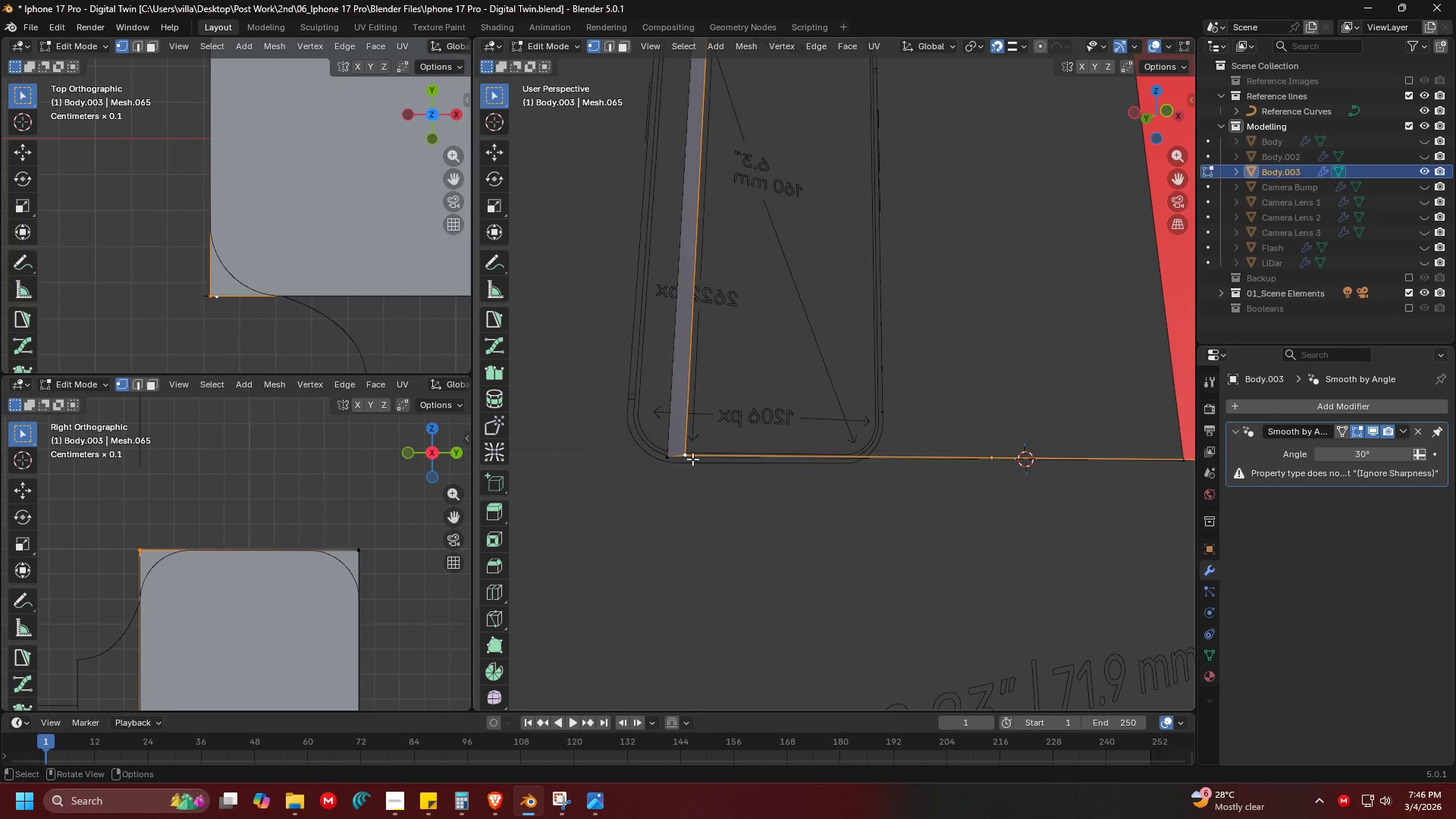 
key(F)
 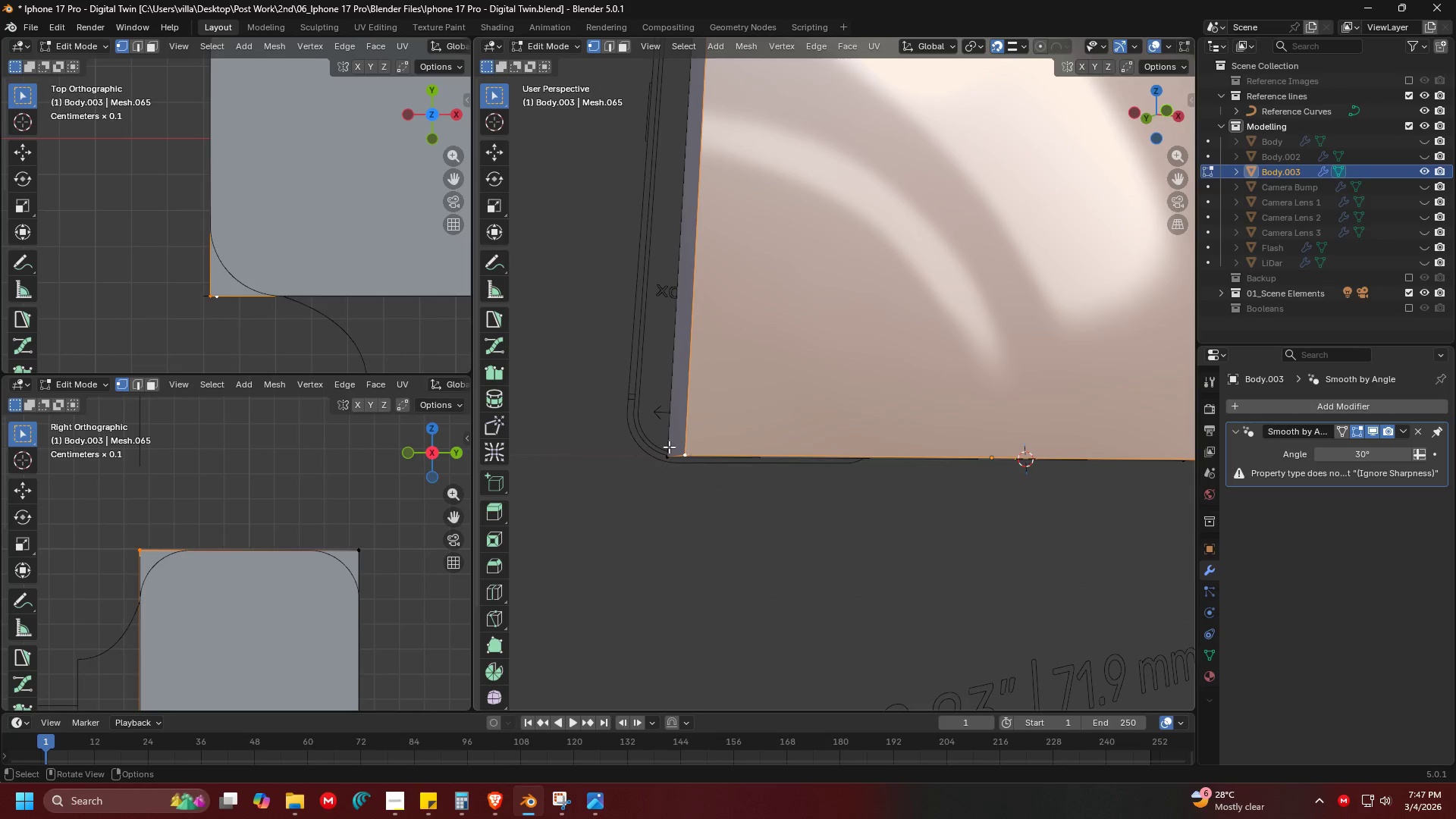 
hold_key(key=AltLeft, duration=0.55)
left_click([939, 557])
 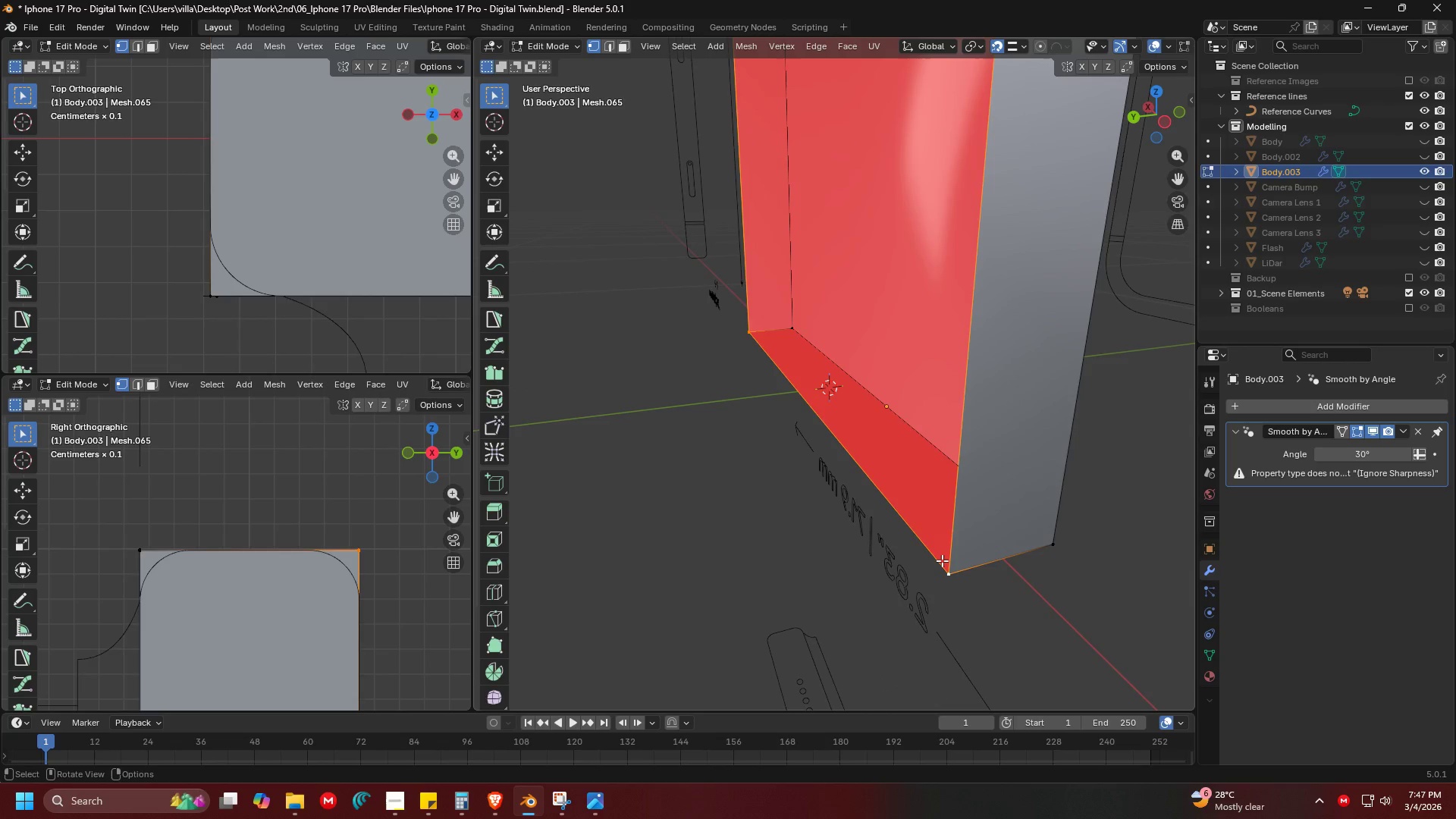 
scroll: coordinate [822, 503], scroll_direction: up, amount: 2.0
 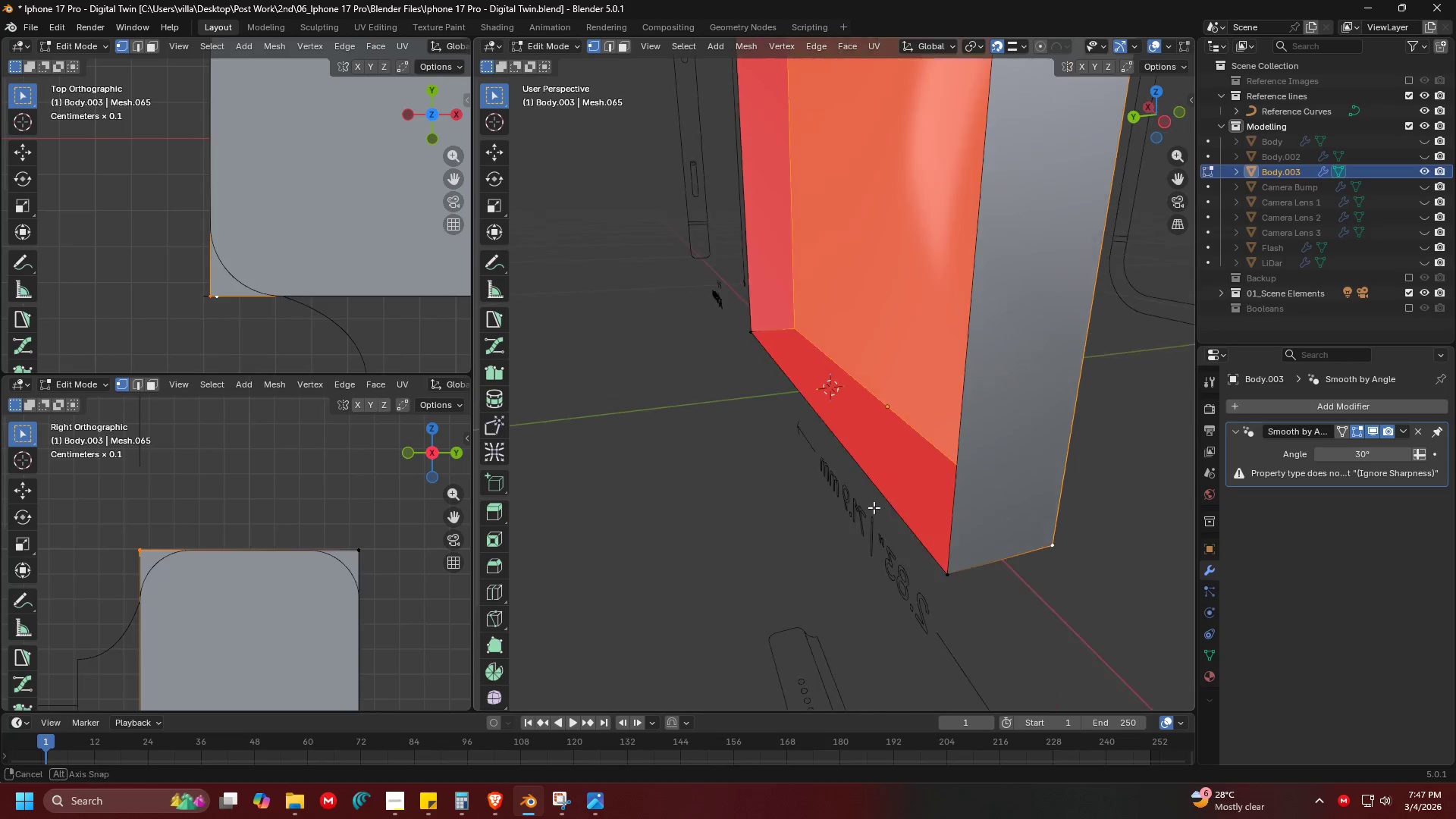 
key(F)
 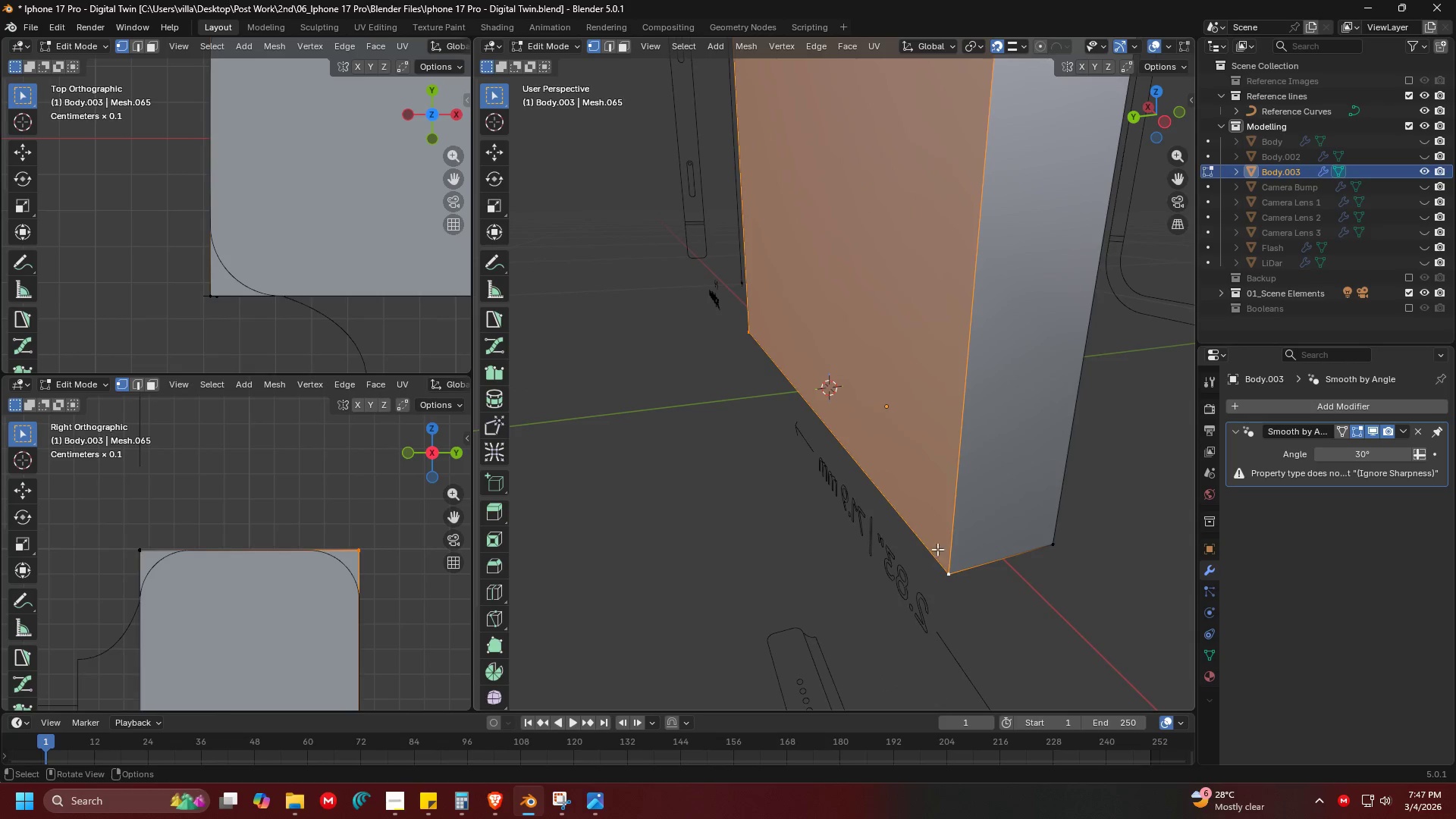 
key(Shift+ShiftLeft)
 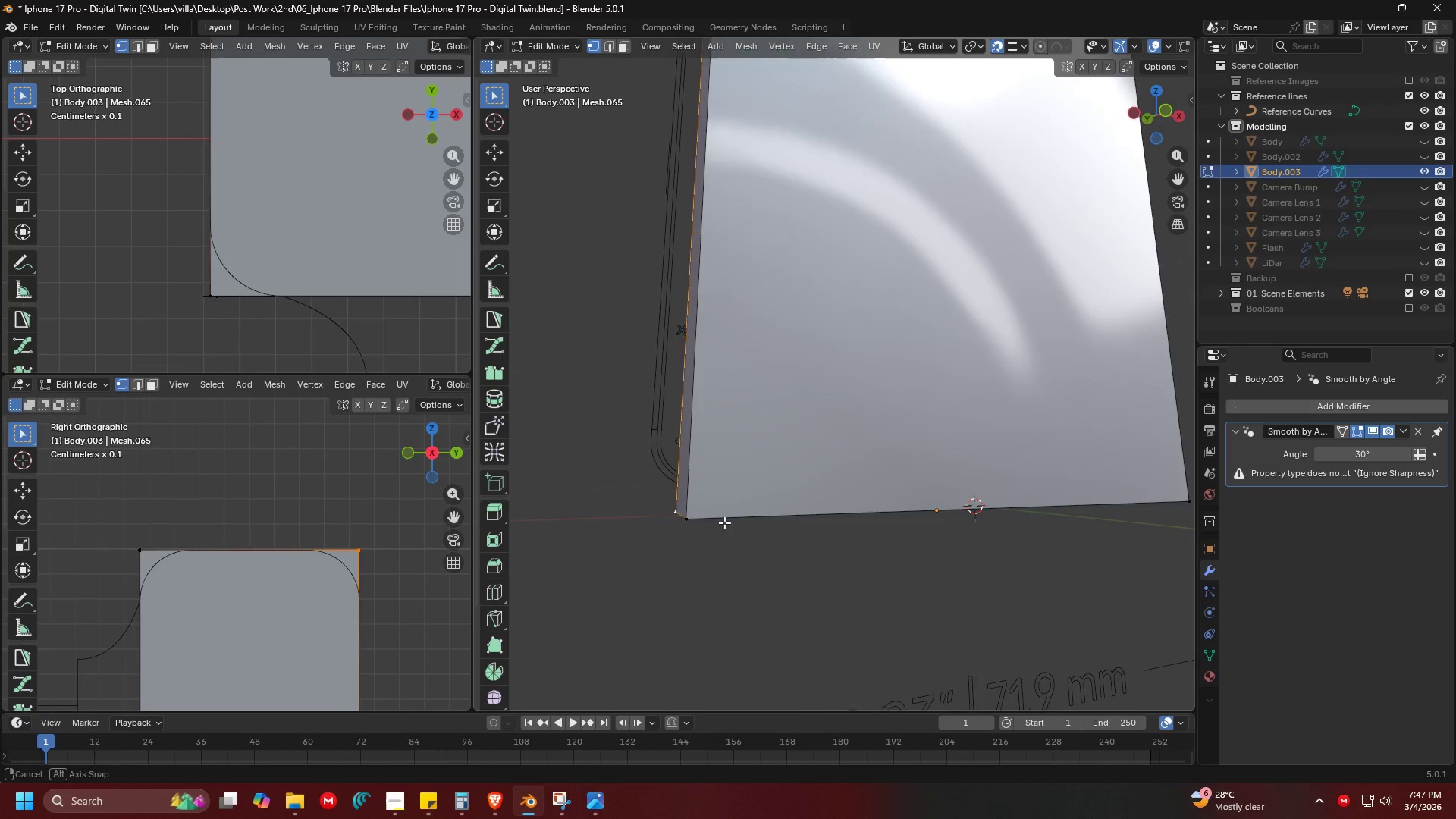 
scroll: coordinate [908, 497], scroll_direction: down, amount: 3.0
 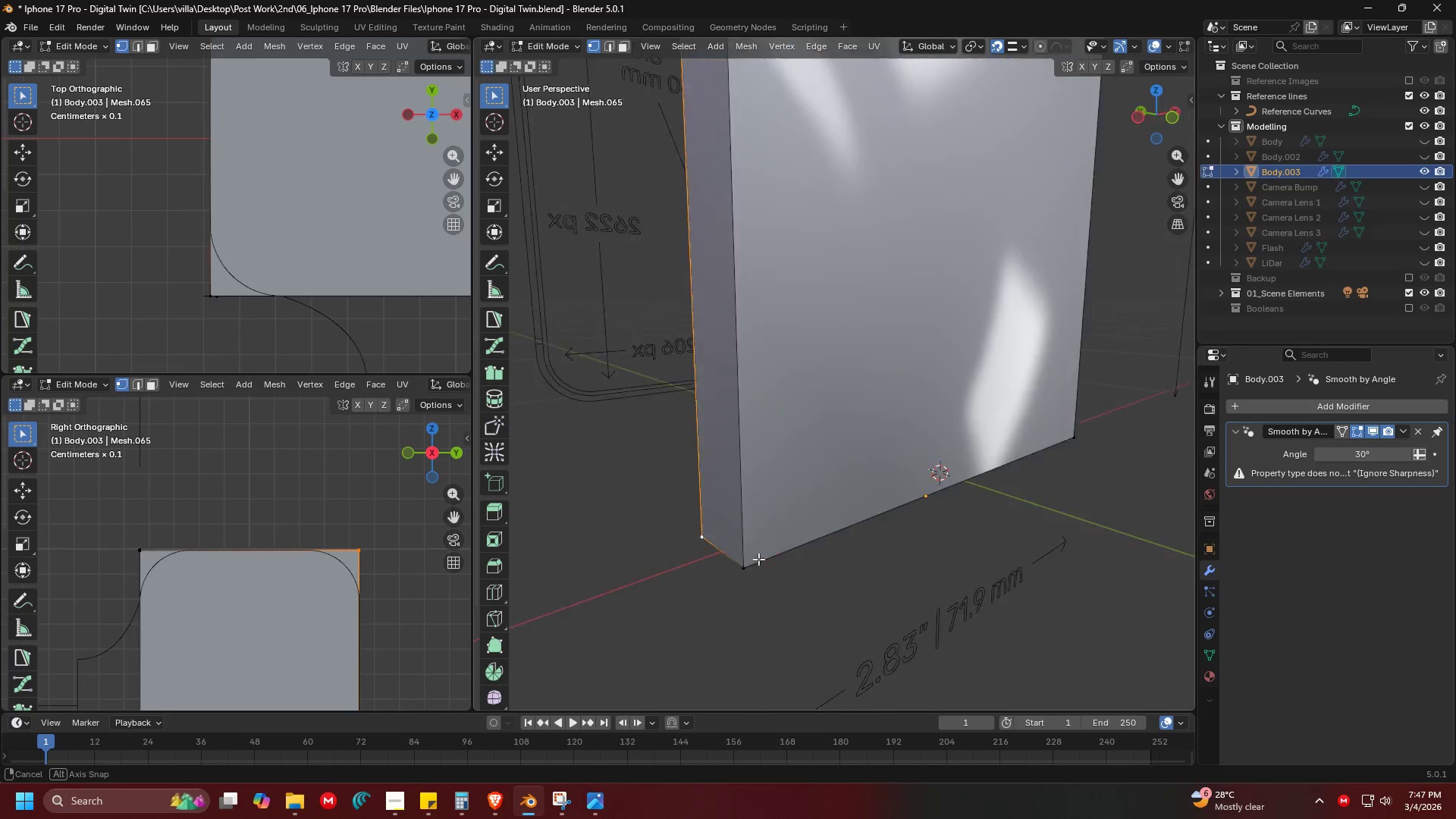 
key(Tab)
 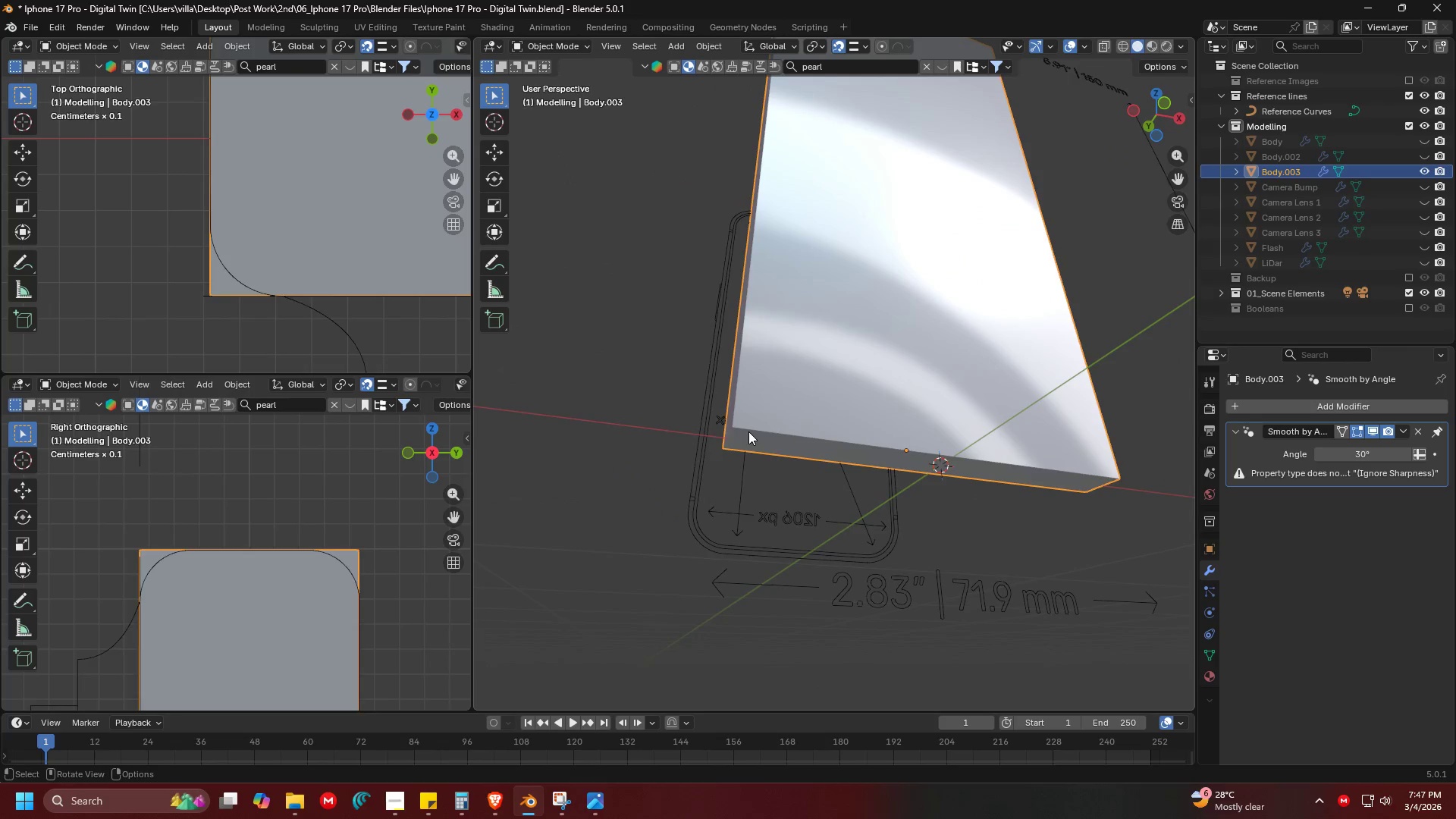 
key(Control+ControlLeft)
 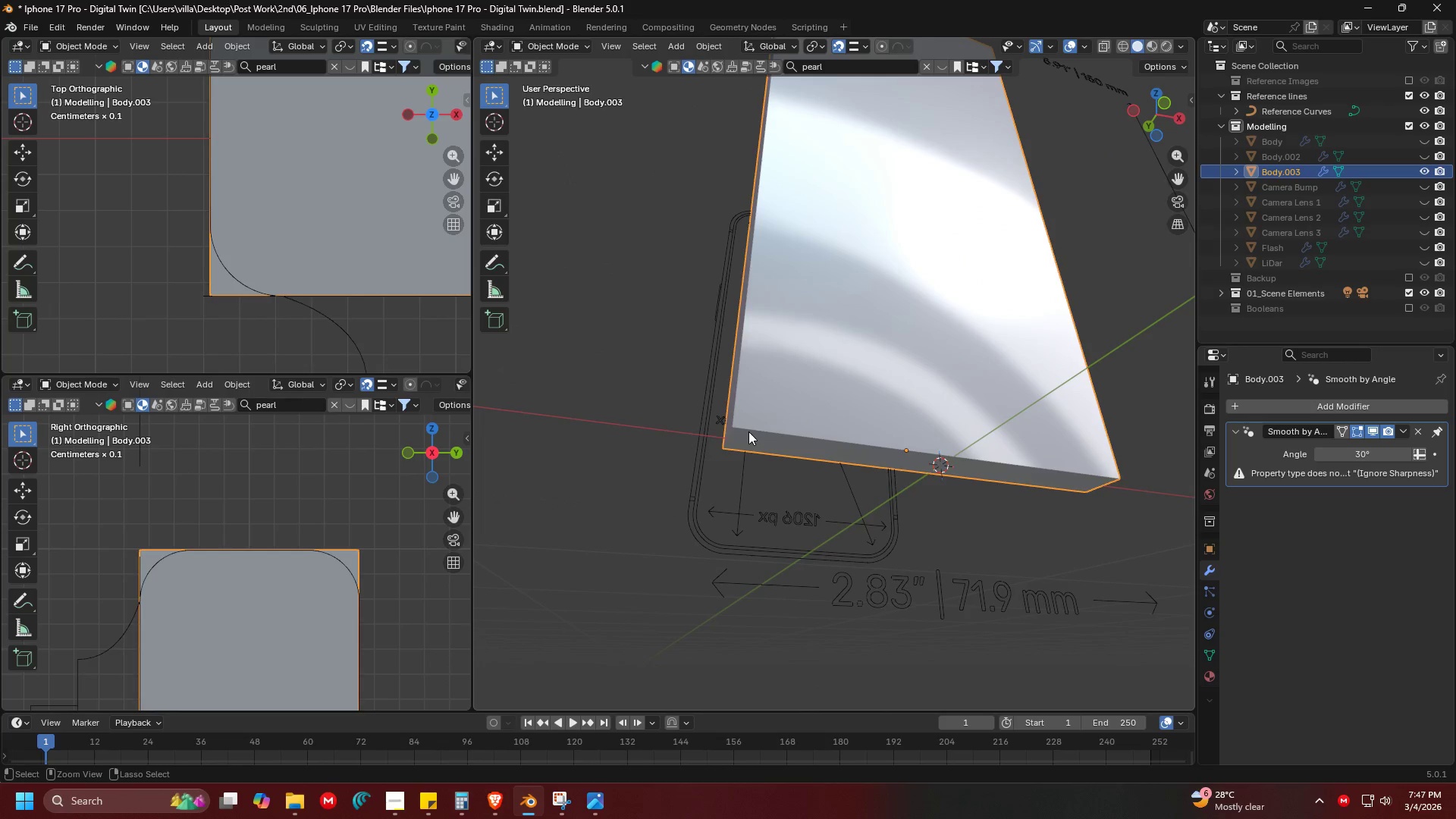 
key(Control+S)
 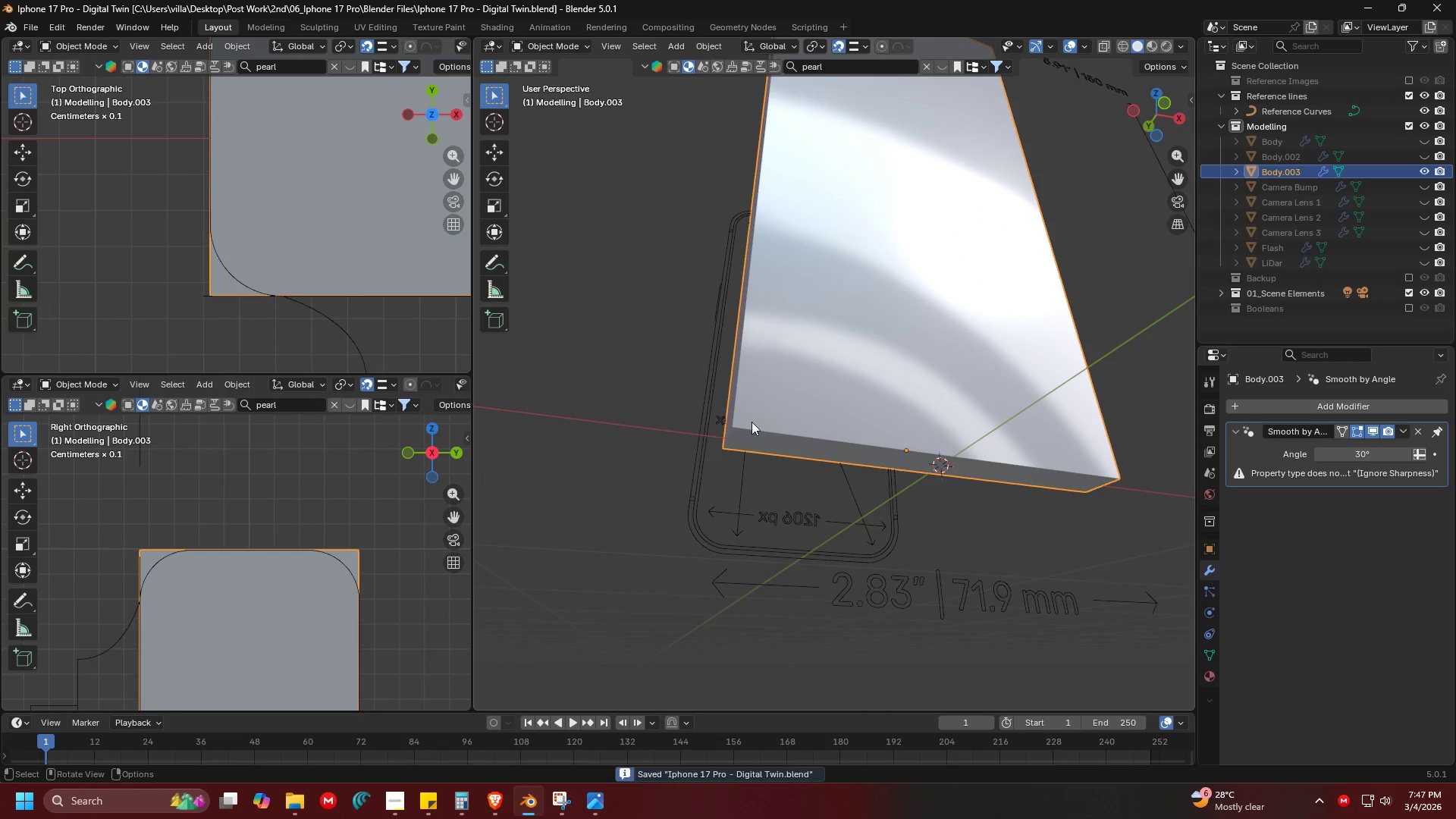 
scroll: coordinate [743, 437], scroll_direction: down, amount: 2.0
 